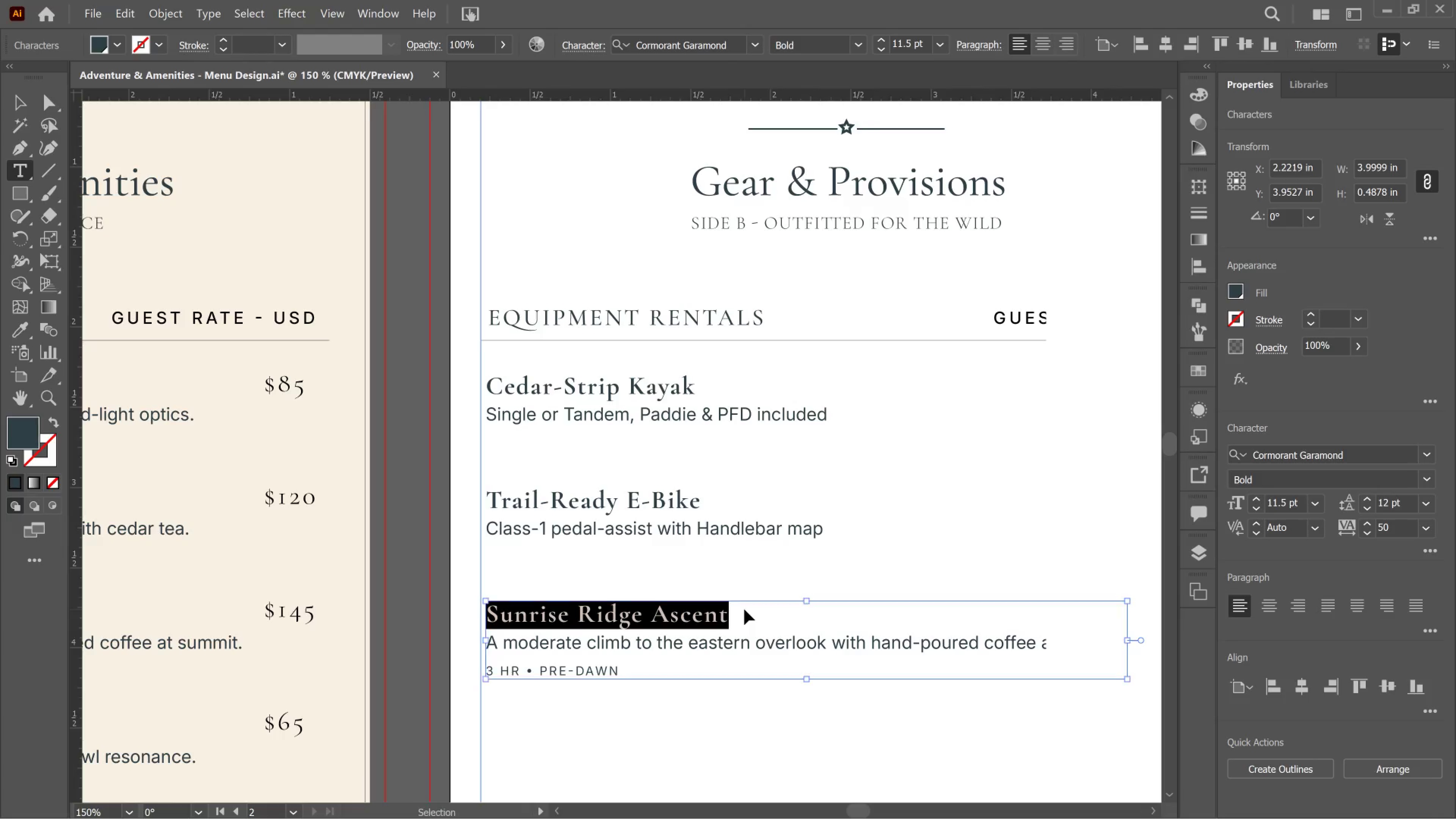 
key(Control+V)
 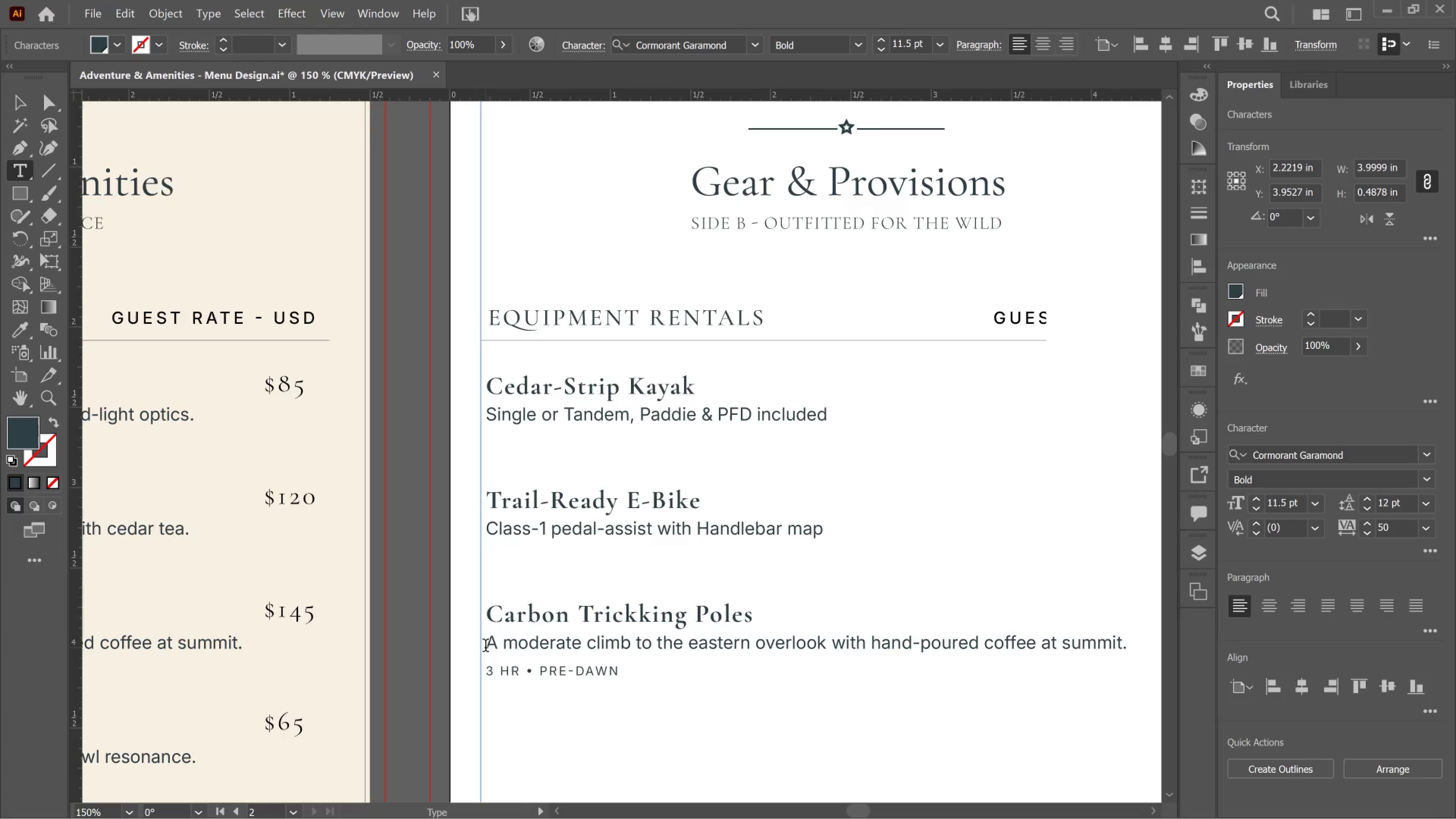 
left_click_drag(start_coordinate=[496, 647], to_coordinate=[673, 695])
 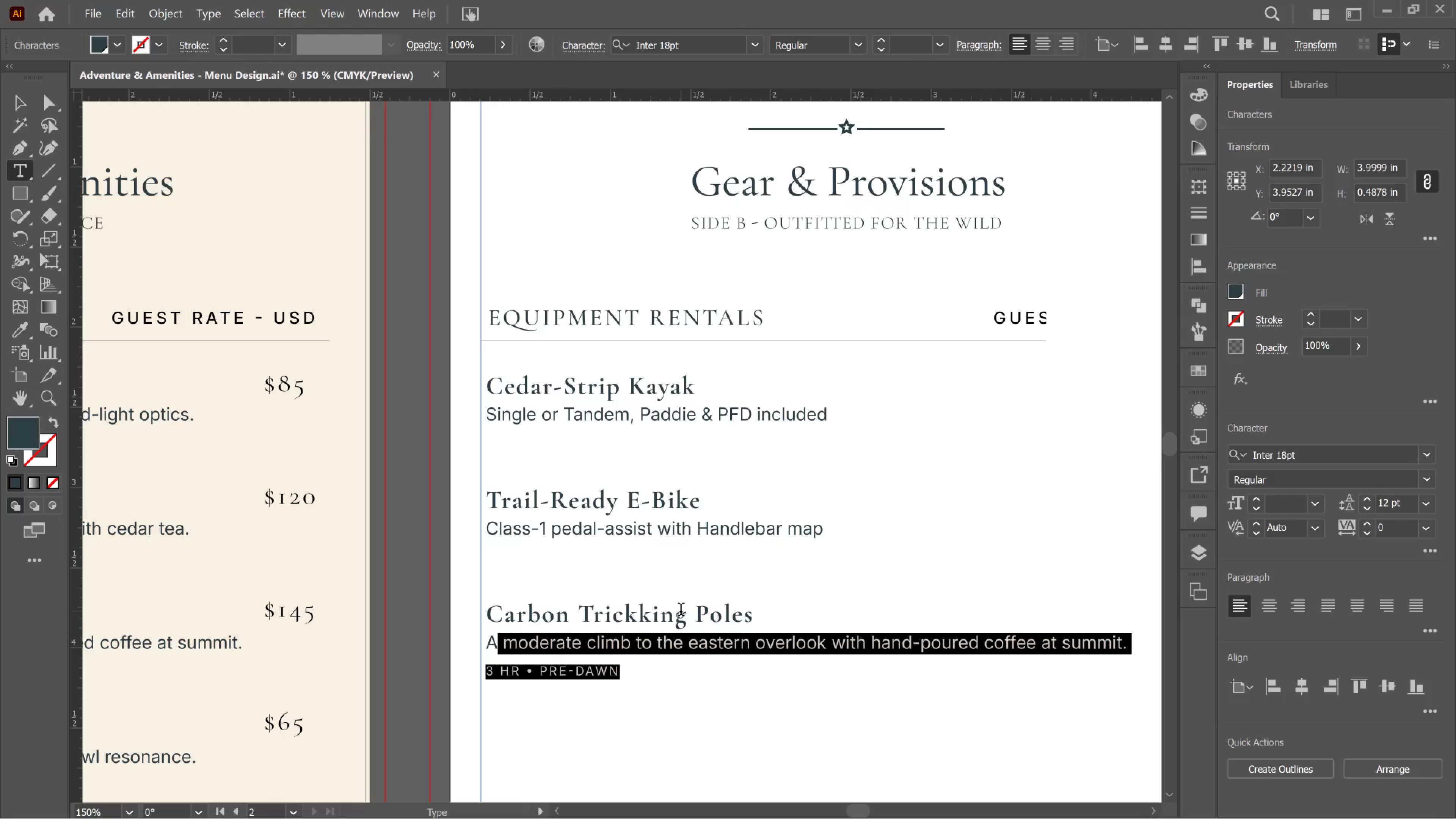 
key(Backspace)
key(Backspace)
type(Adjustable, cork-grip )
key(Backspace)
type(, sized at check-in.)
 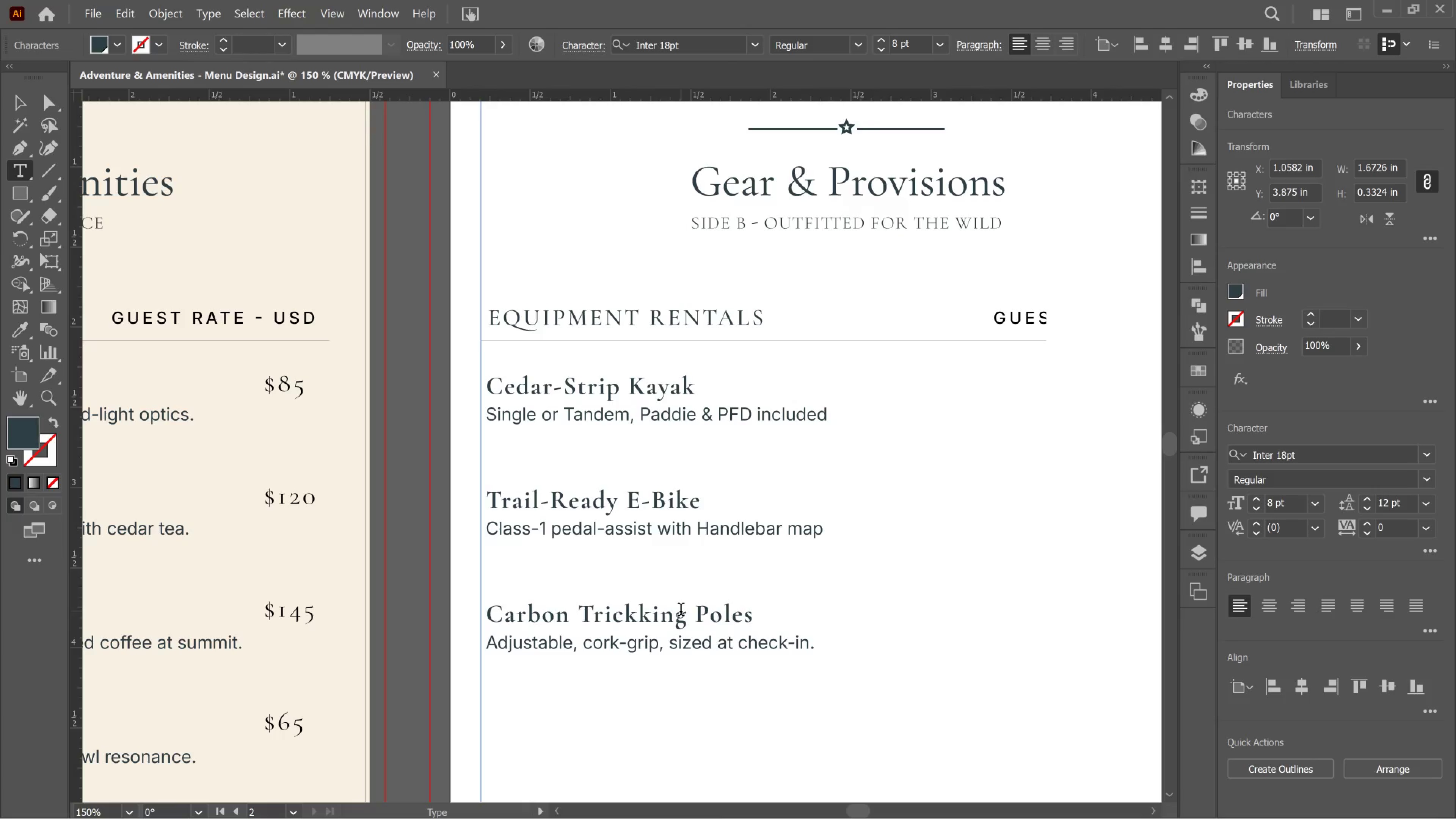 
scroll: coordinate [681, 611], scroll_direction: up, amount: 1.0
 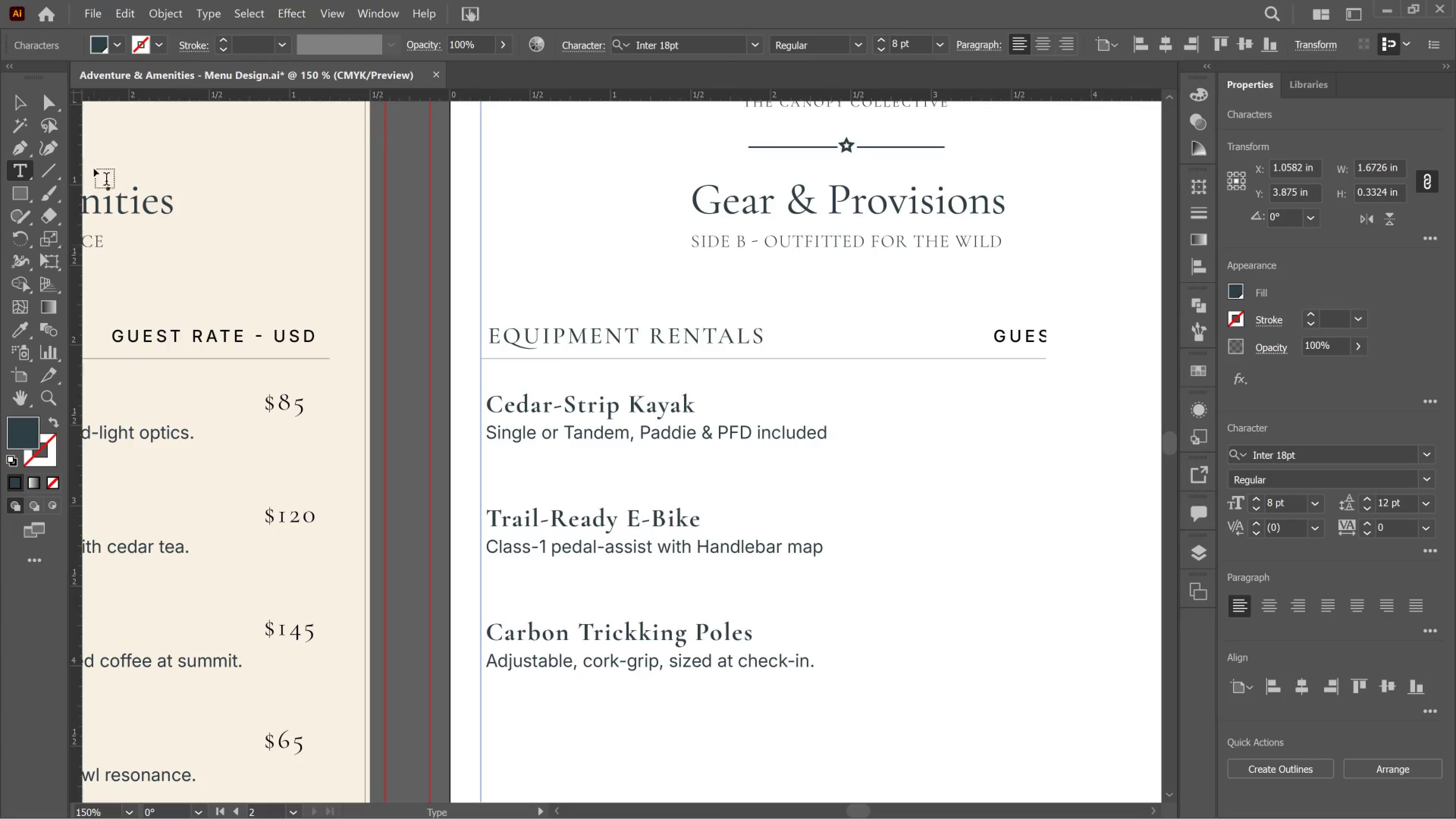 
left_click([30, 114])
 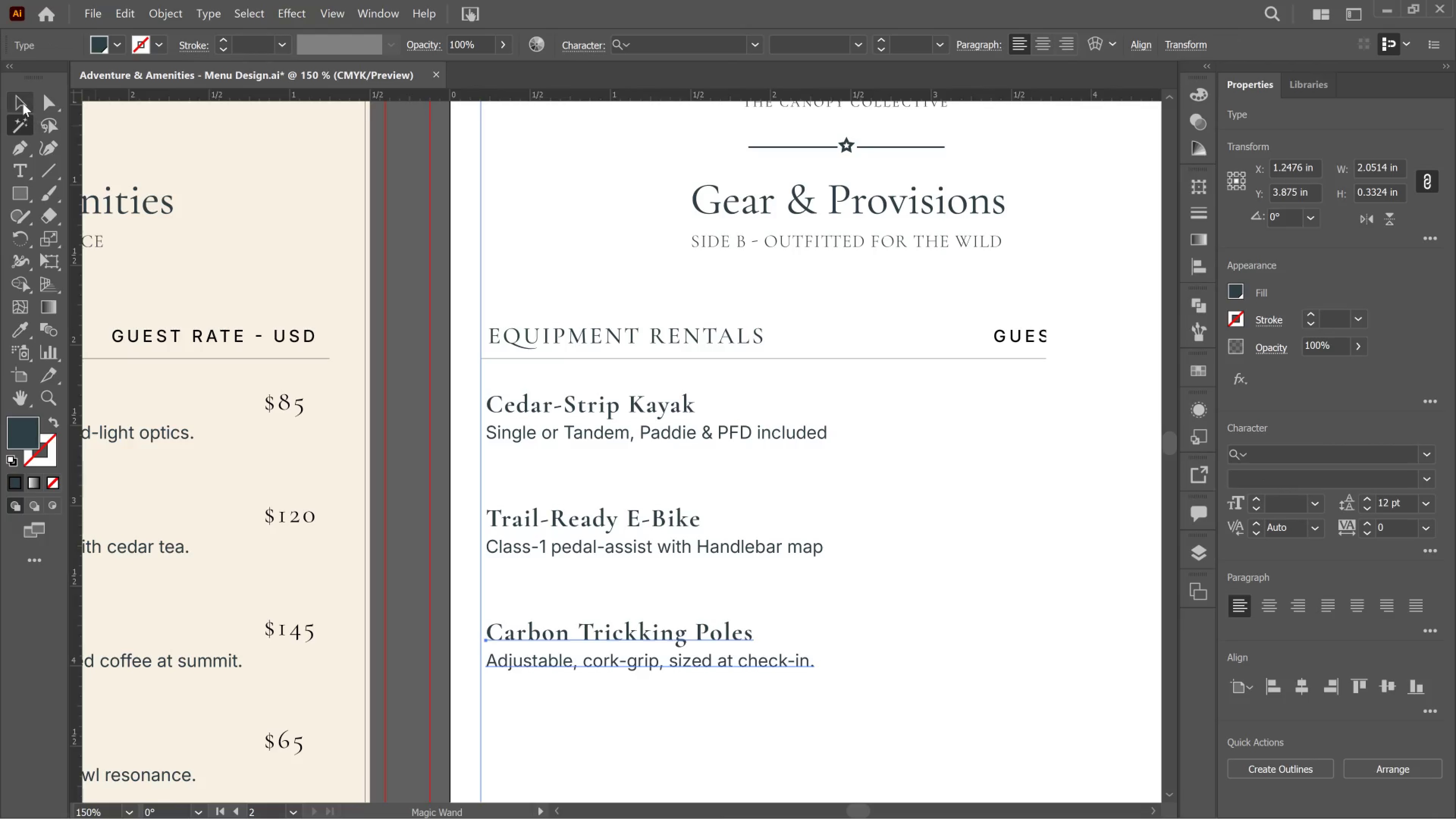 
left_click([23, 103])
 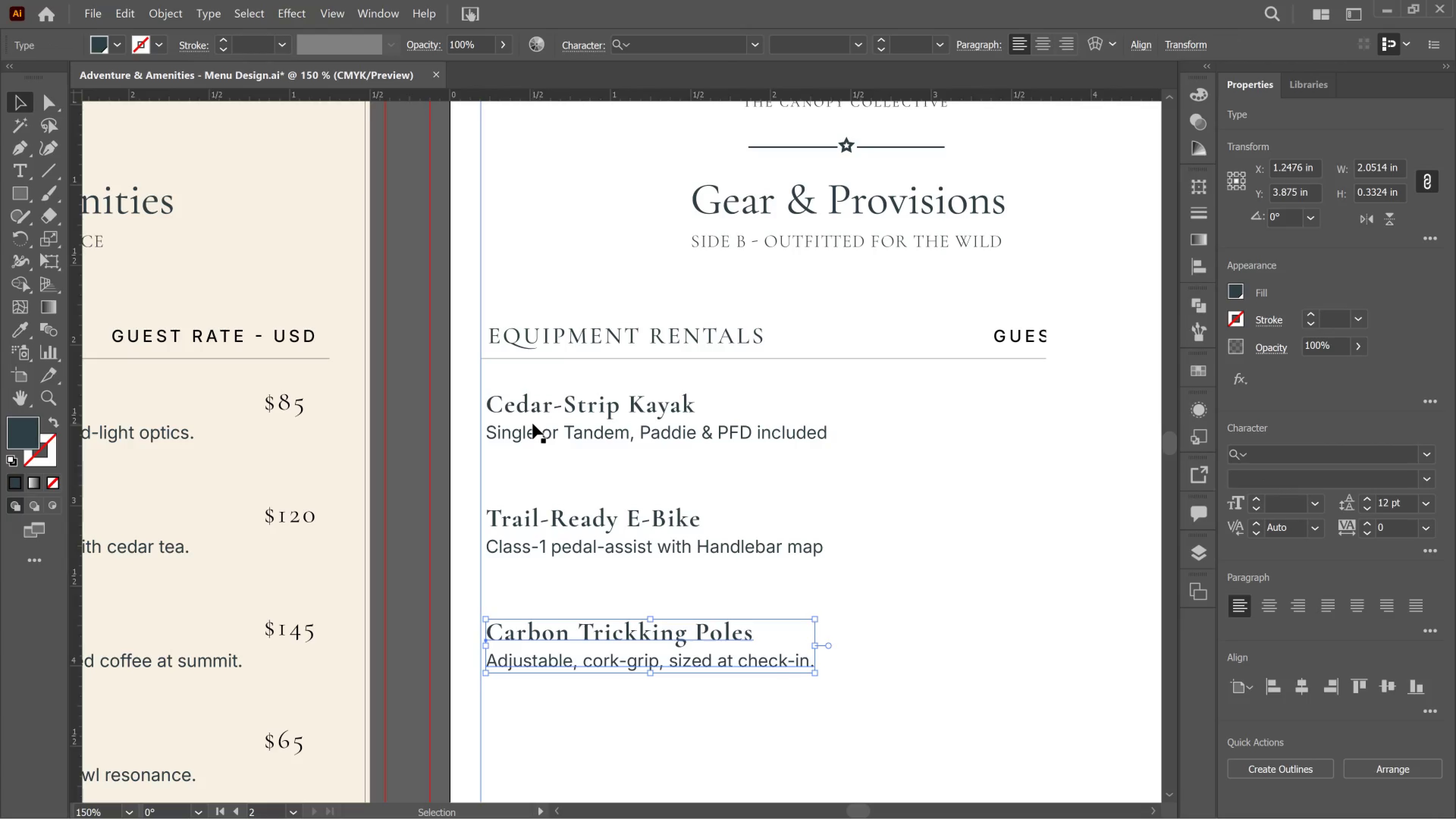 
hold_key(key=AltLeft, duration=0.83)
scroll: coordinate [940, 456], scroll_direction: down, amount: 1.0
 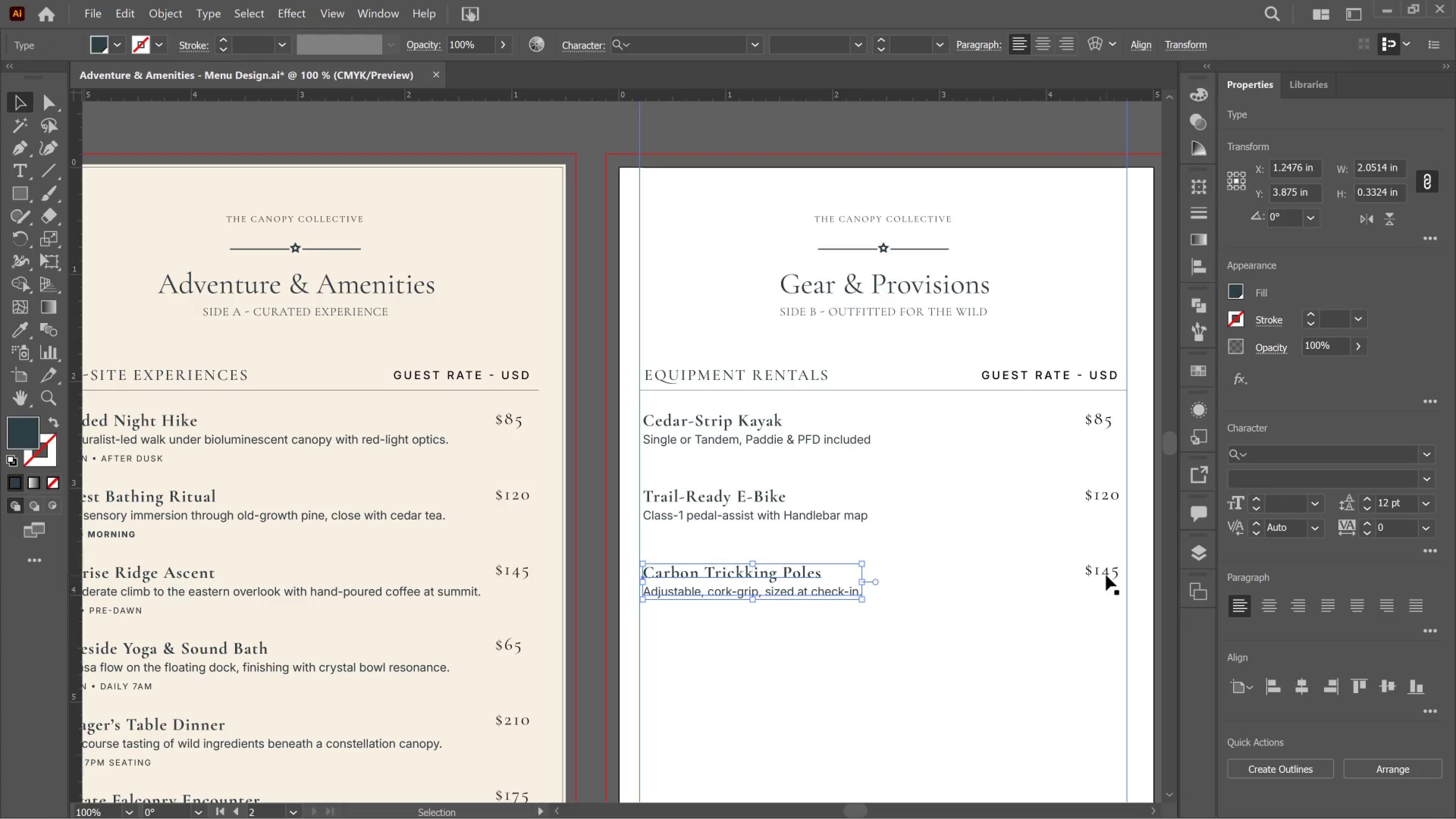 
hold_key(key=ShiftLeft, duration=2.88)
left_click([1106, 575])
 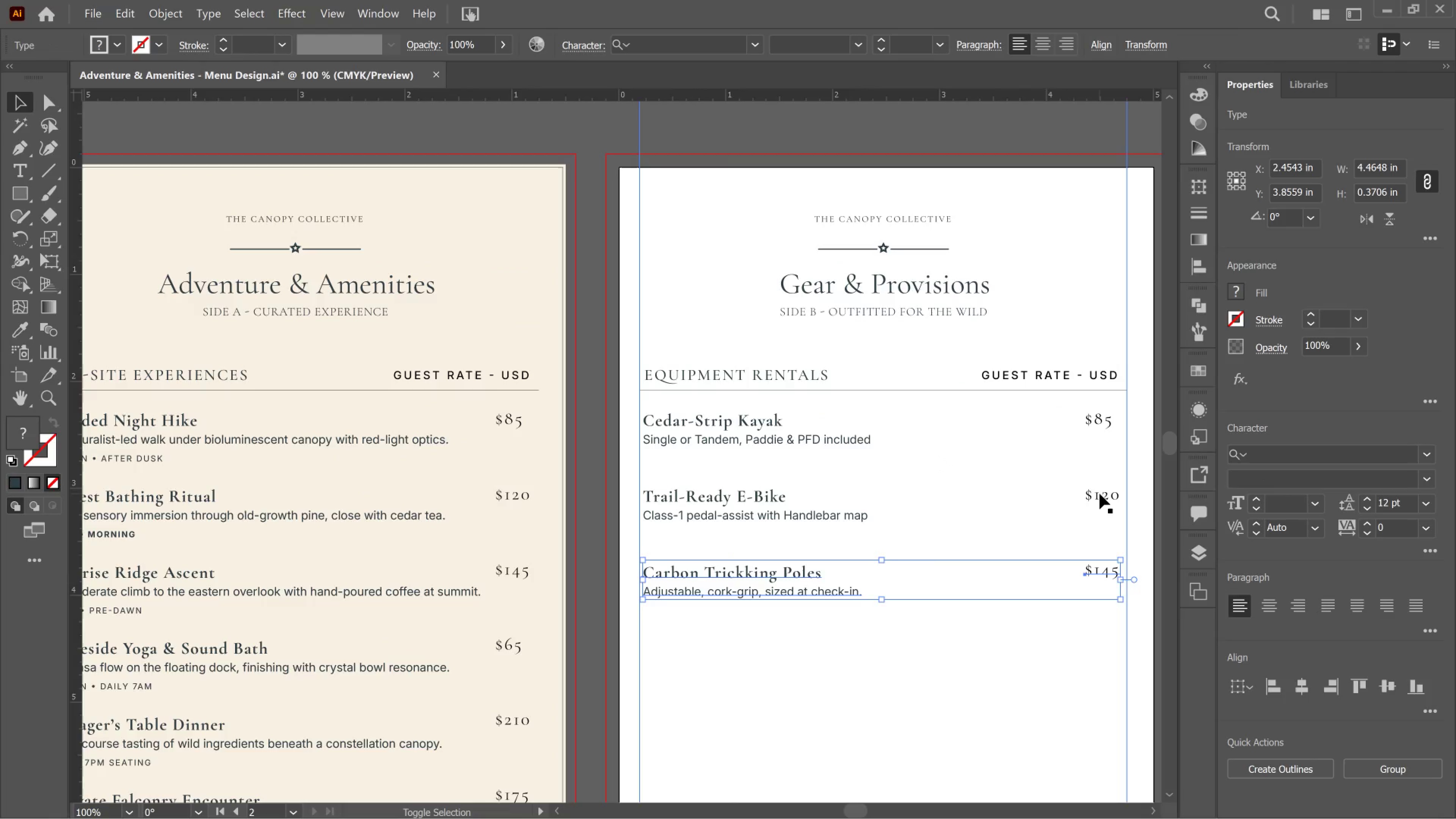 
left_click([1100, 494])
 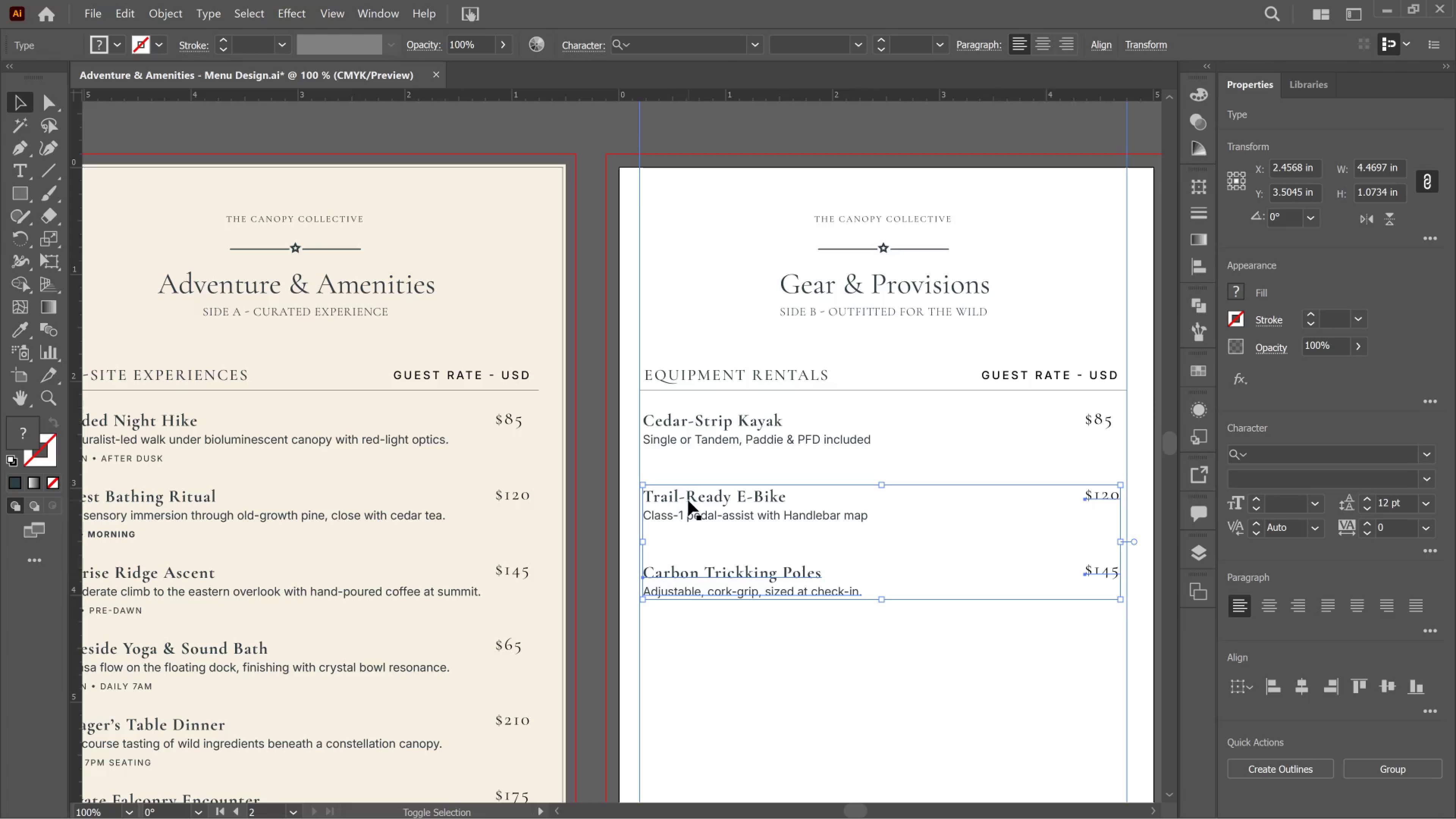 
left_click([688, 500])
 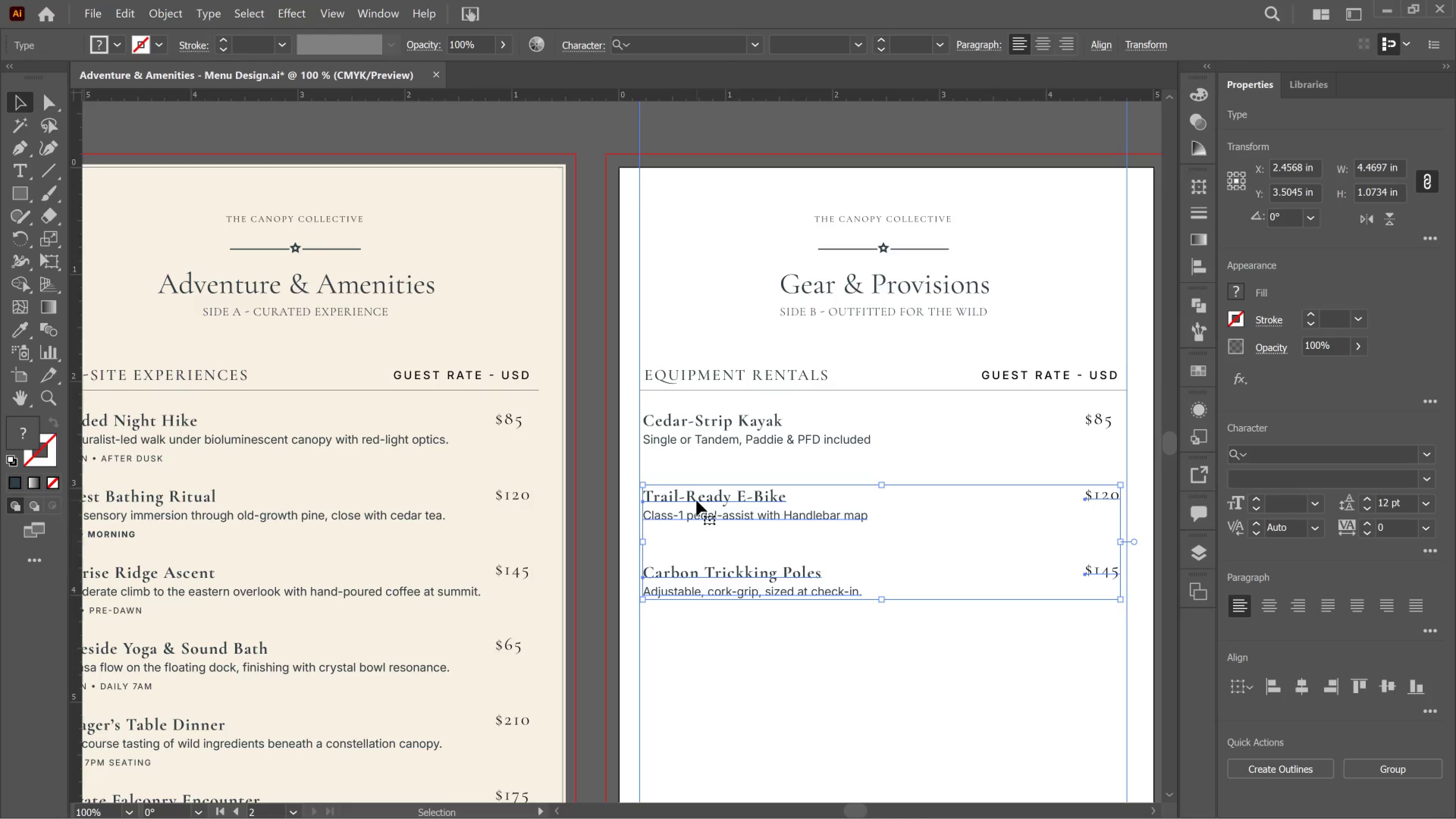 
key(Shift+ArrowUp)
 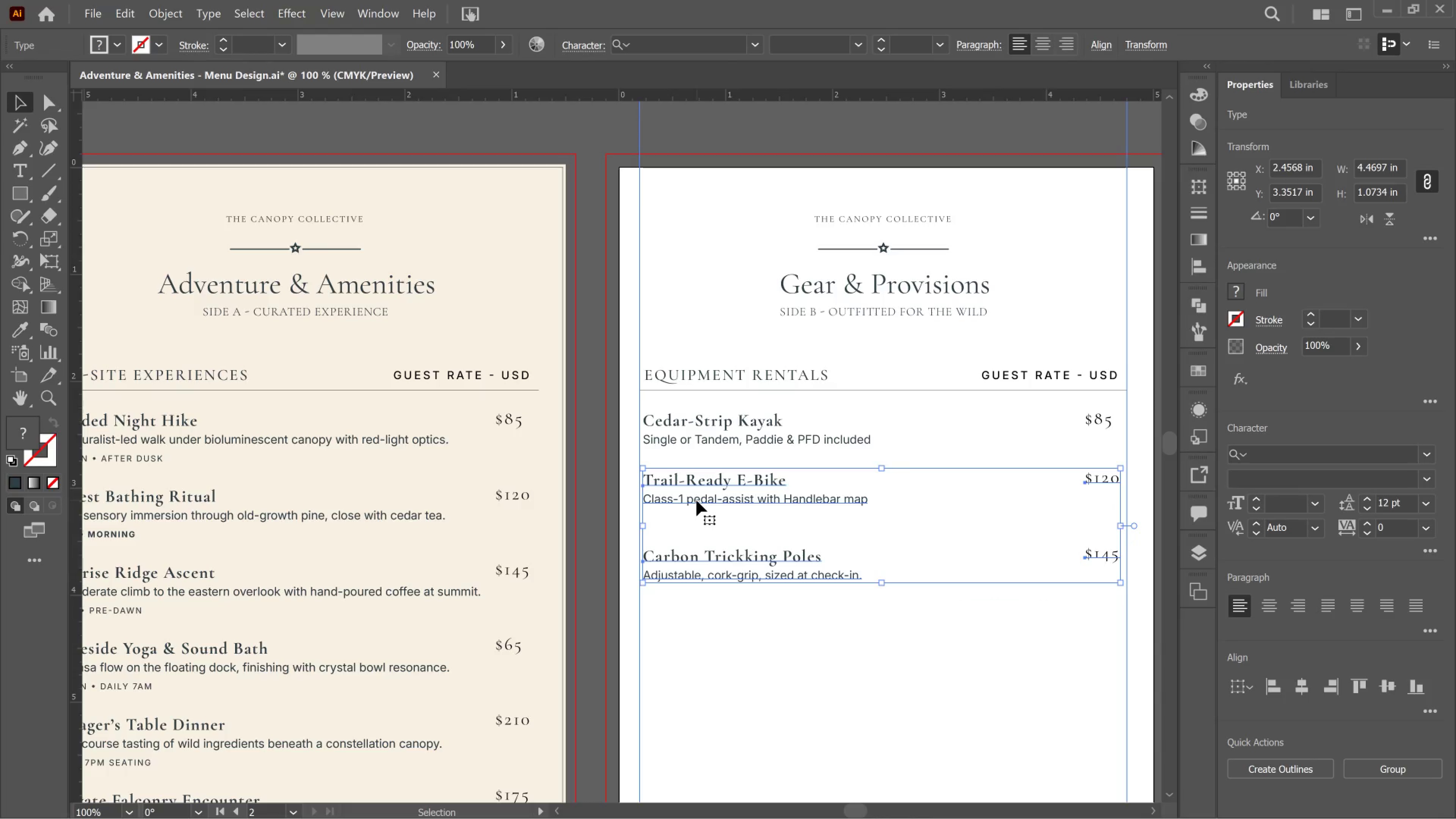 
key(ArrowUp)
 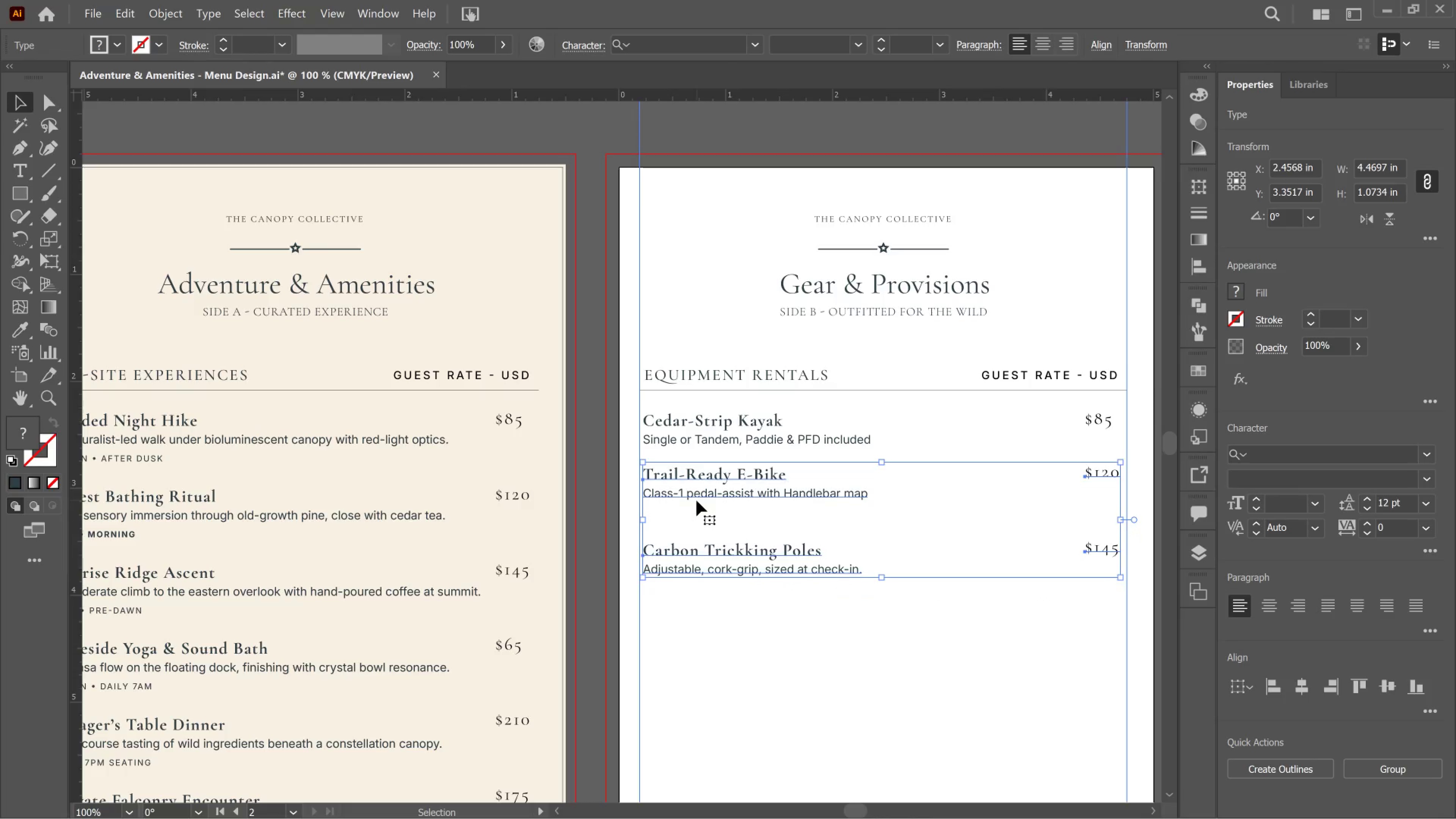 
key(ArrowUp)
 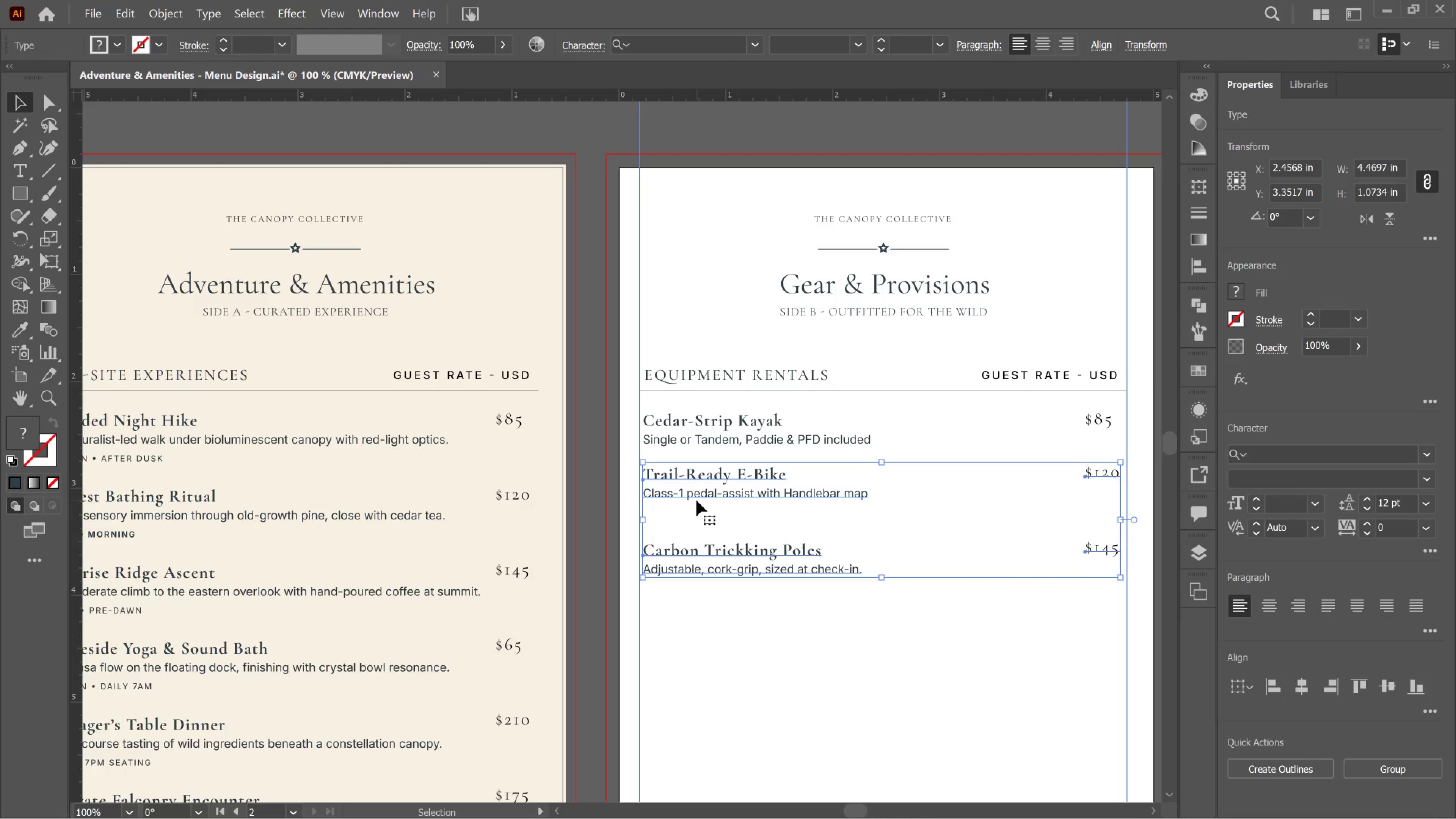 
key(ArrowUp)
 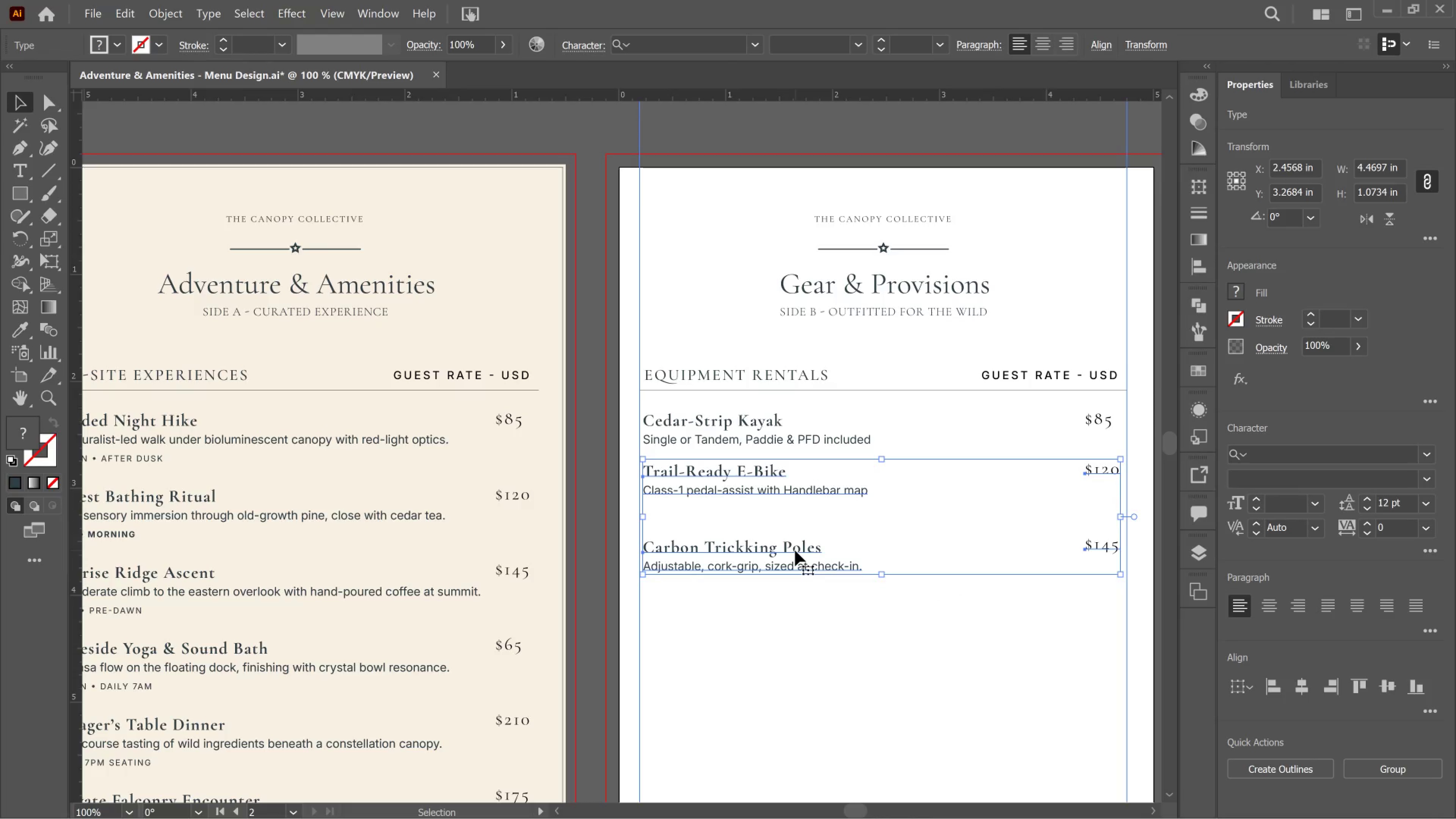 
left_click([888, 722])
 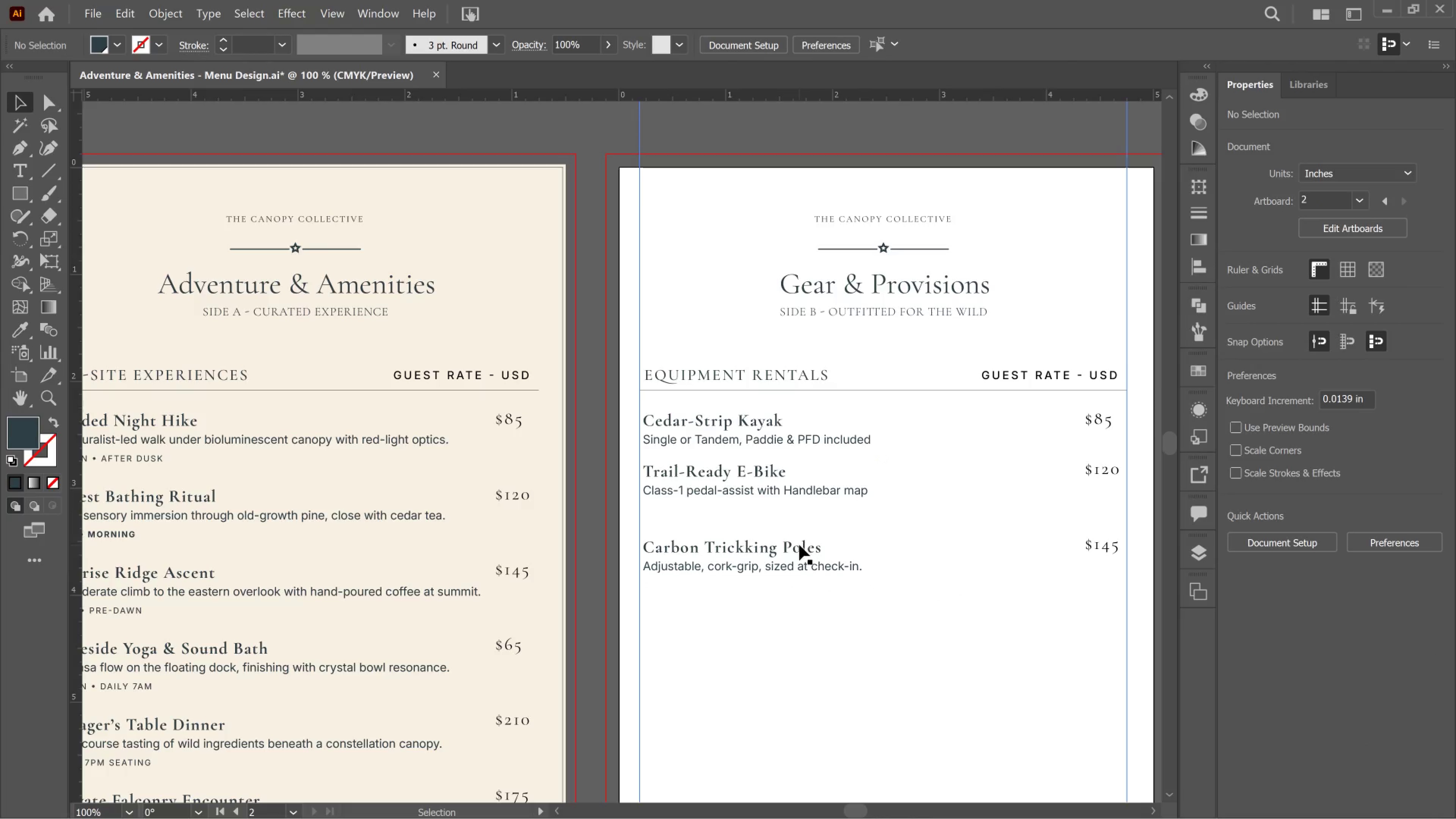 
left_click([799, 545])
 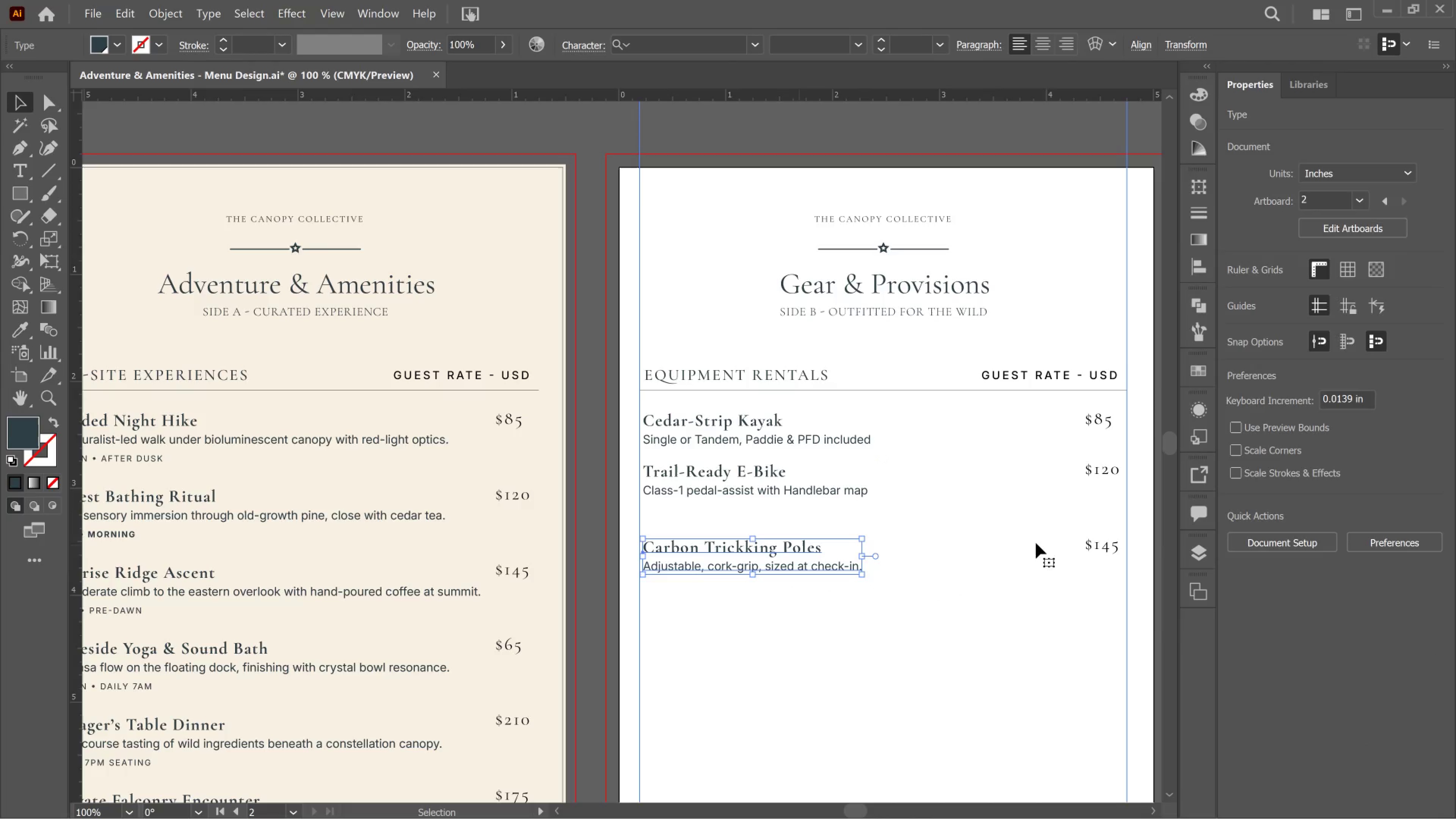 
hold_key(key=ShiftLeft, duration=1.31)
left_click([1094, 548])
 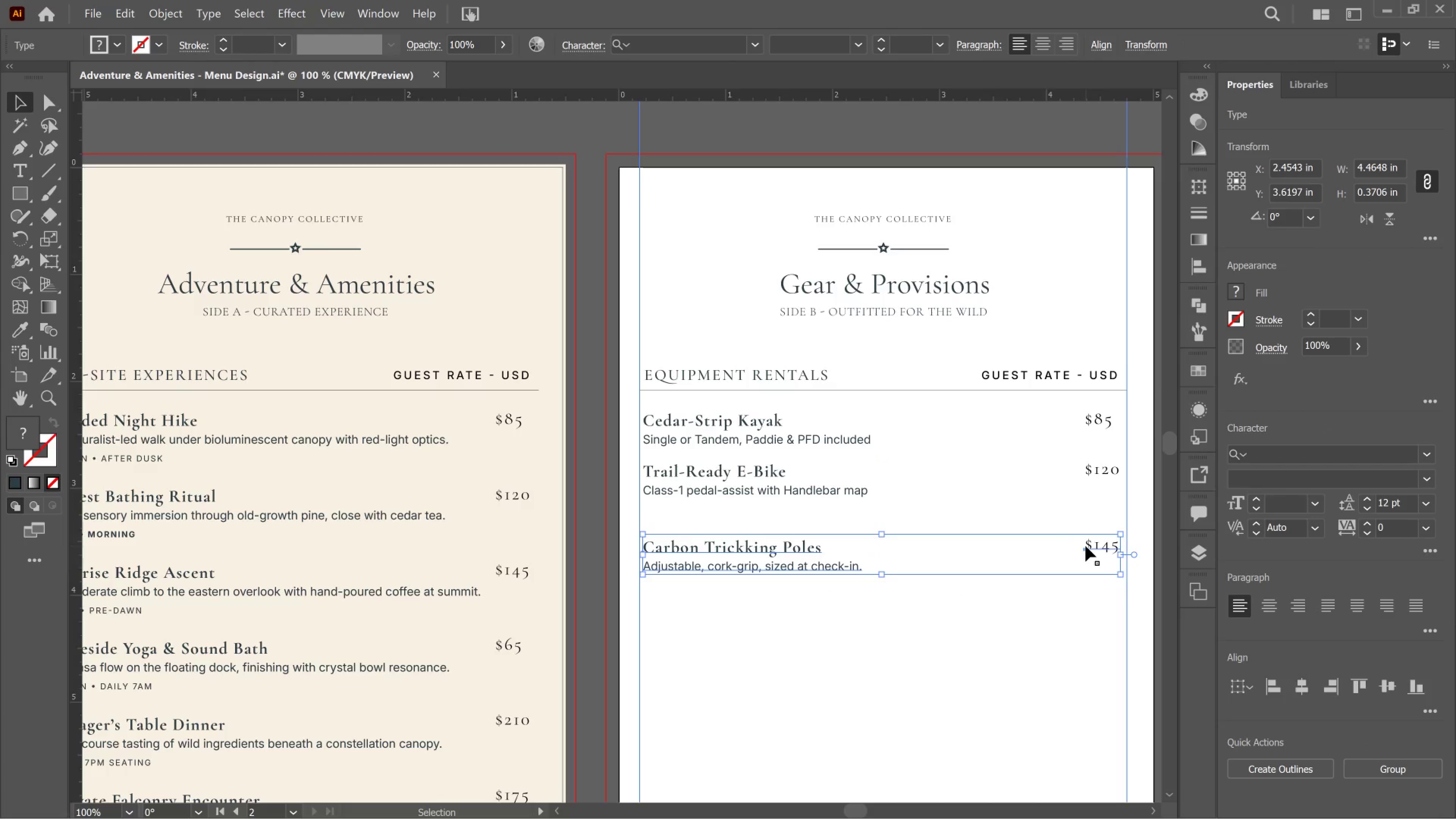 
key(Shift+ArrowUp)
 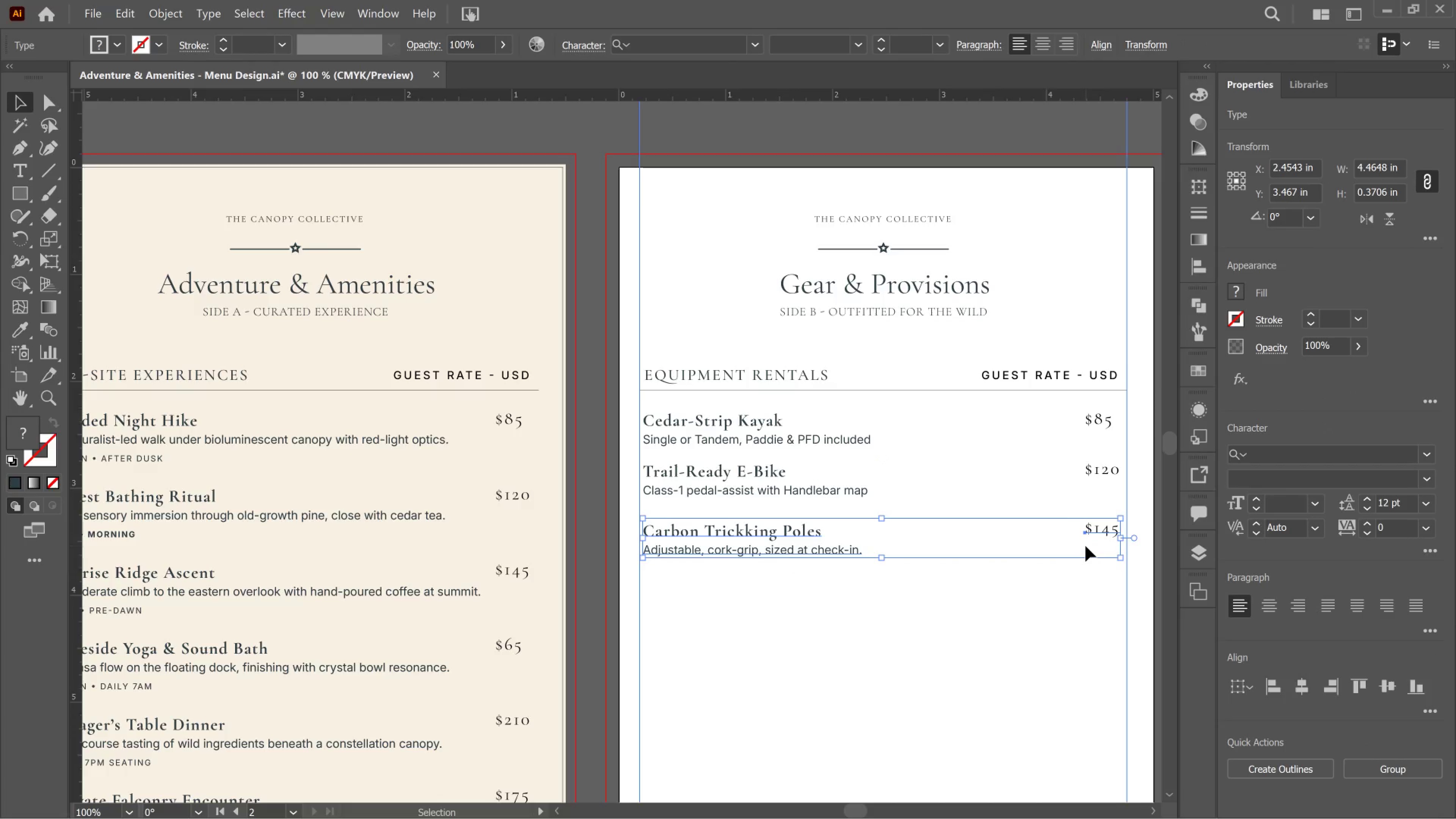 
key(ArrowUp)
 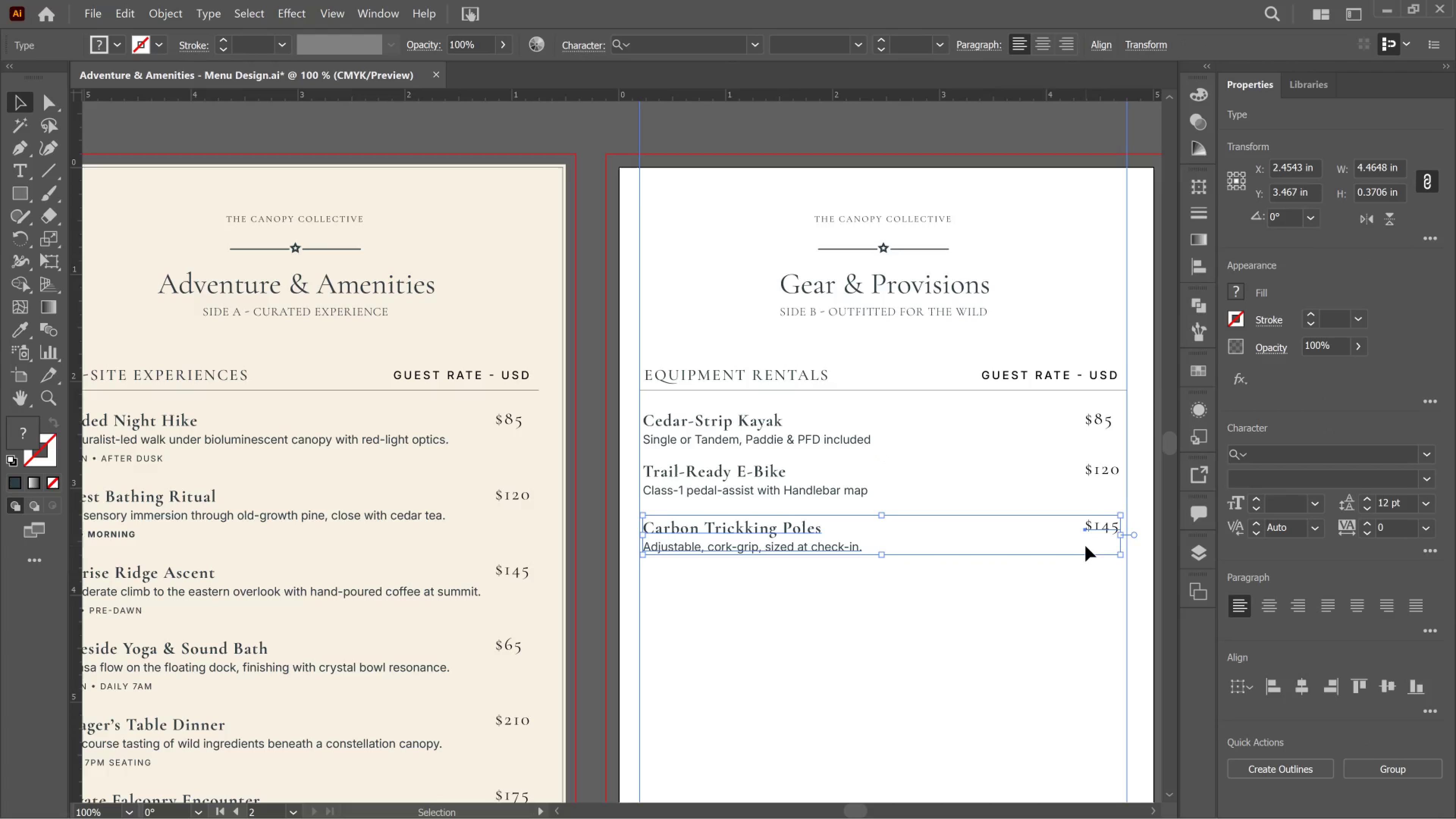 
key(ArrowUp)
 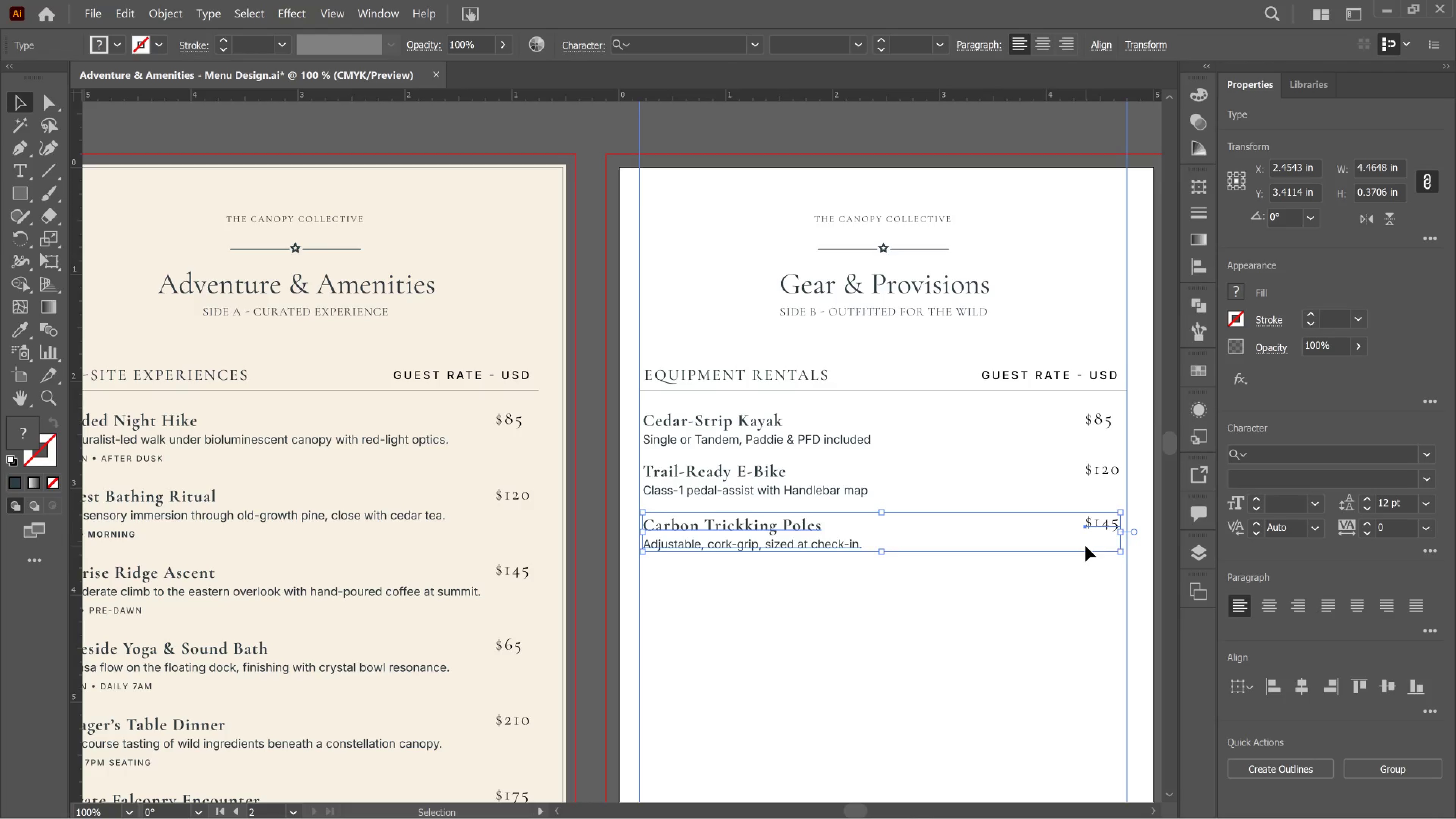 
key(ArrowUp)
 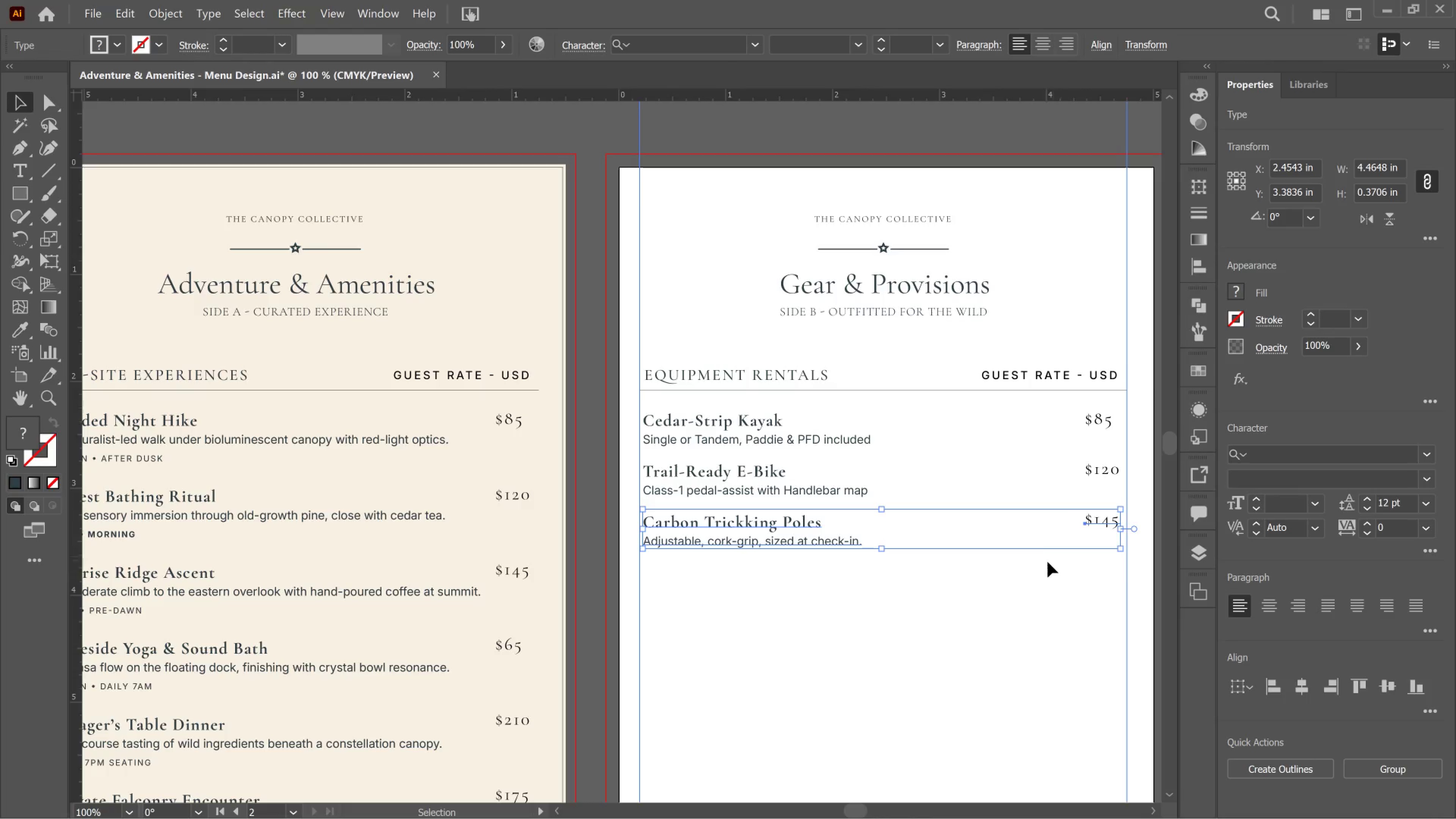 
left_click([998, 566])
 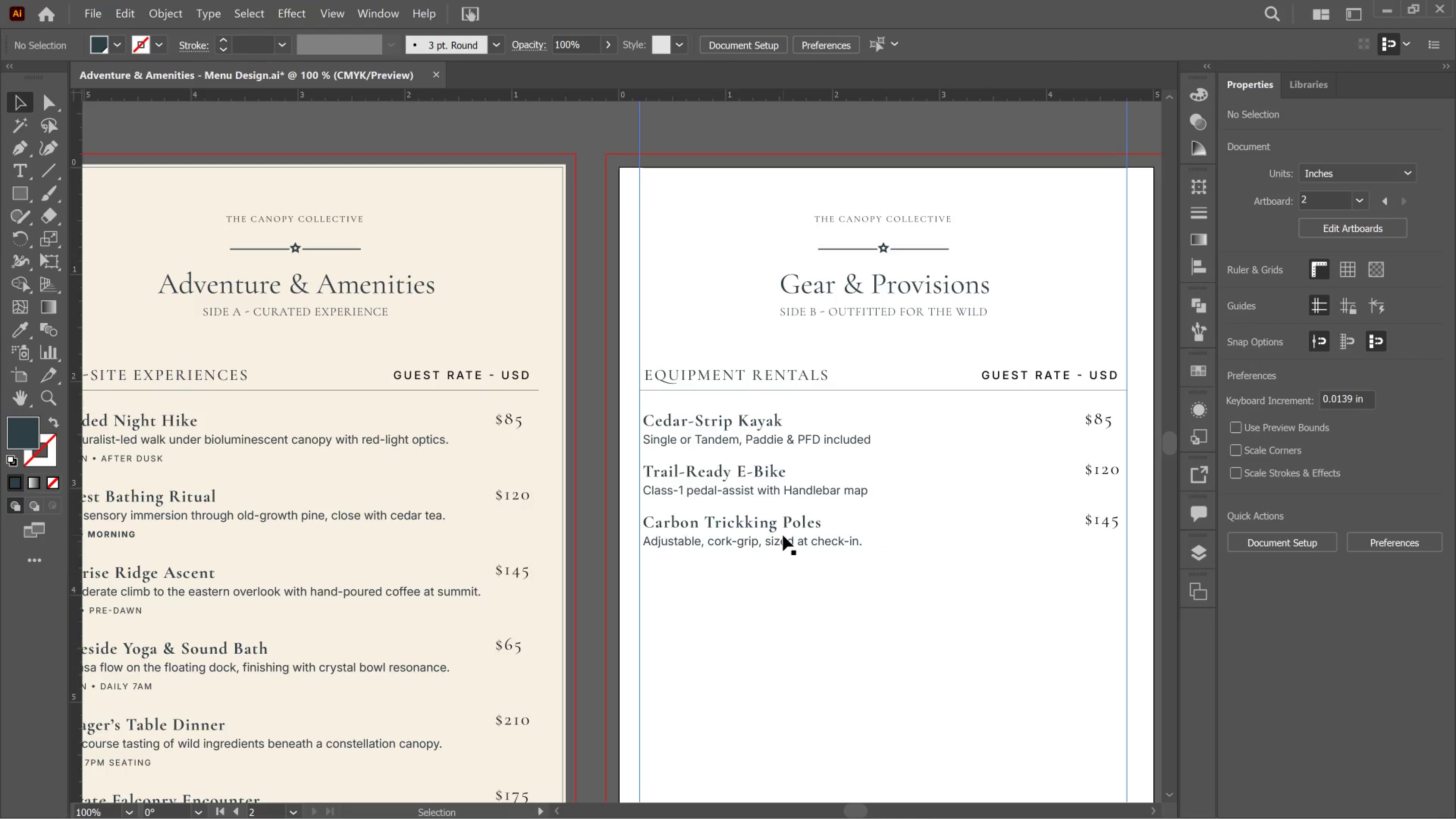 
wait(11.09)
 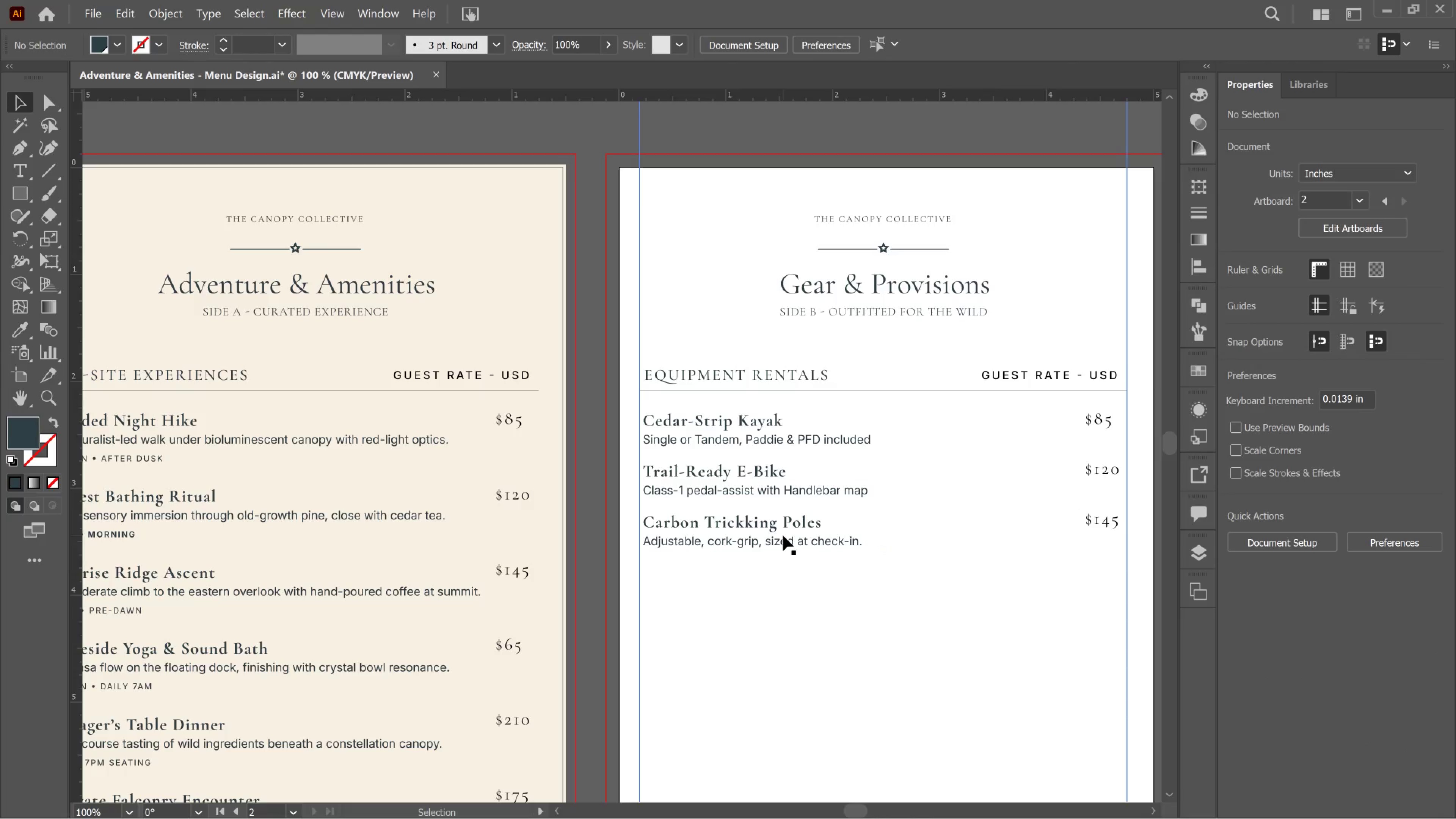 
double_click([1014, 375])
 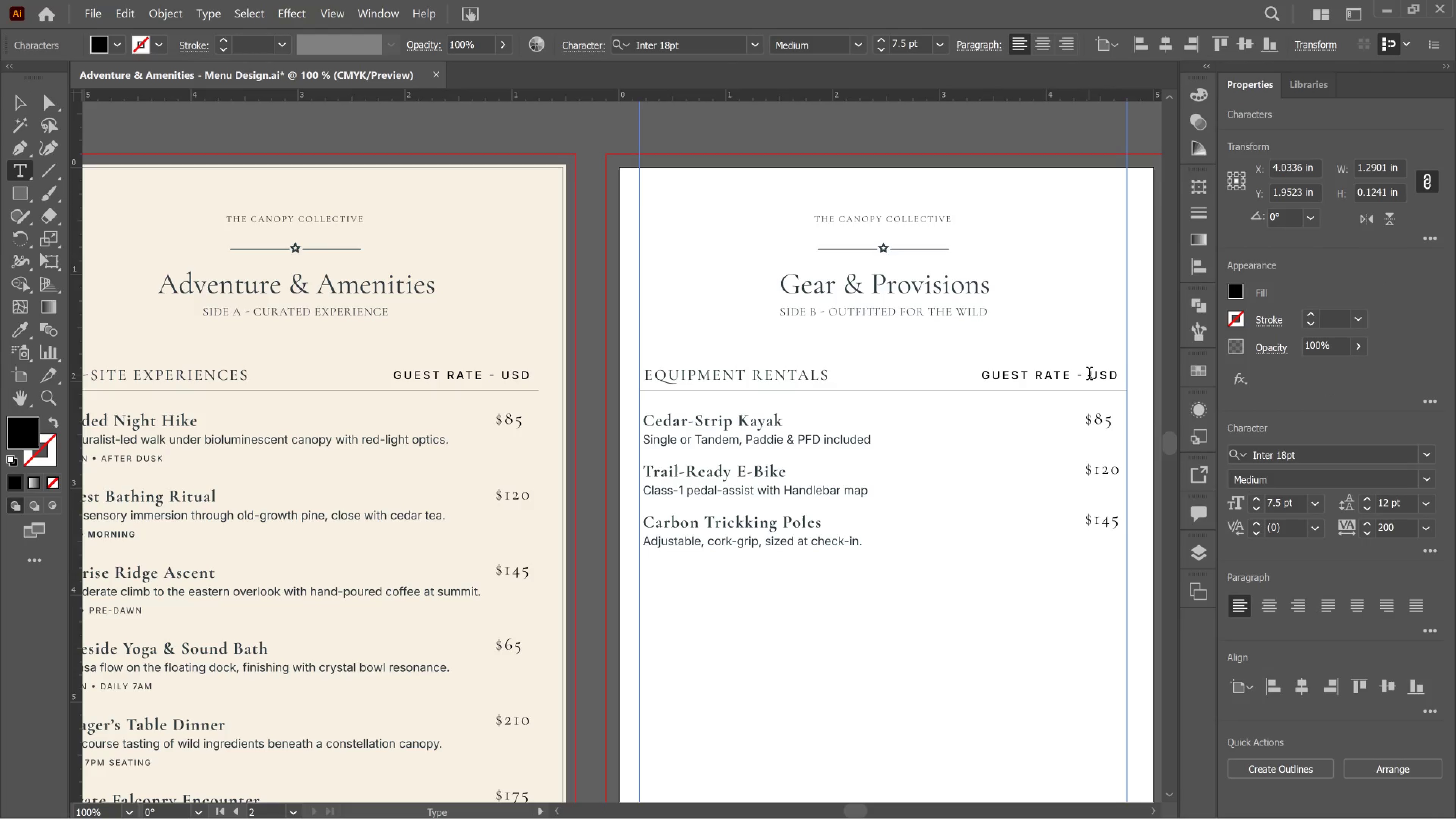 
left_click_drag(start_coordinate=[1089, 375], to_coordinate=[974, 396])
 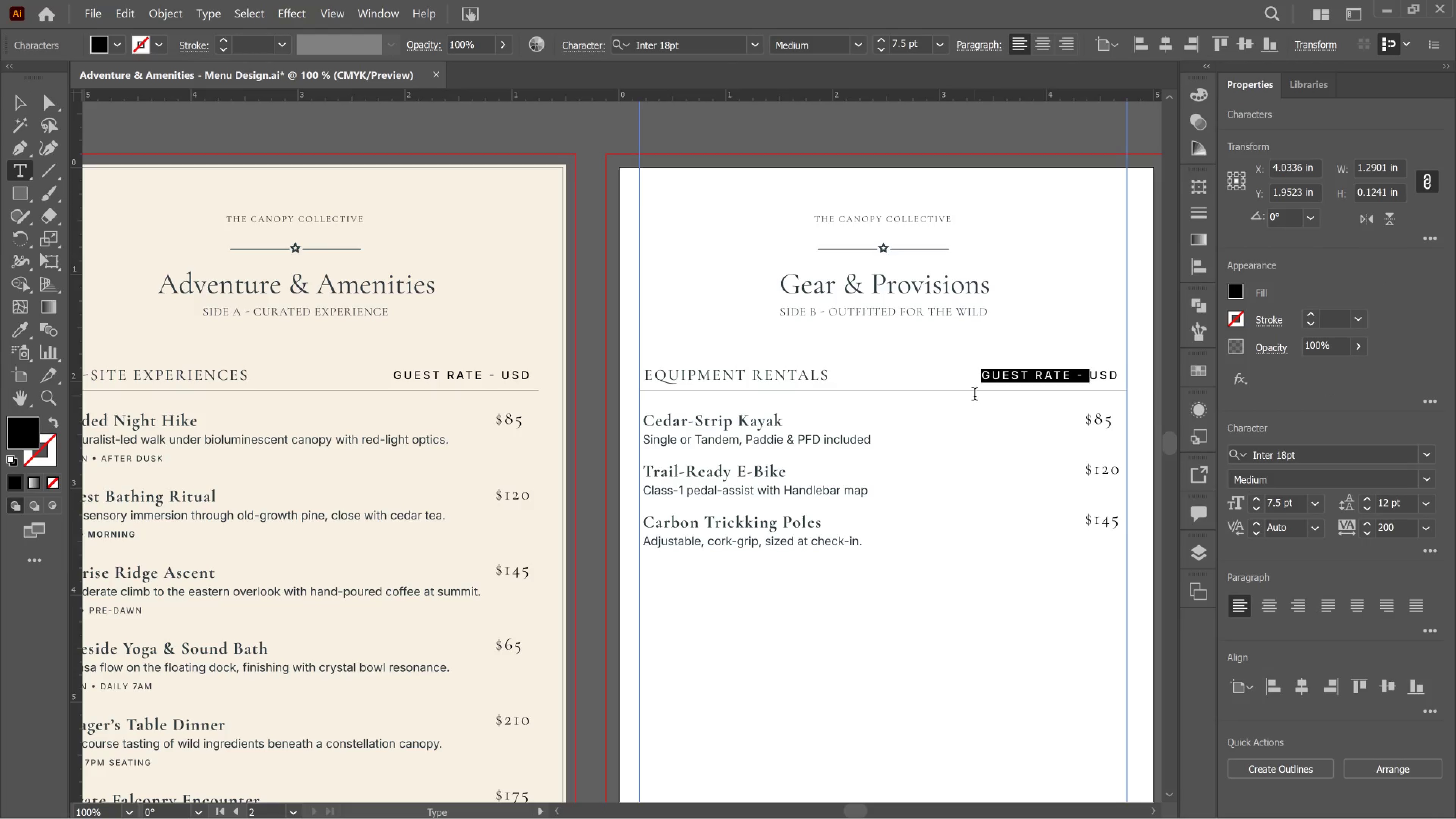 
key(Backspace)
 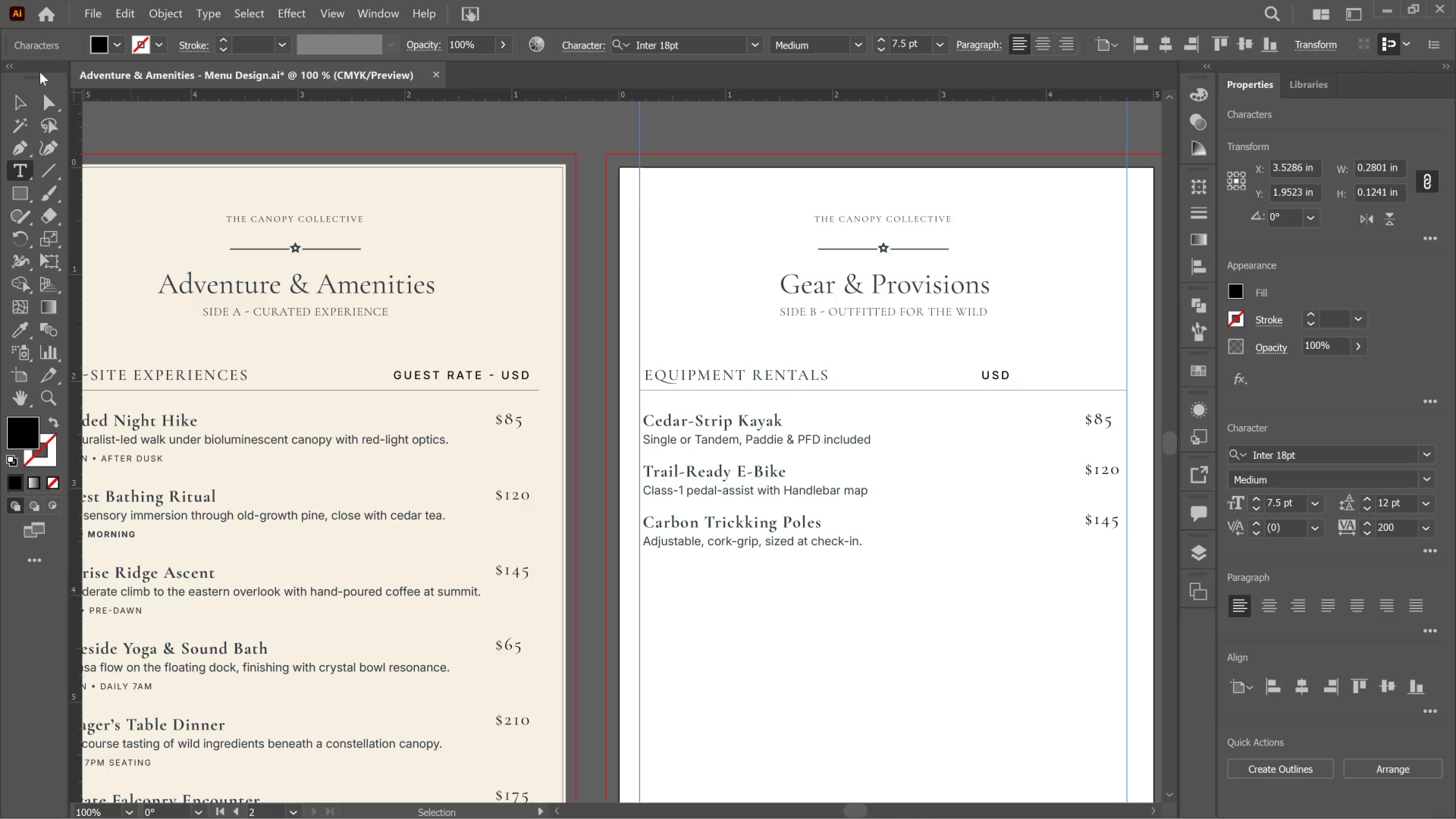 
left_click([21, 94])
 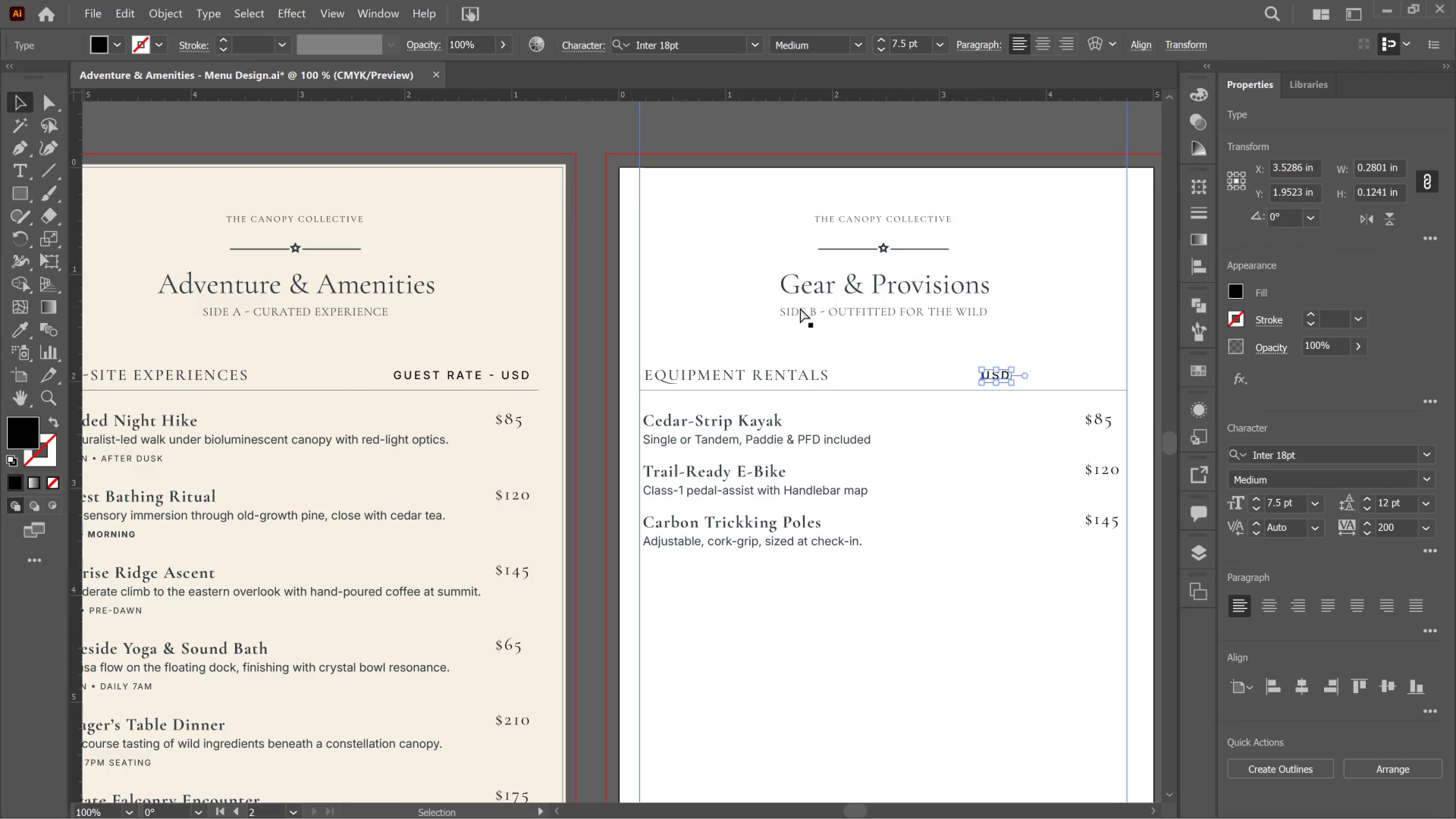 
hold_key(key=ControlLeft, duration=1.08)
 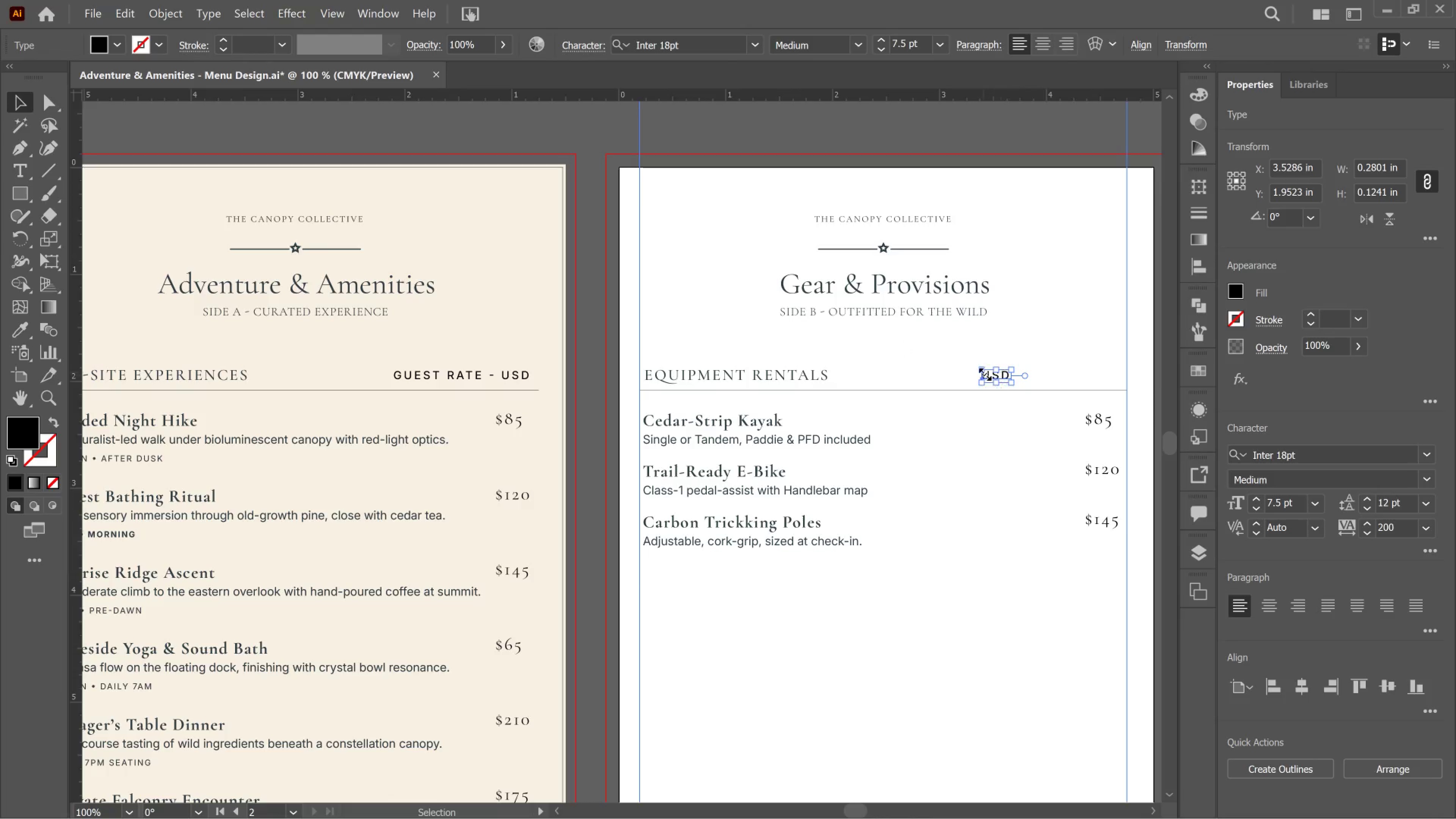 
left_click([992, 372])
 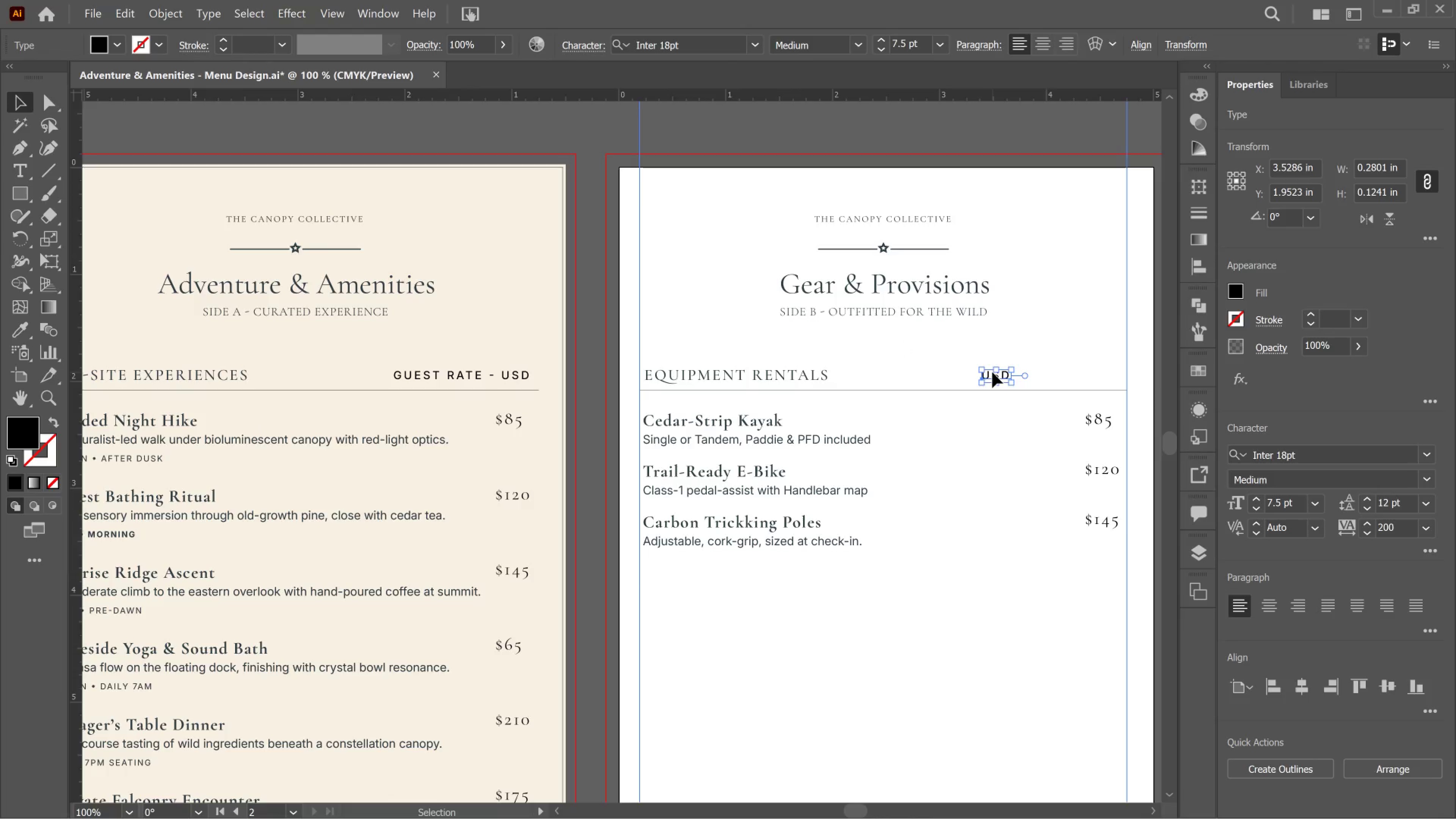 
left_click([992, 372])
 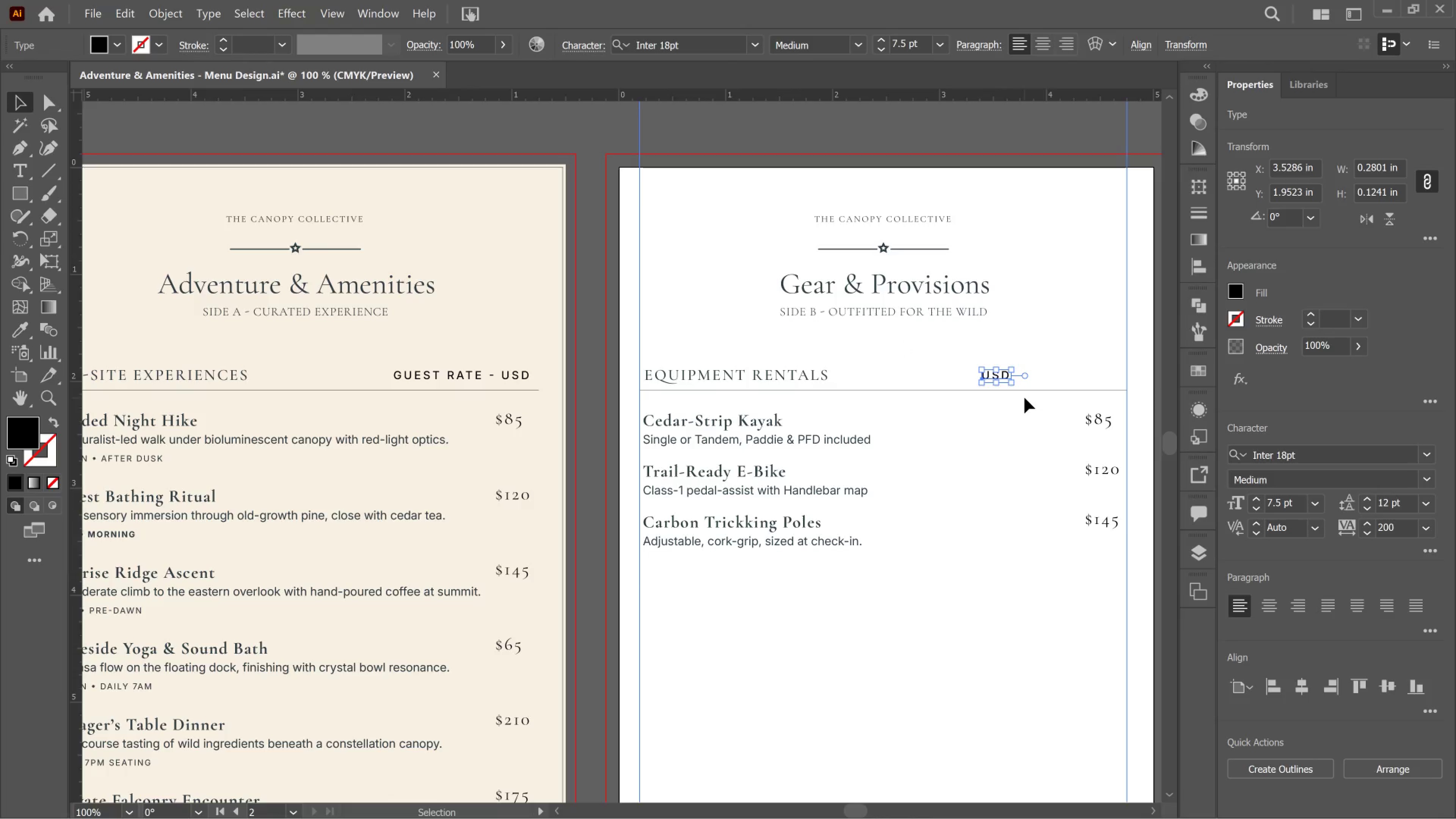 
hold_key(key=AltLeft, duration=0.31)
scroll: coordinate [978, 397], scroll_direction: up, amount: 2.0
 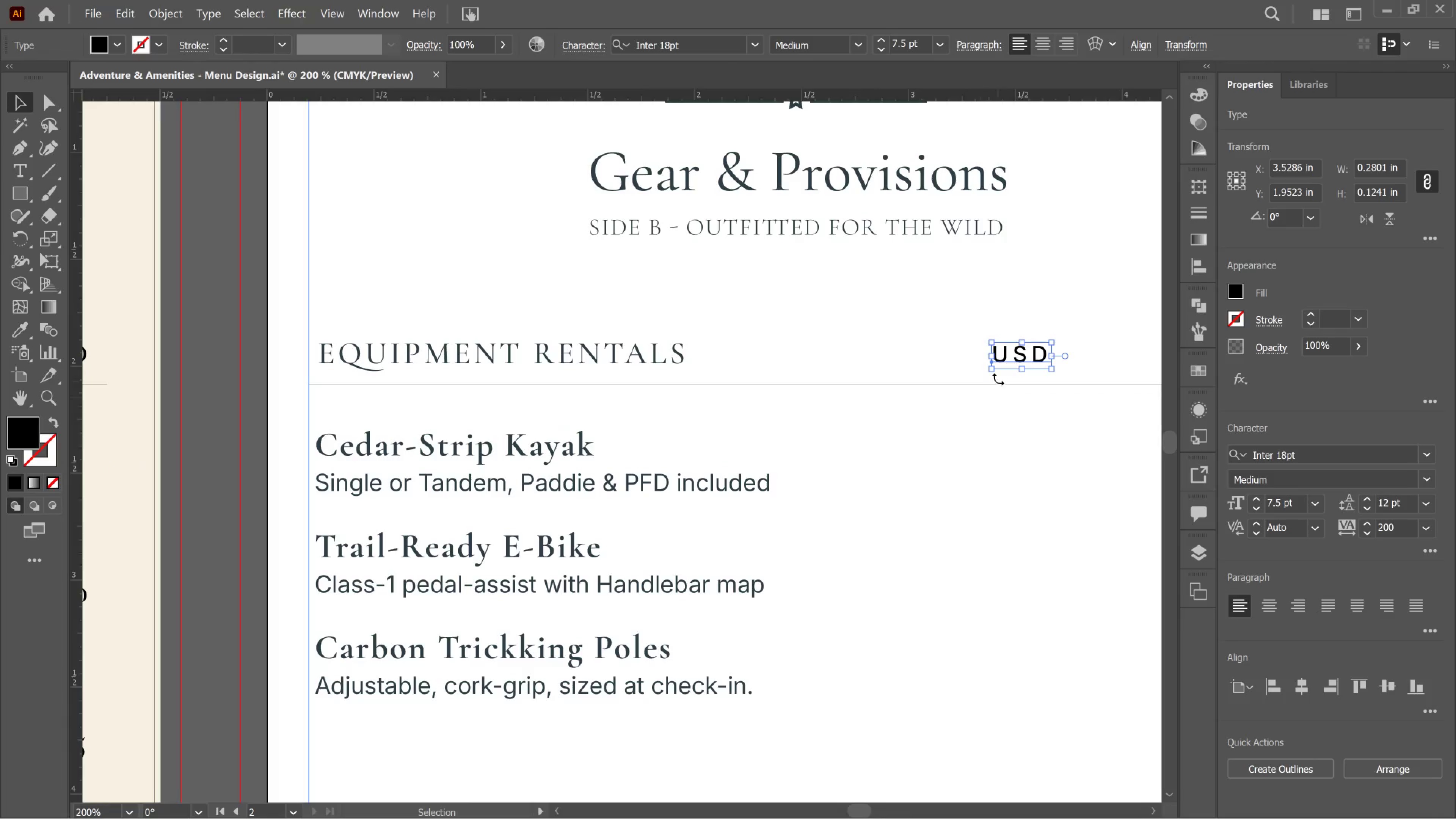 
hold_key(key=Space, duration=0.73)
 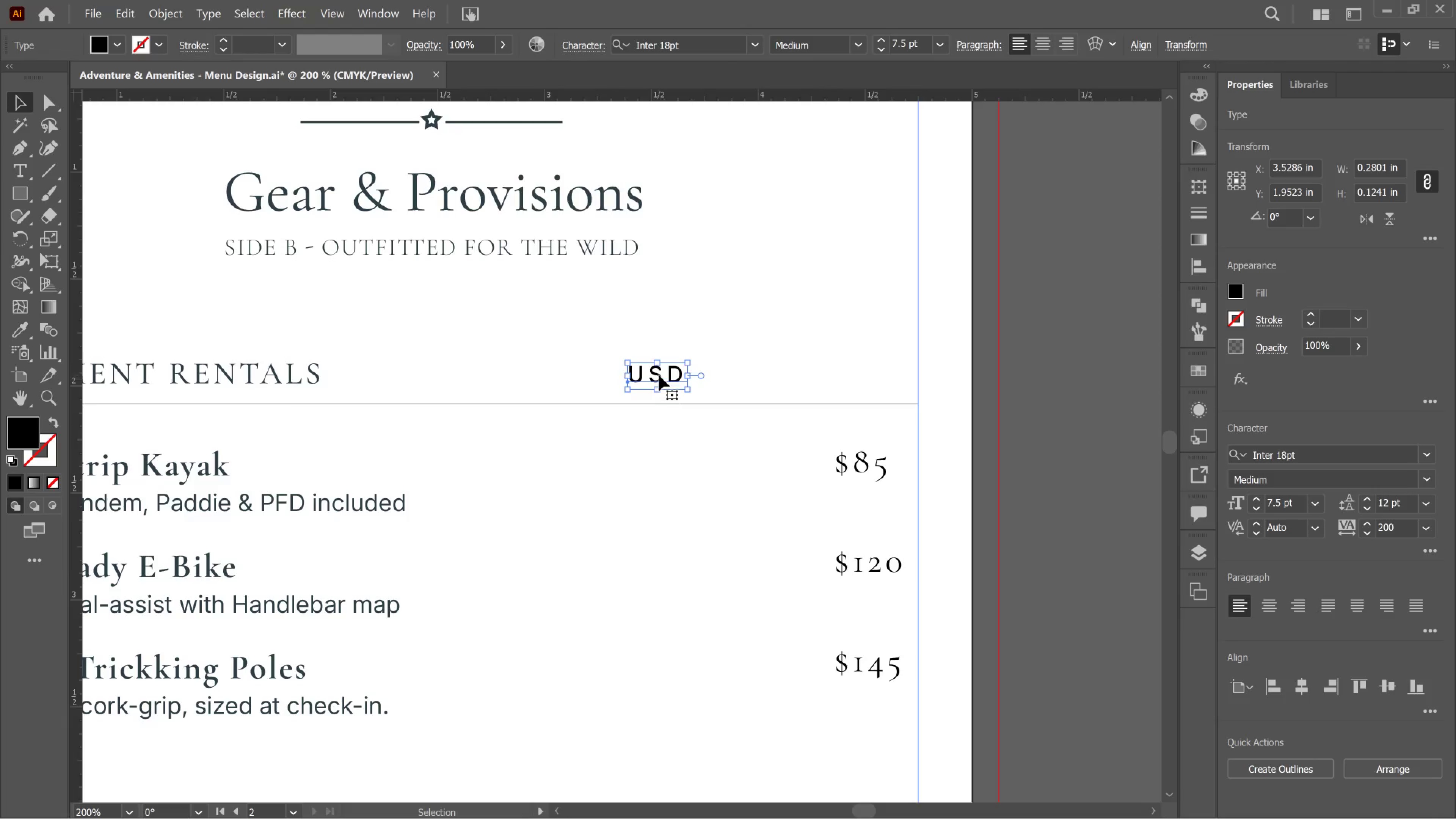 
left_click_drag(start_coordinate=[998, 379], to_coordinate=[633, 399])
 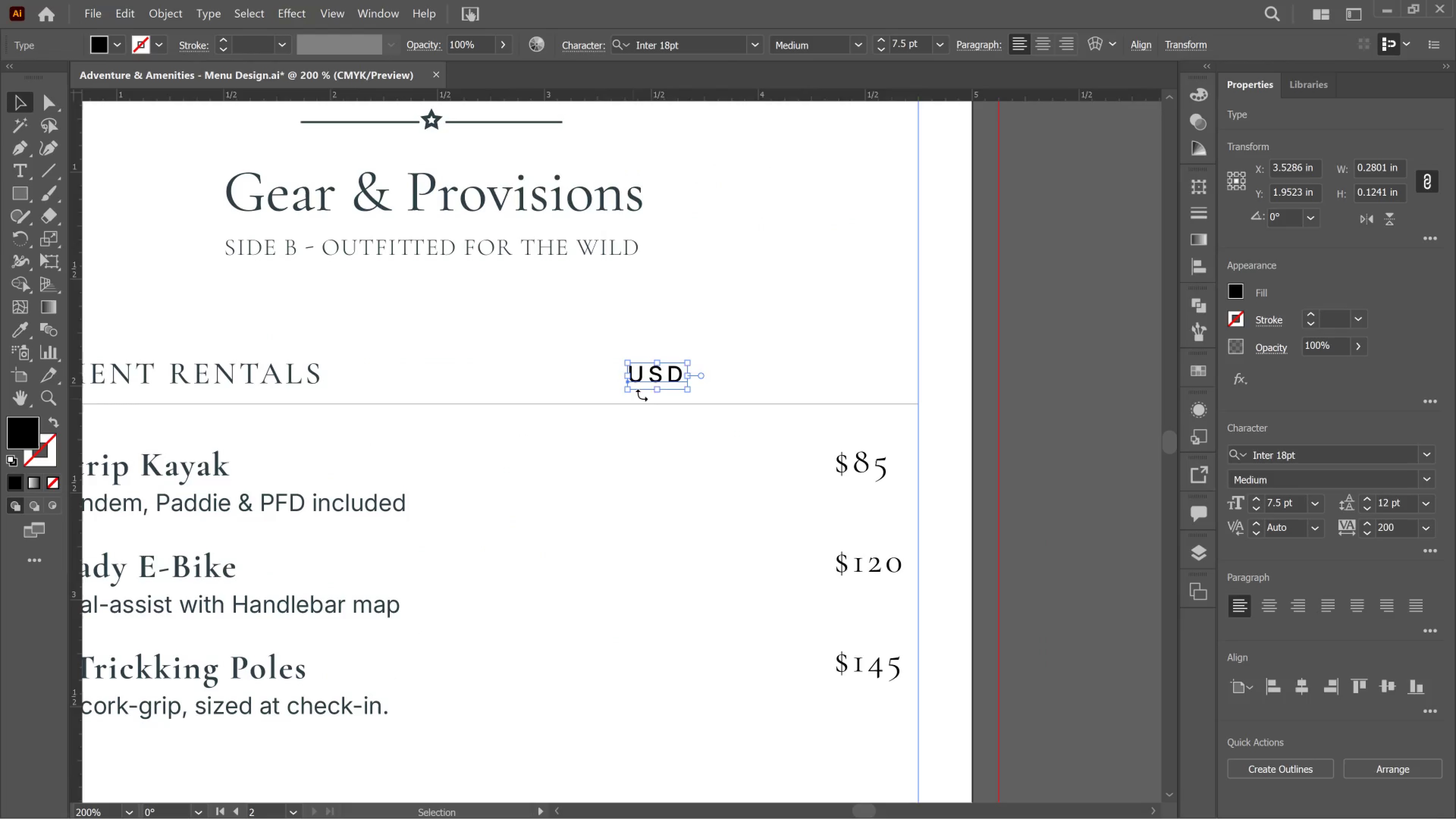 
left_click_drag(start_coordinate=[659, 375], to_coordinate=[860, 372])
 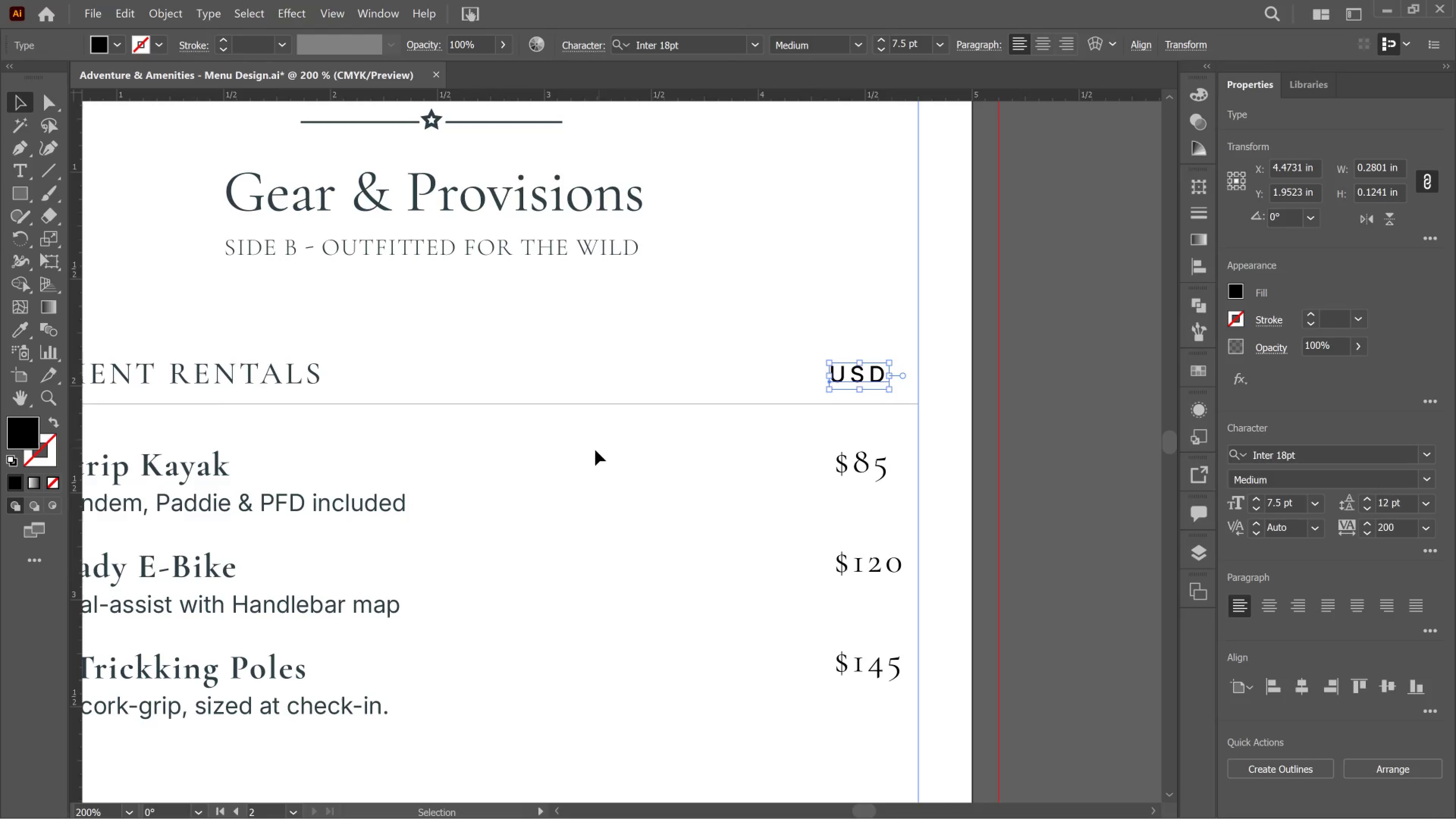 
hold_key(key=ShiftLeft, duration=2.73)
 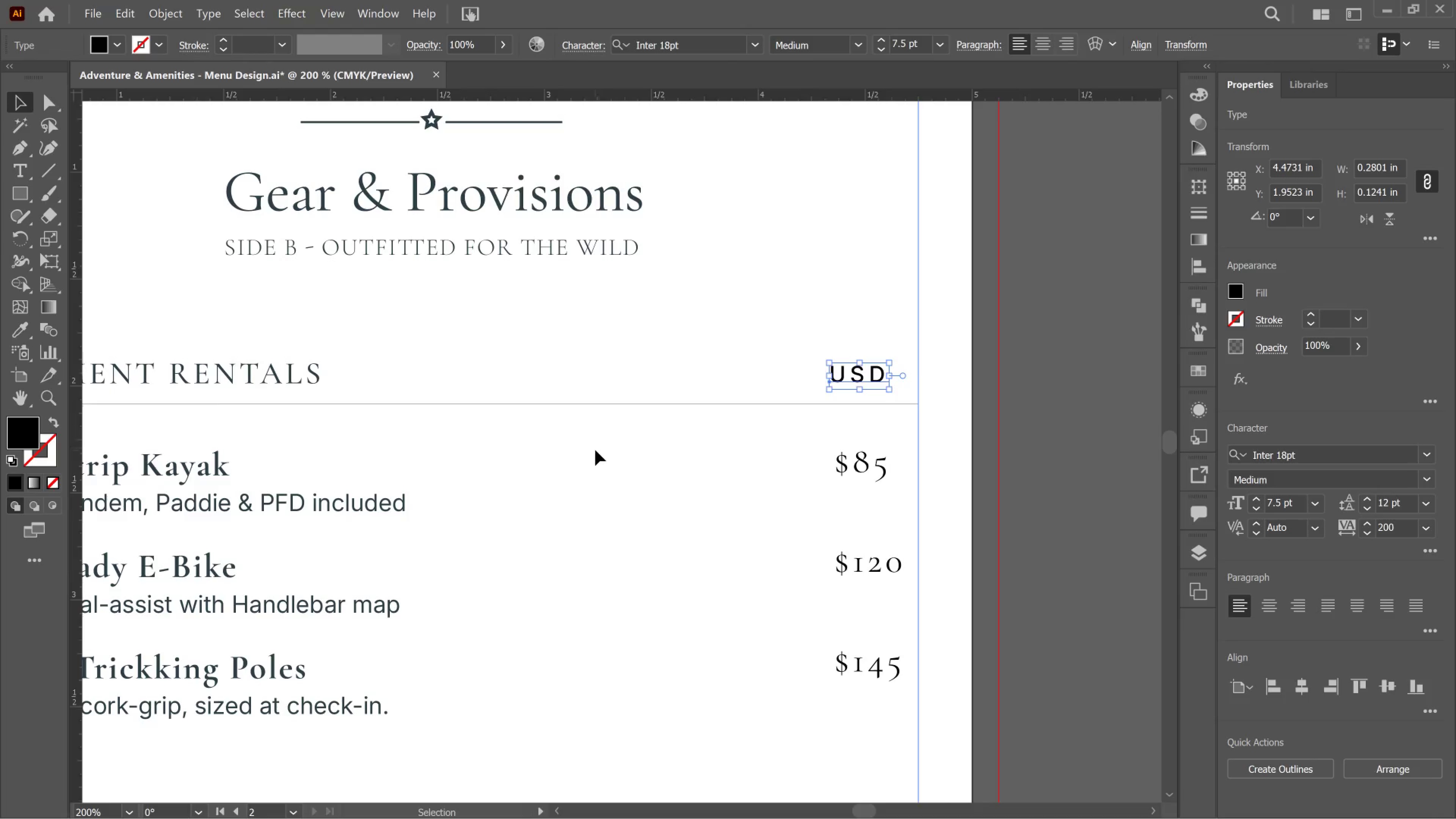 
hold_key(key=AltLeft, duration=0.52)
scroll: coordinate [595, 450], scroll_direction: none, amount: 0.0
 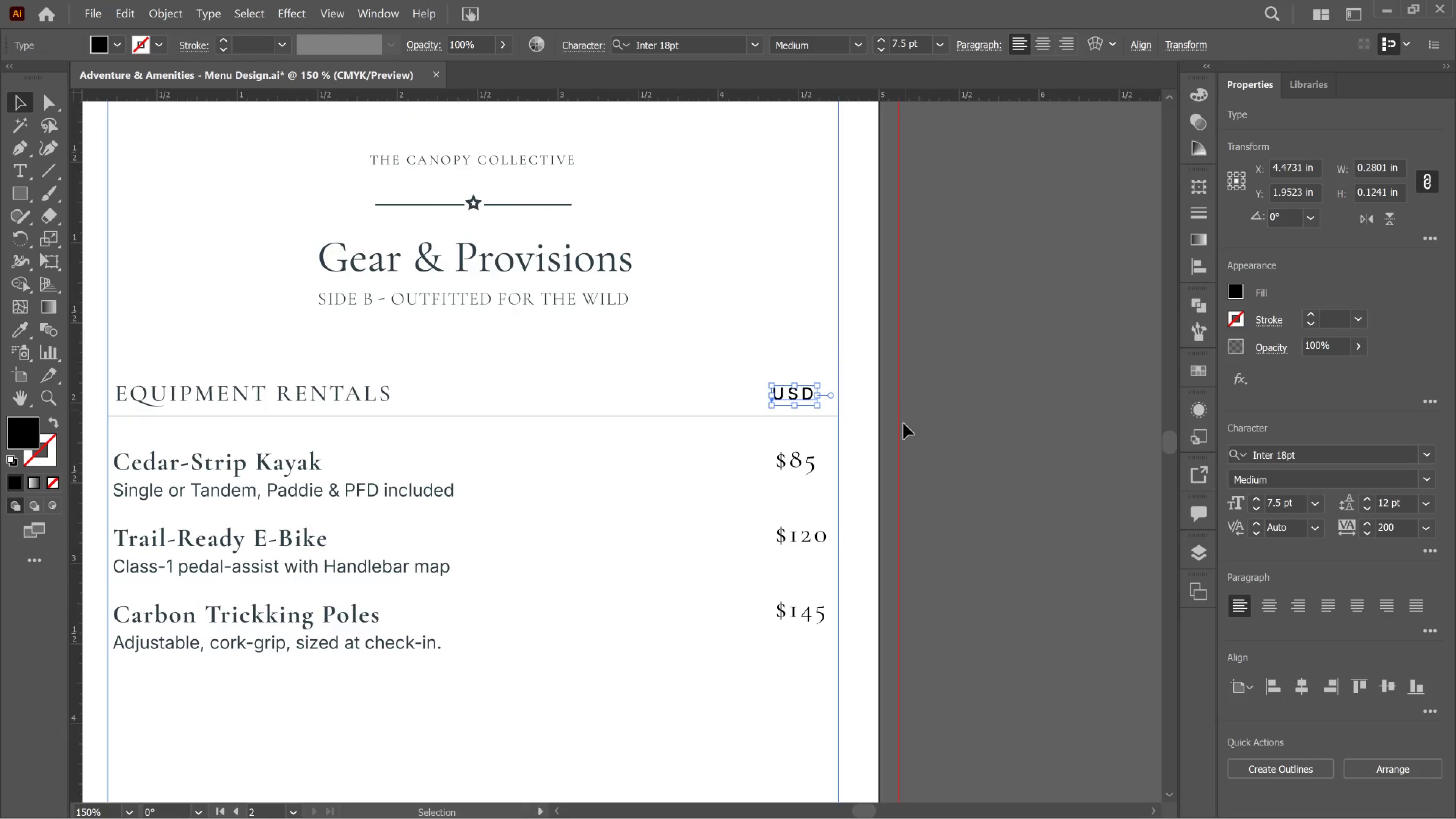 
left_click_drag(start_coordinate=[904, 424], to_coordinate=[136, 386])
 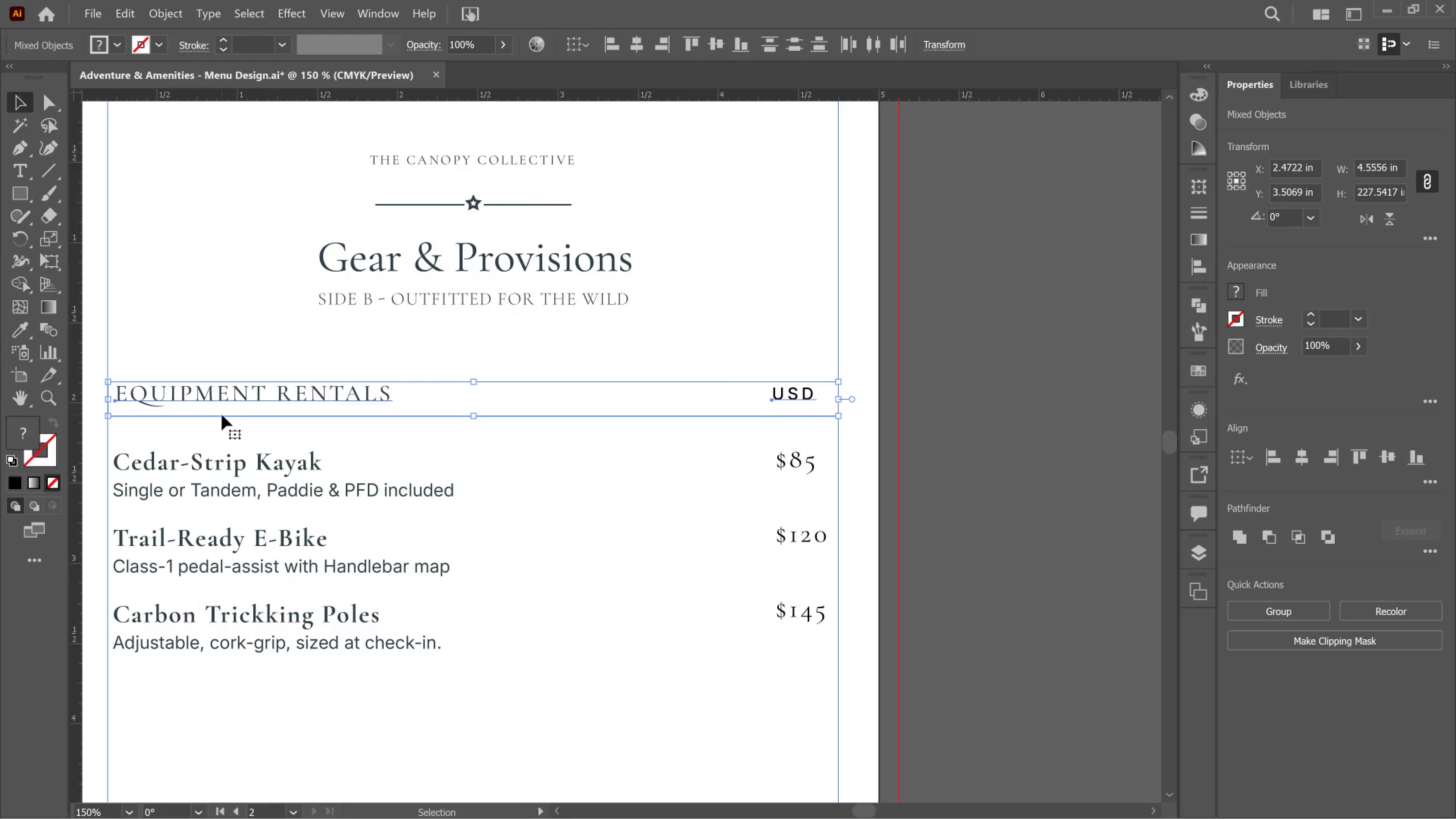 
hold_key(key=AltLeft, duration=0.55)
scroll: coordinate [222, 415], scroll_direction: down, amount: 2.0
 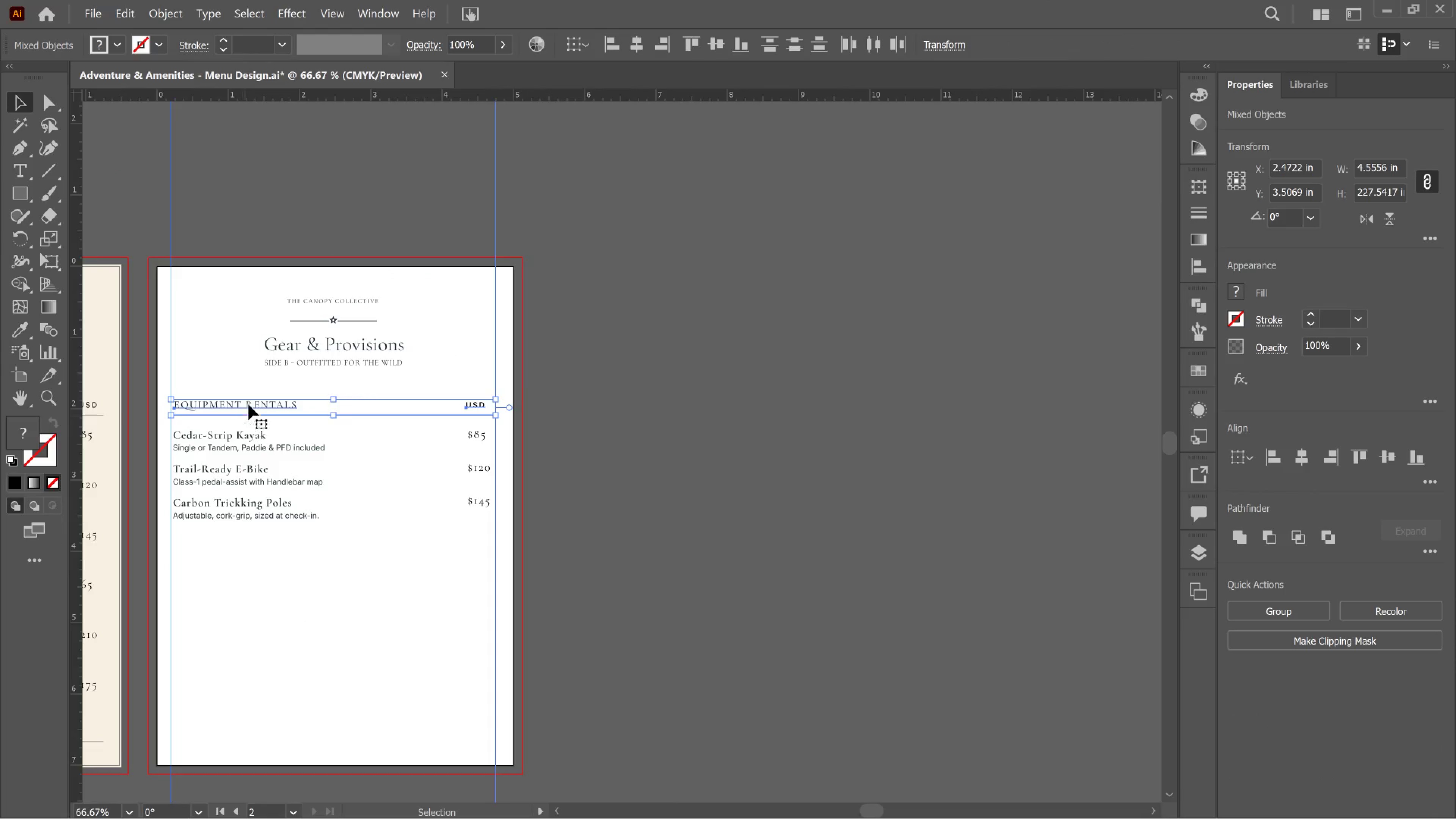 
hold_key(key=AltLeft, duration=6.83)
left_click_drag(start_coordinate=[254, 403], to_coordinate=[264, 549])
 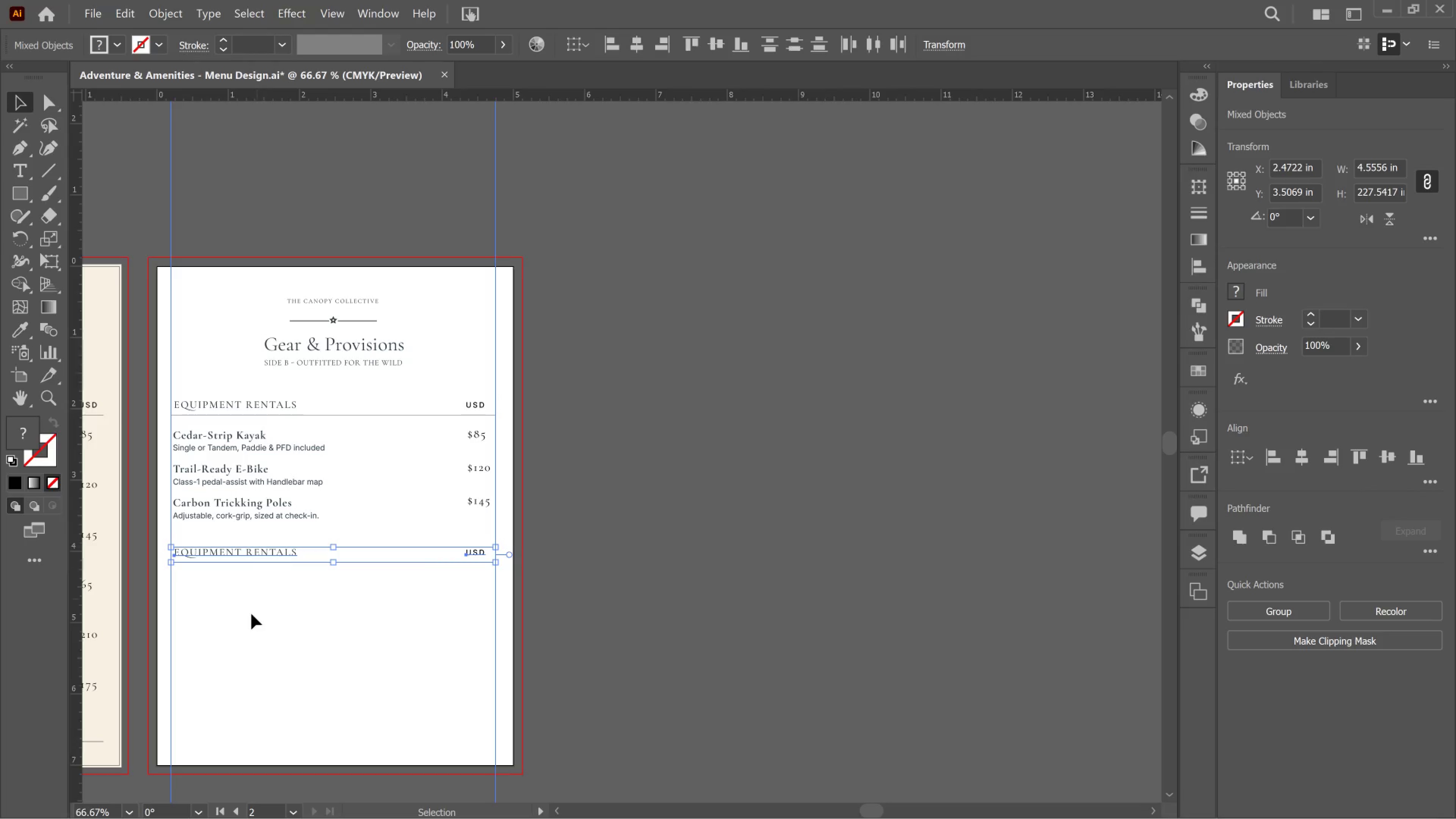 
hold_key(key=ShiftLeft, duration=5.31)
 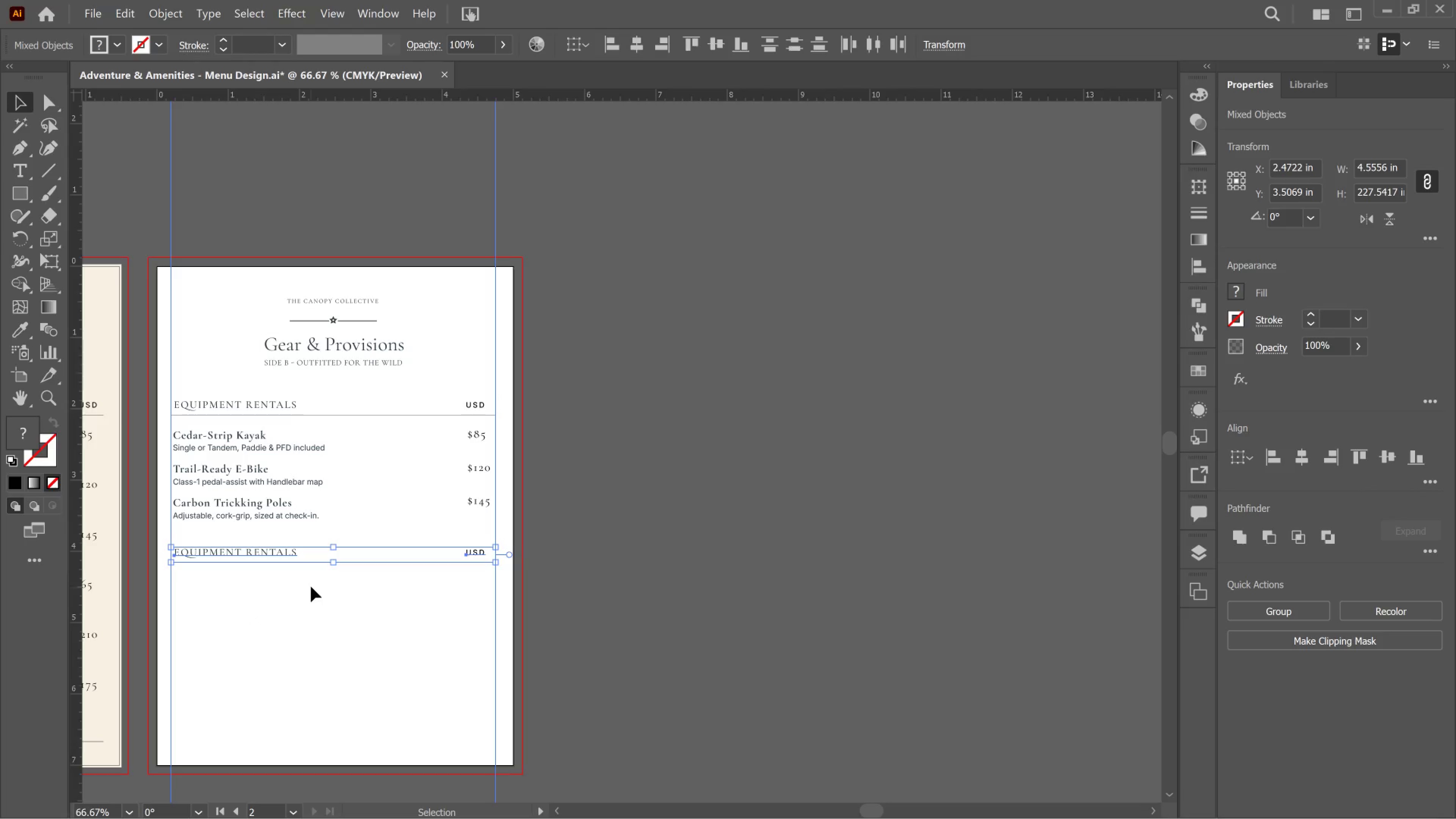 
key(T)
 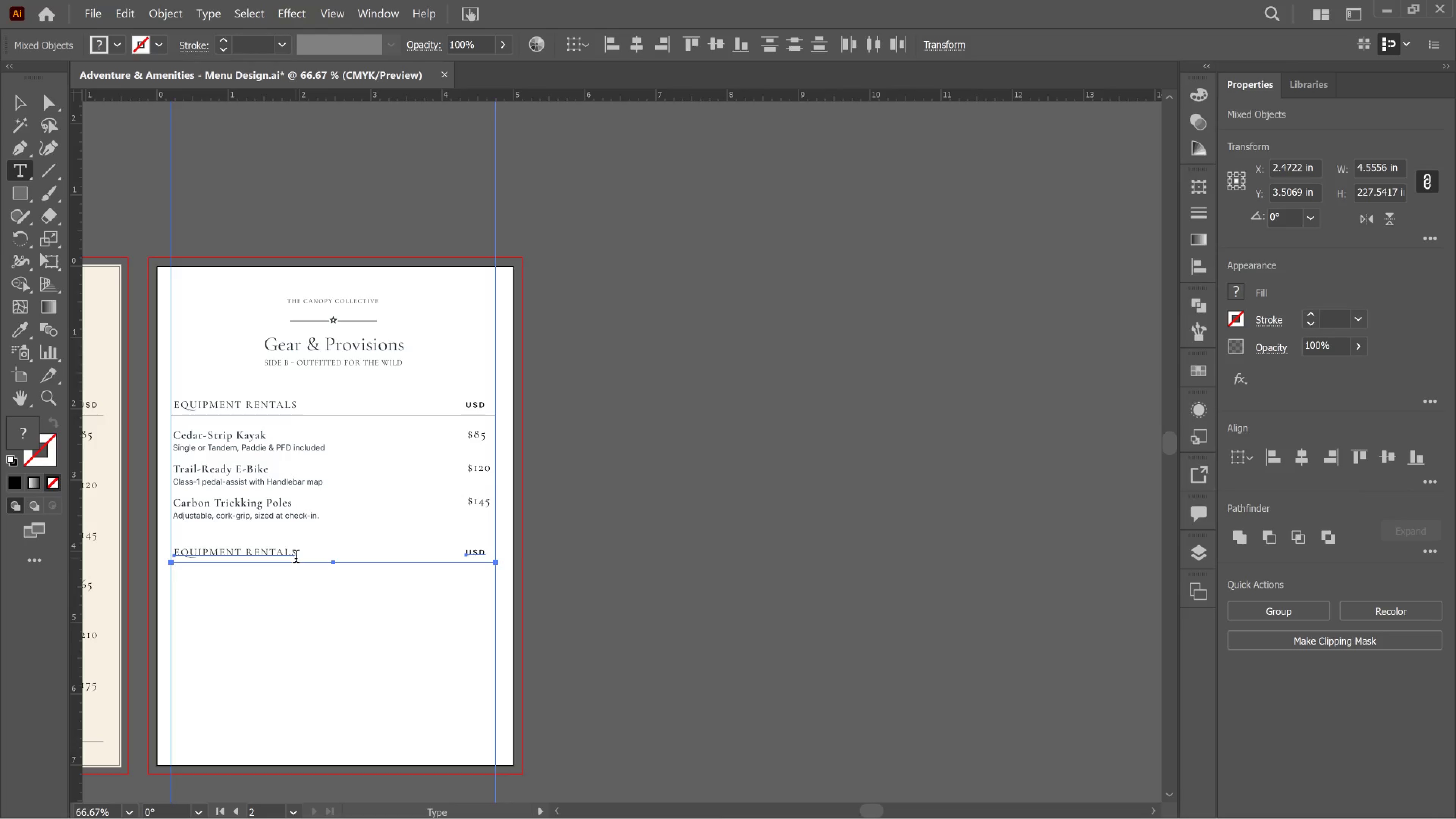 
left_click_drag(start_coordinate=[296, 558], to_coordinate=[167, 542])
 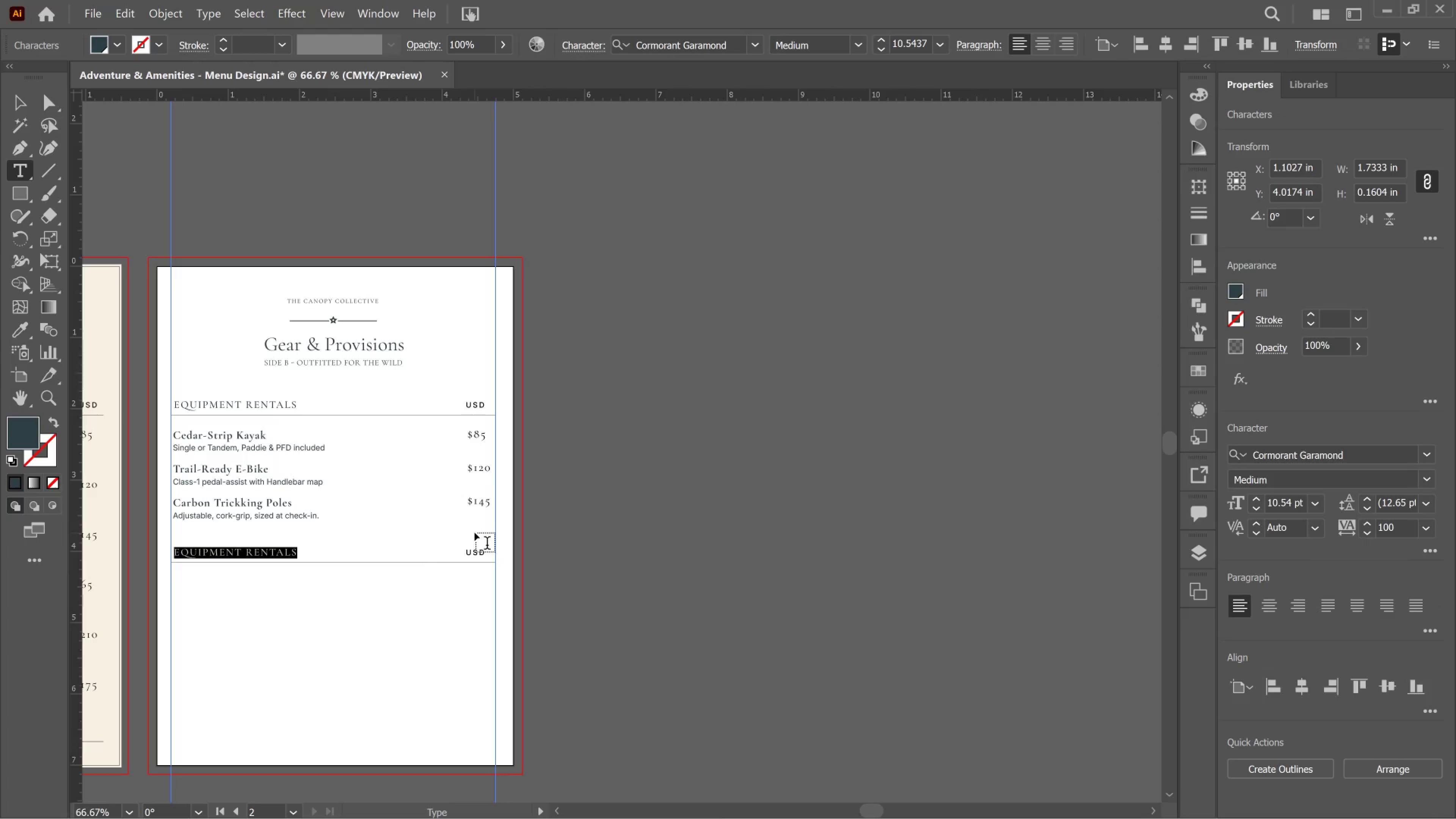 
type(PROVISION & COMFORST)
key(Backspace)
key(Backspace)
type(TS)
 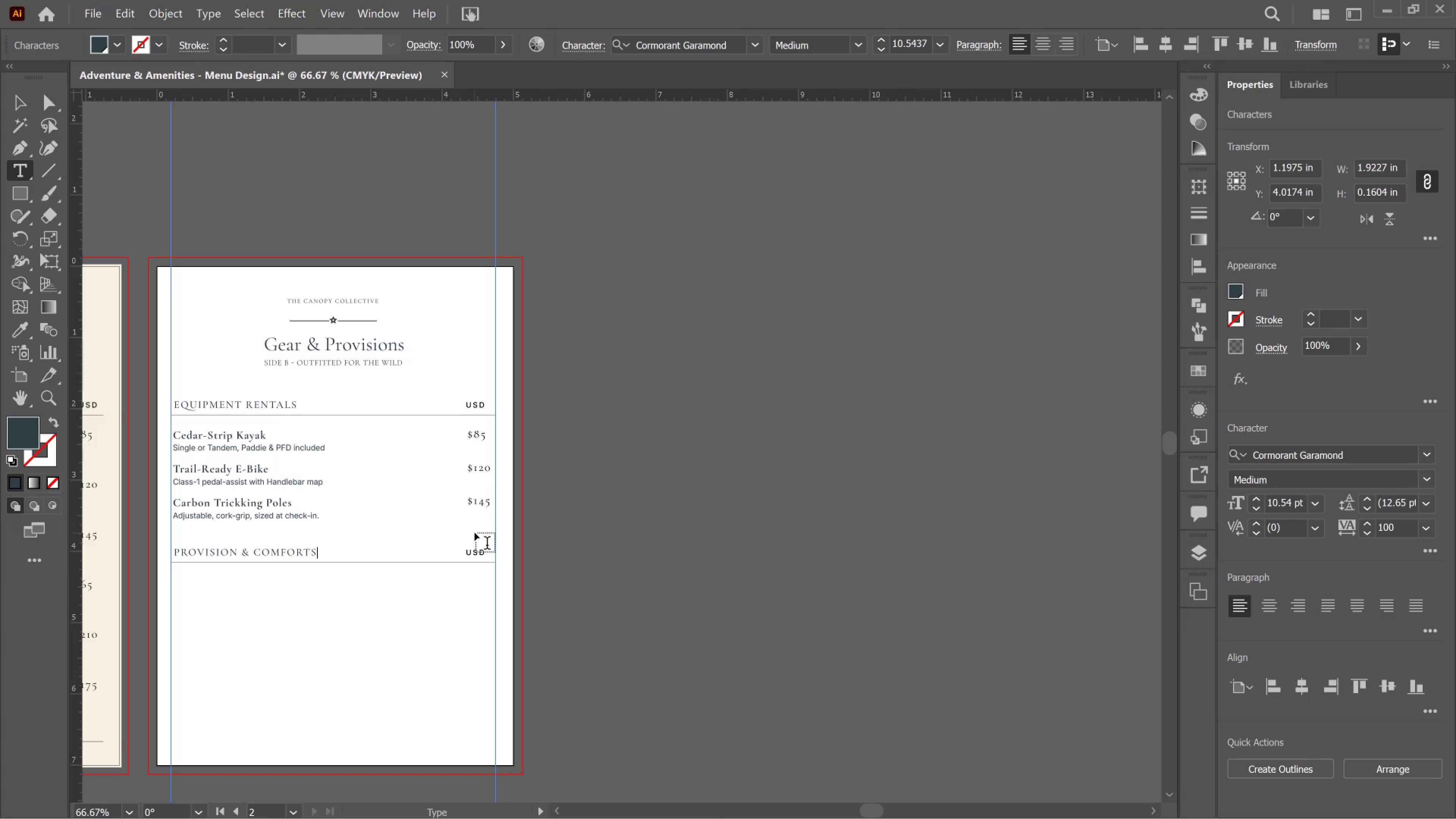 
left_click([18, 102])
 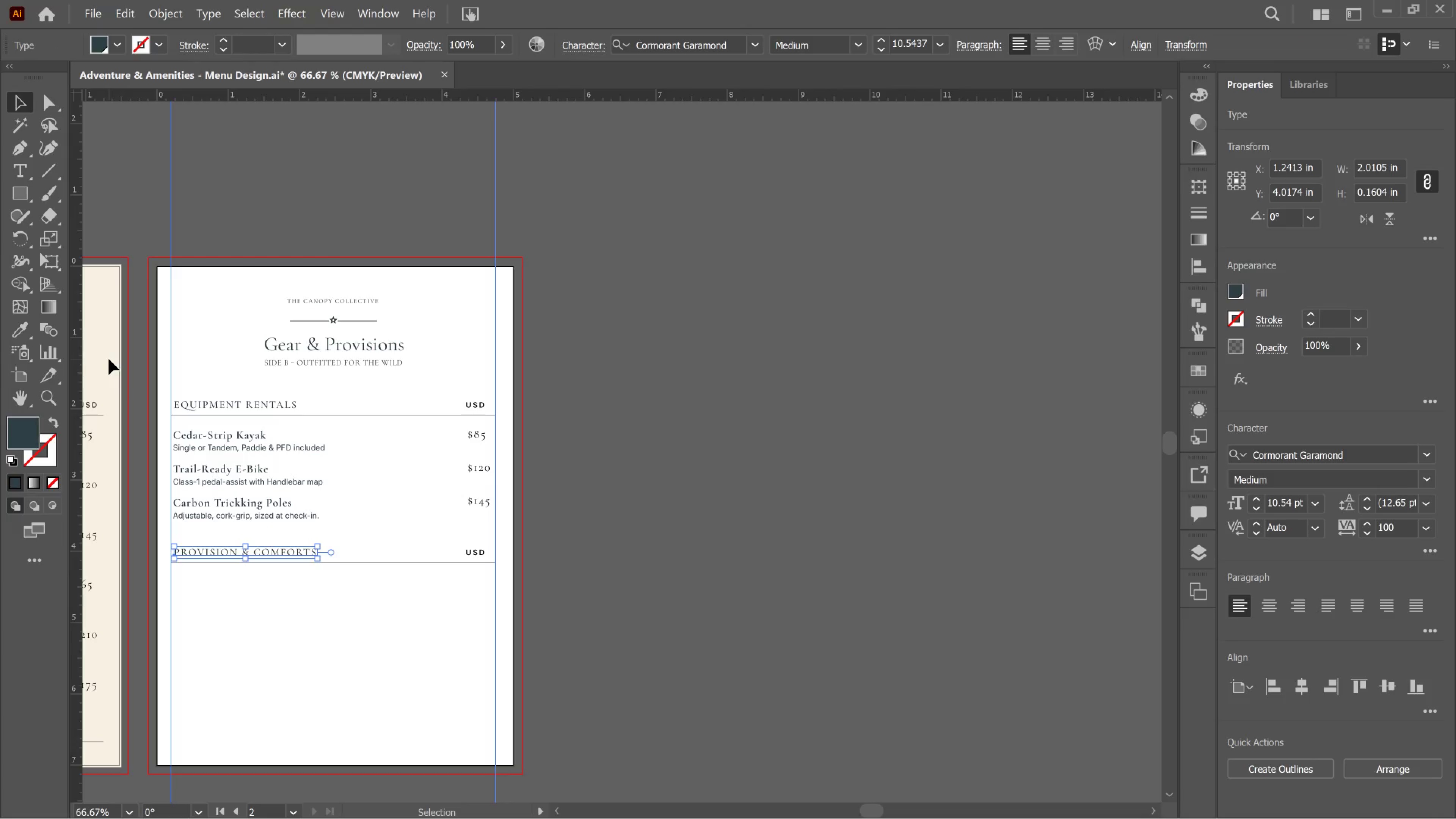 
scroll: coordinate [163, 367], scroll_direction: down, amount: 4.0
 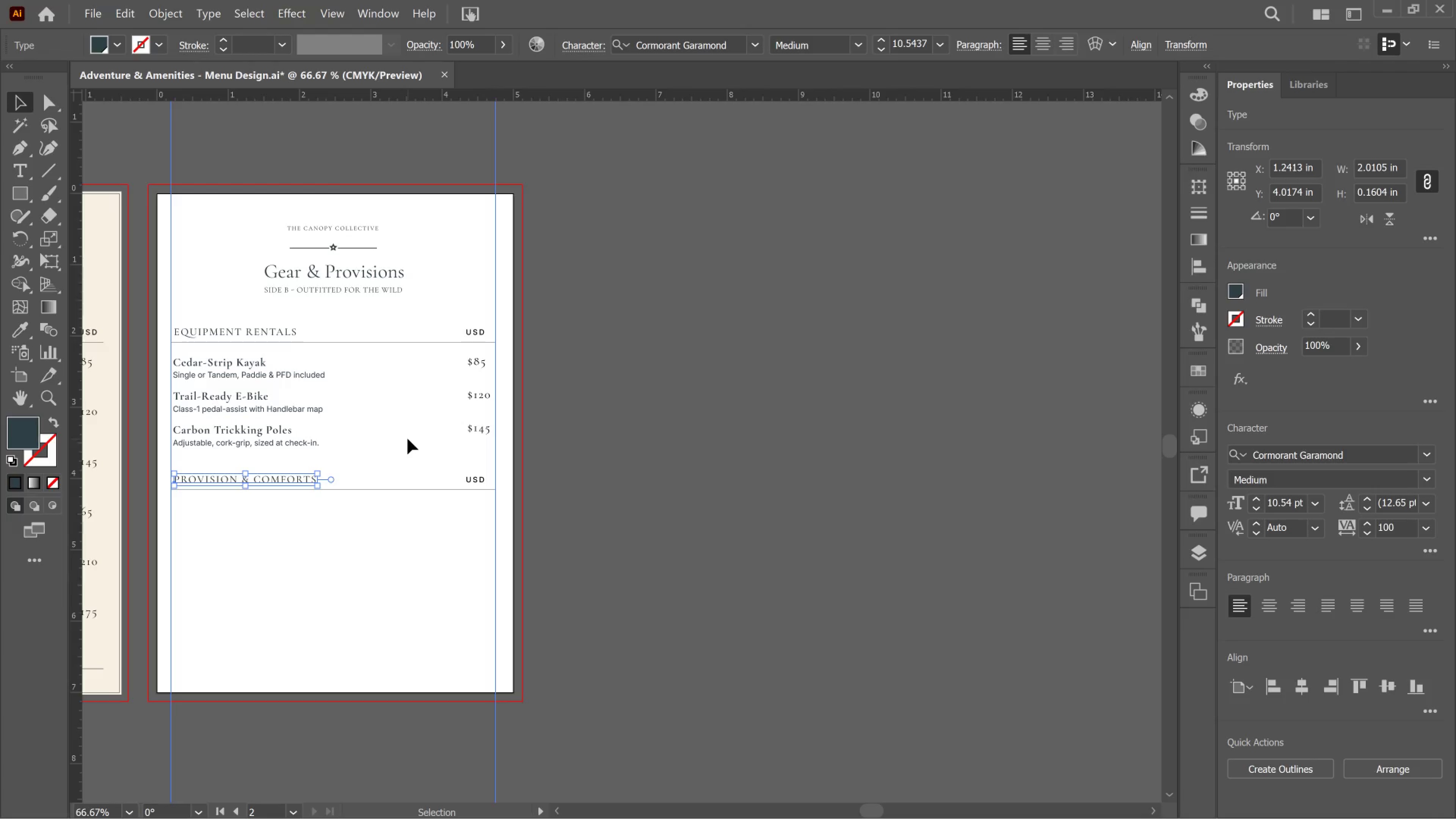 
wait(6.08)
 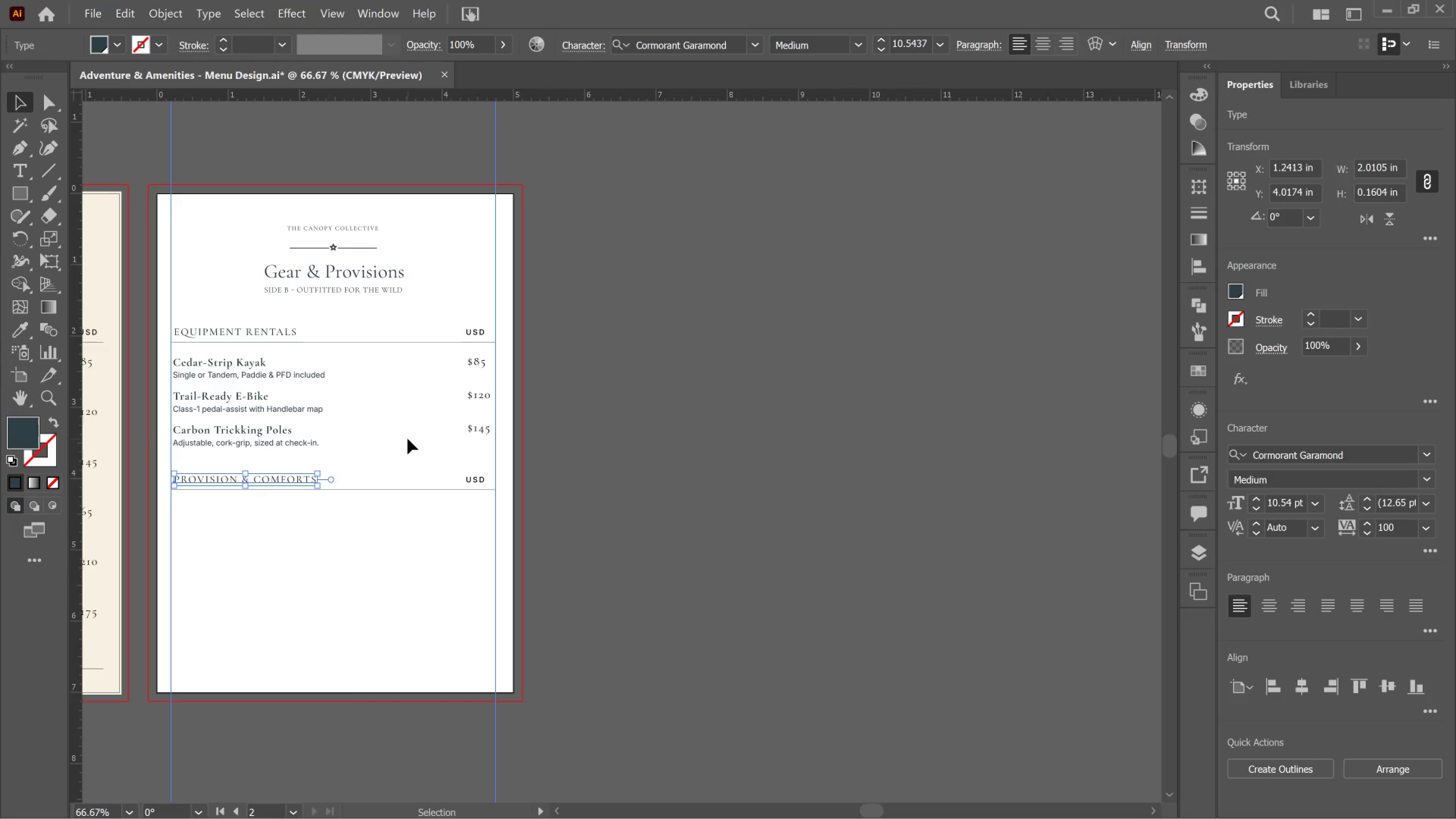 
left_click_drag(start_coordinate=[533, 441], to_coordinate=[183, 367])
 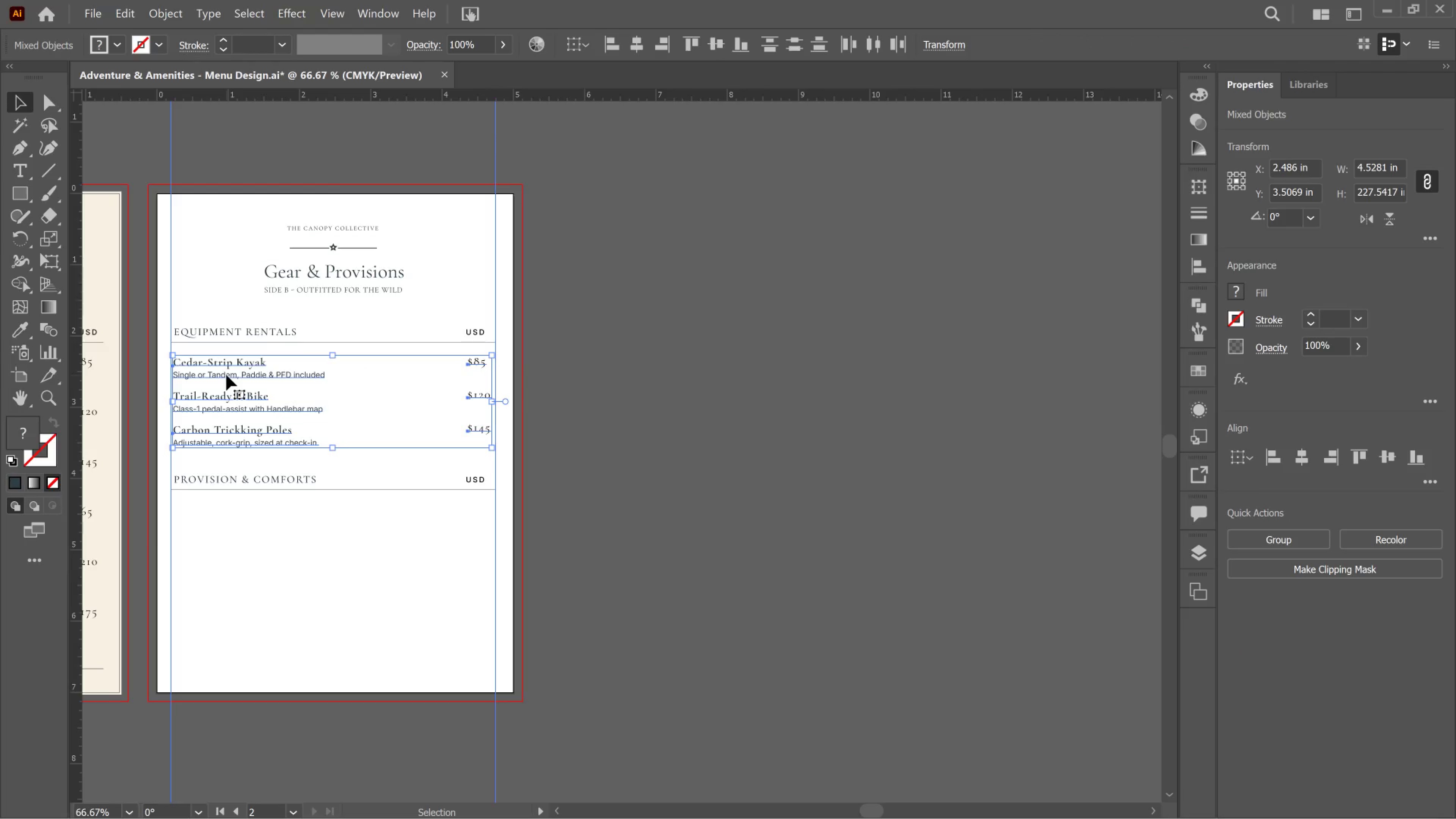 
hold_key(key=AltLeft, duration=7.61)
left_click_drag(start_coordinate=[226, 375], to_coordinate=[237, 515])
 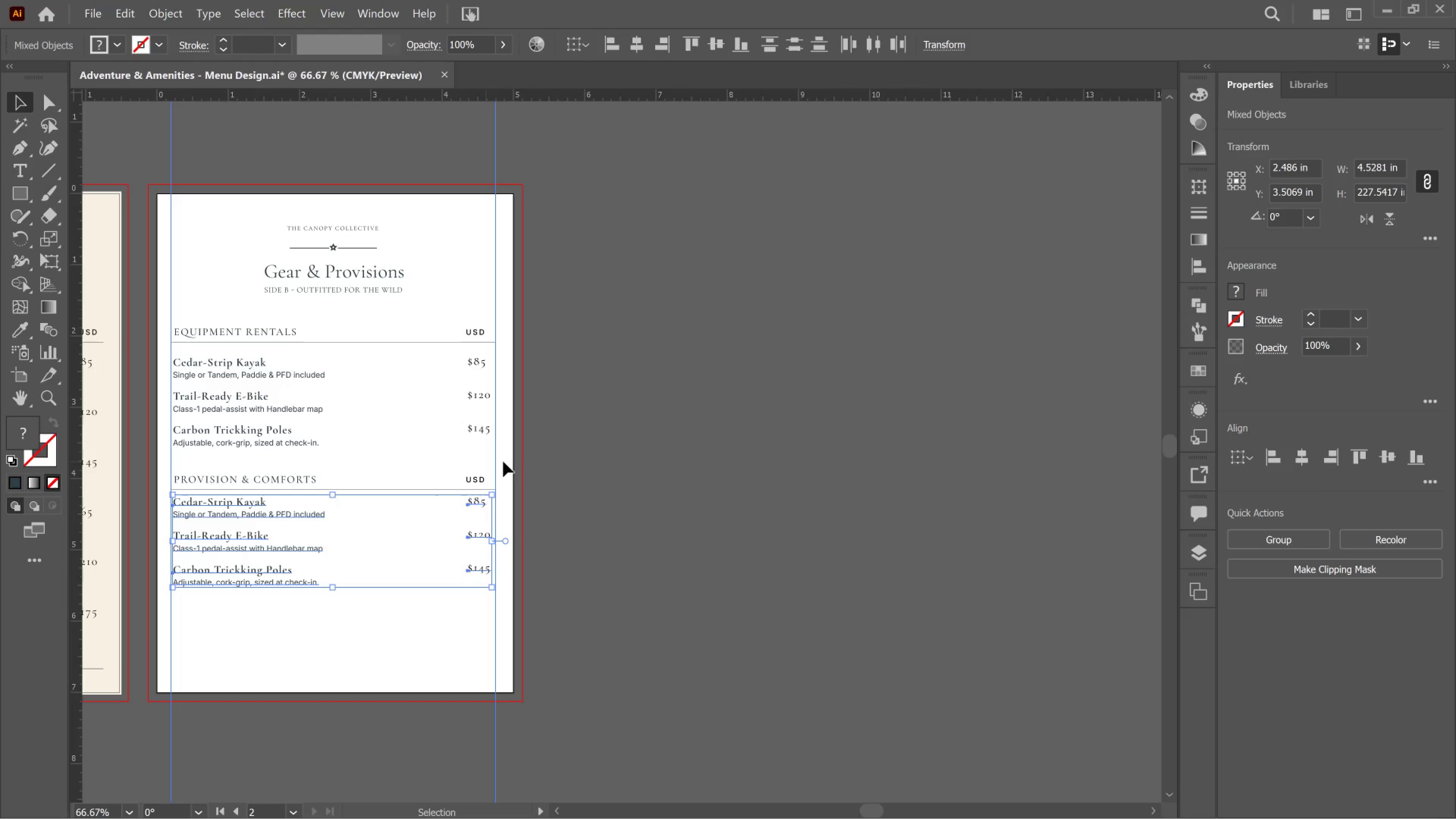 
hold_key(key=ShiftLeft, duration=6.83)
 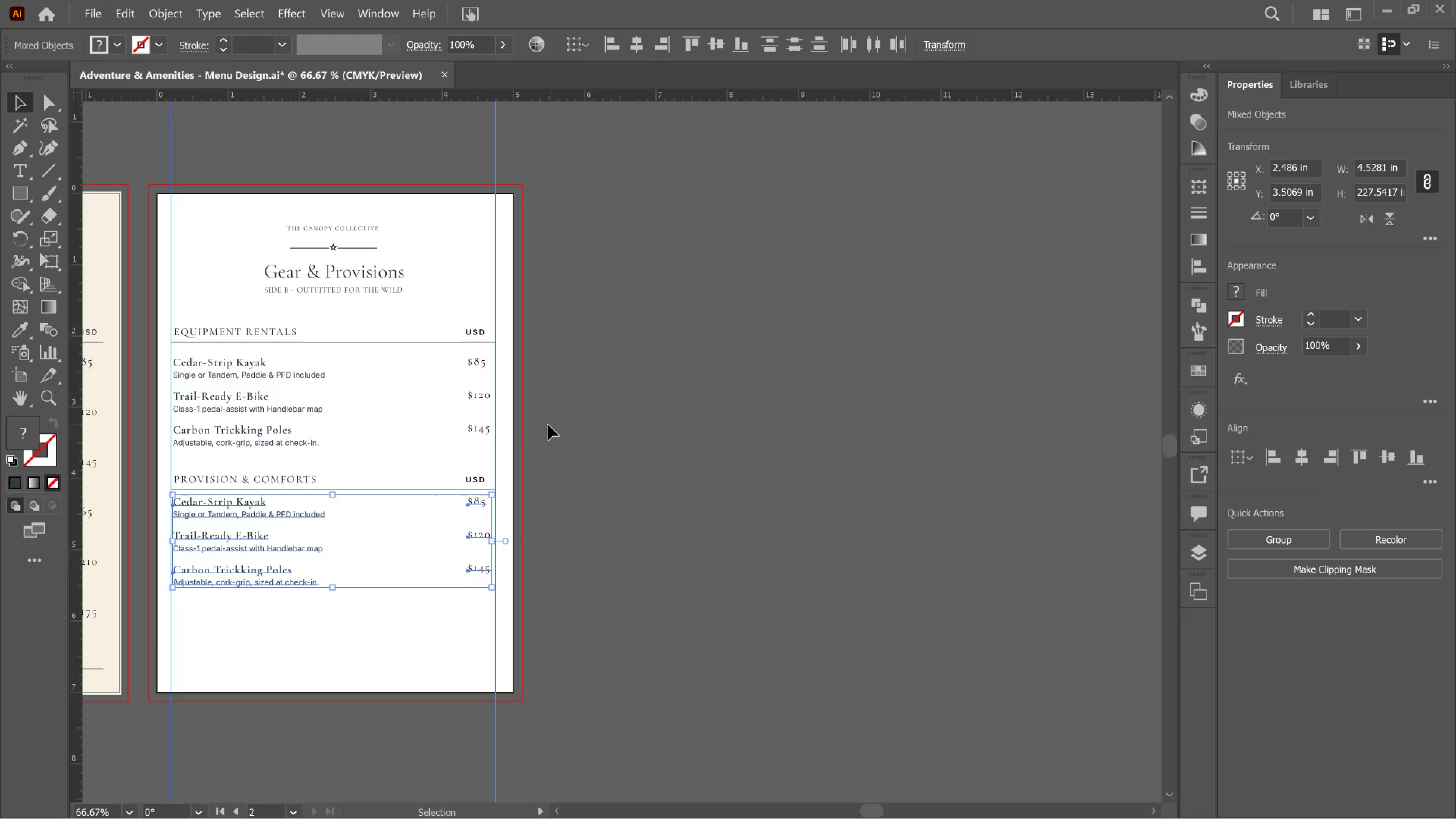 
left_click_drag(start_coordinate=[548, 425], to_coordinate=[161, 363])
 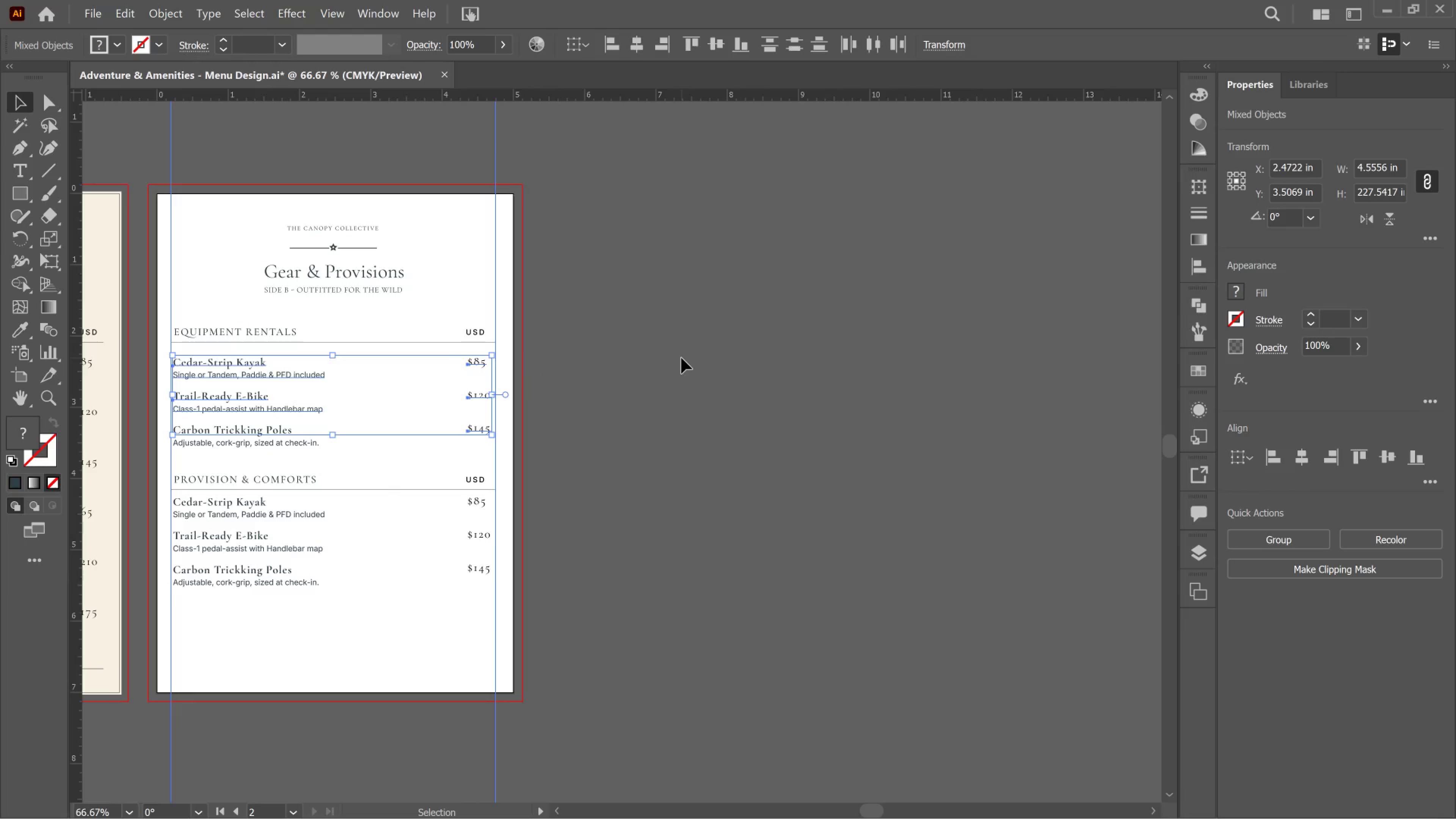 
key(ArrowUp)
 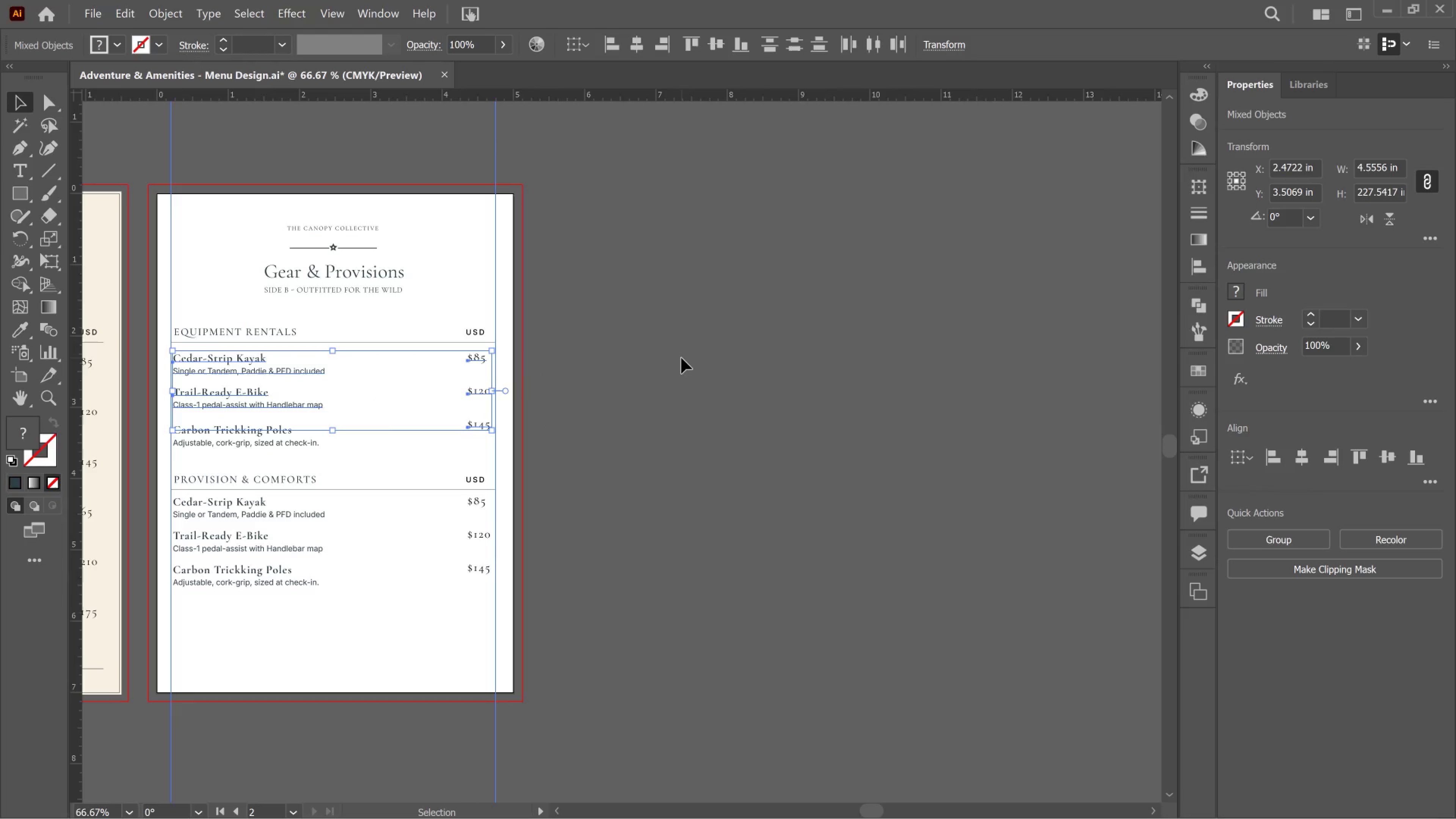 
key(ArrowUp)
 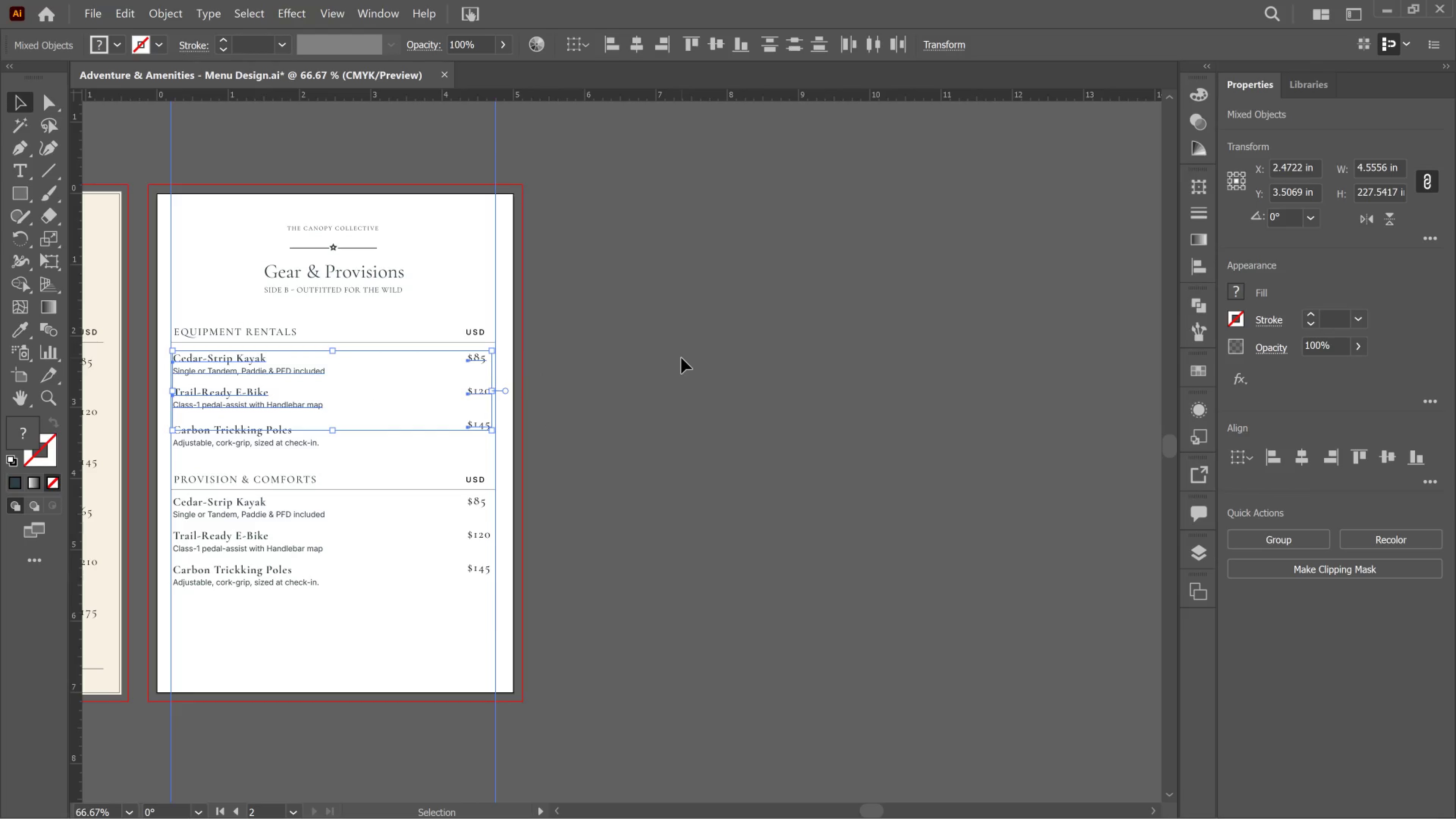 
key(Control+Z)
 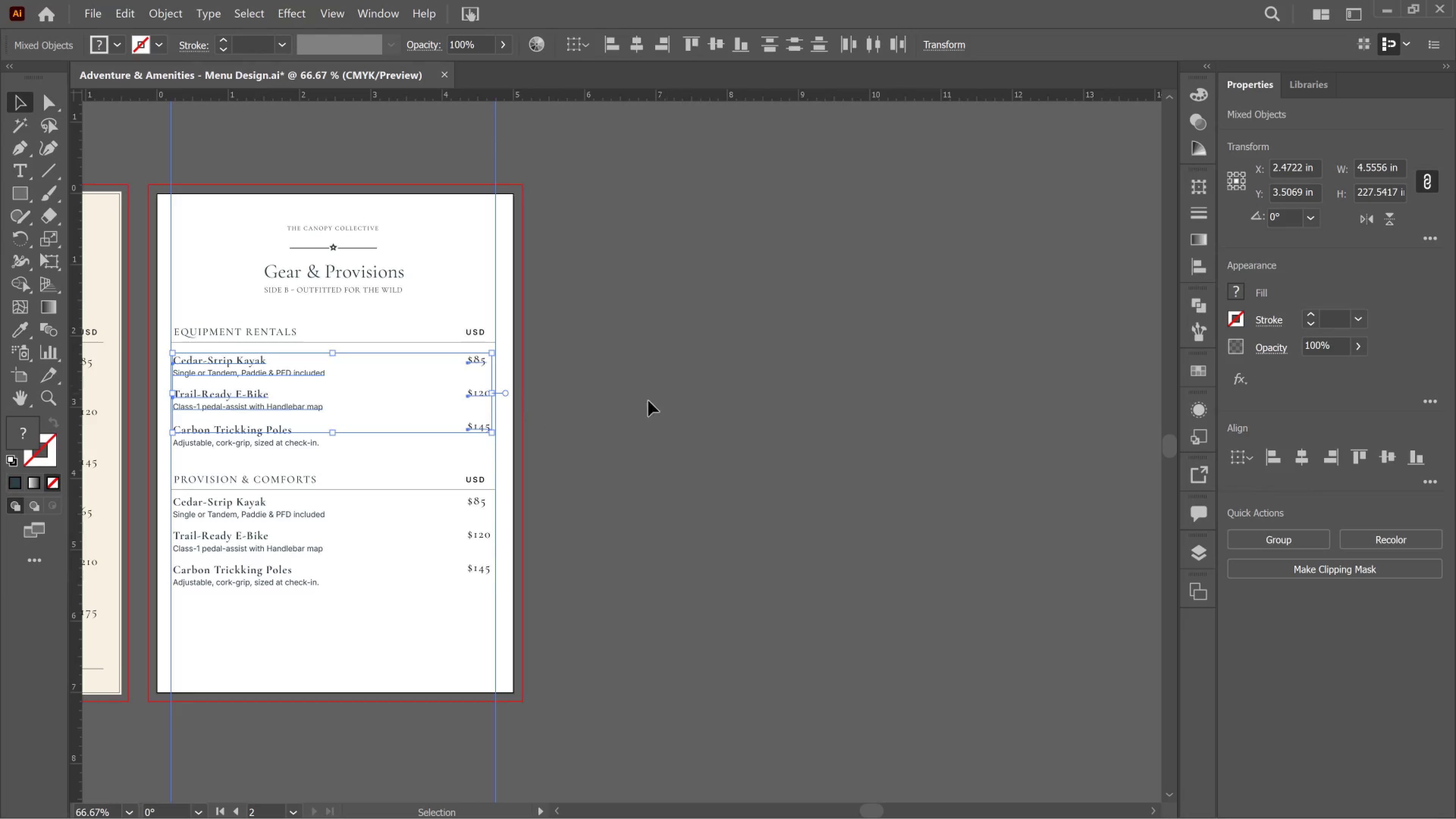 
key(Control+Z)
 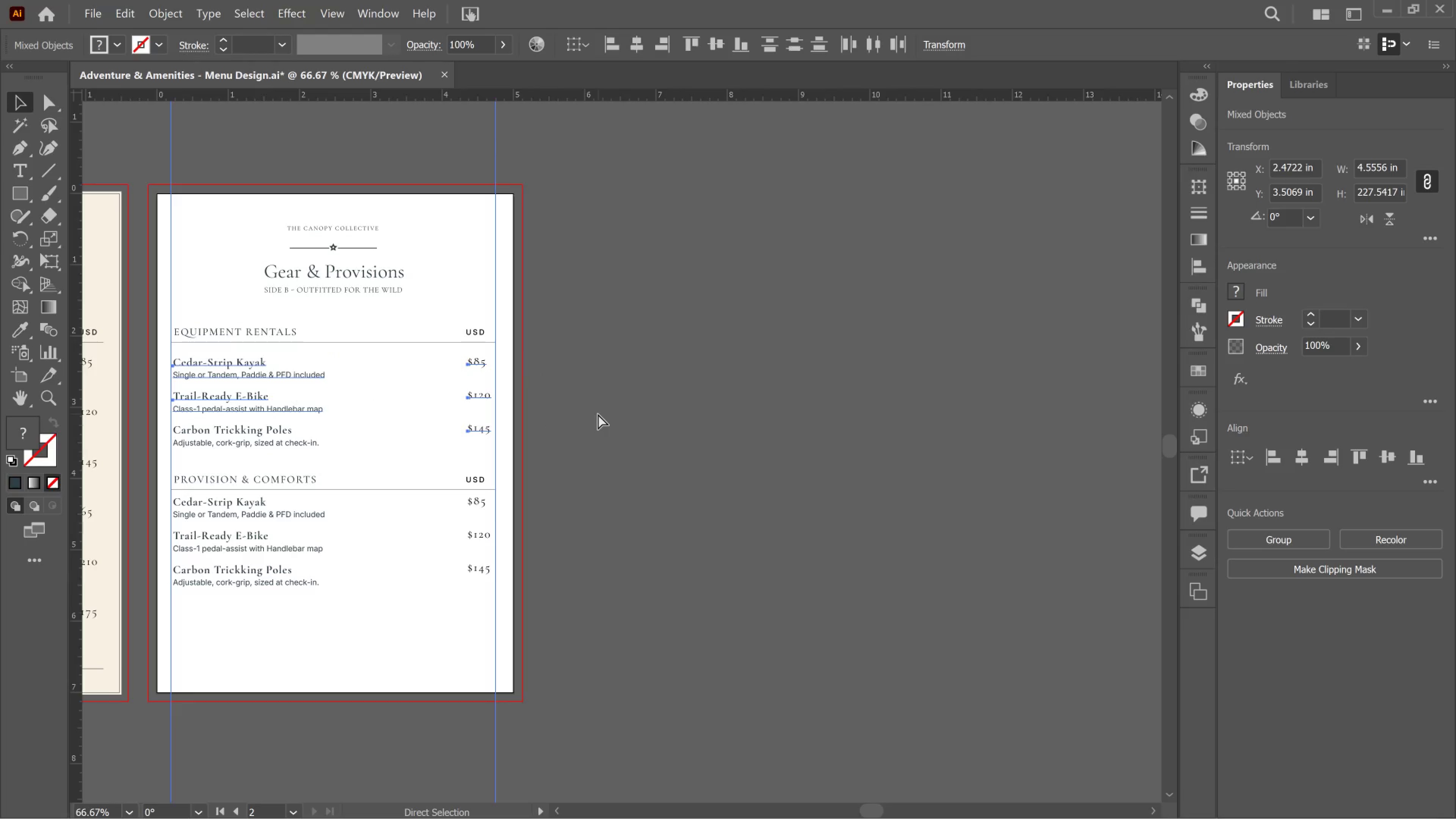 
key(Control+Z)
 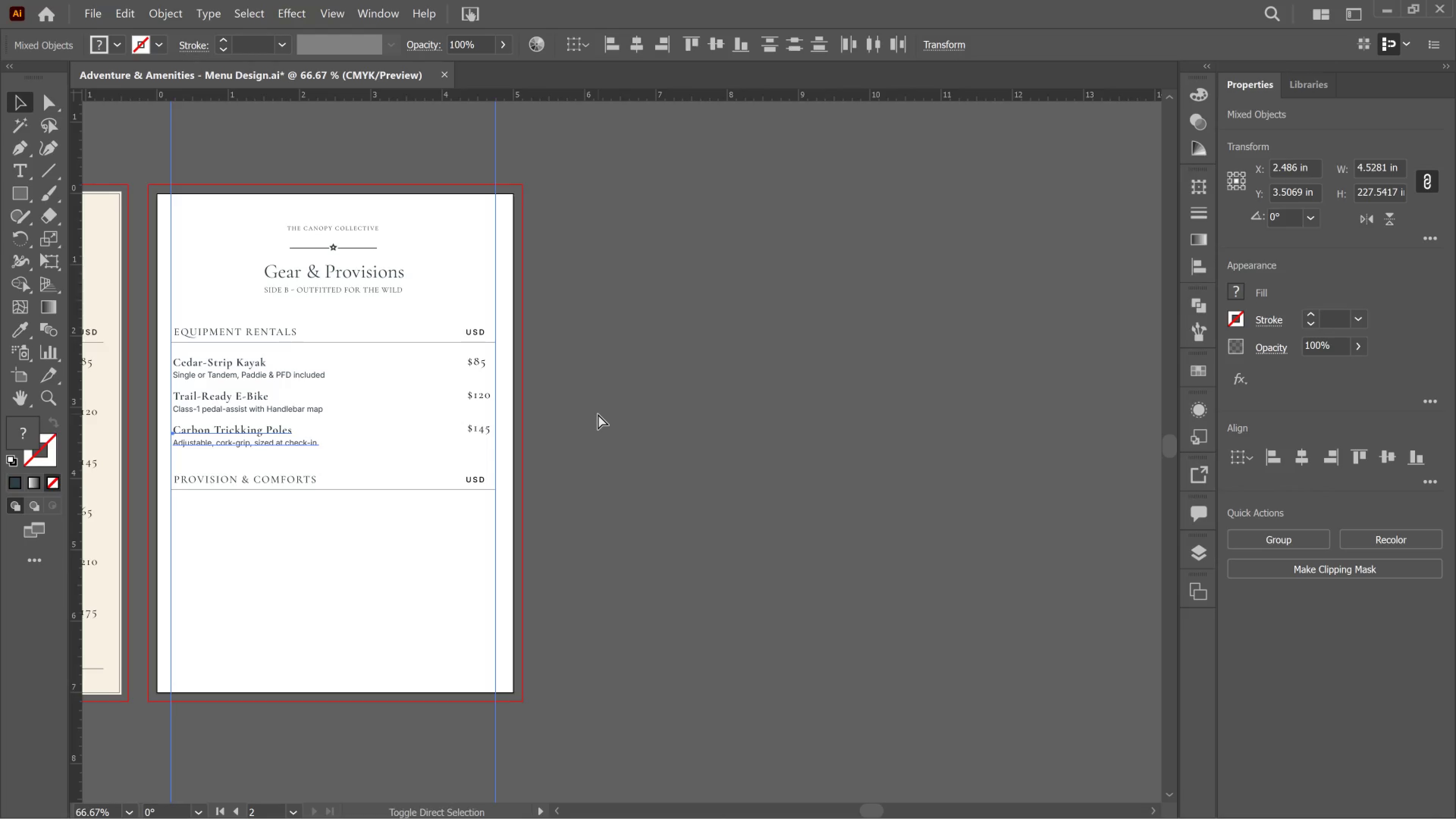 
key(Control+Shift+Z)
 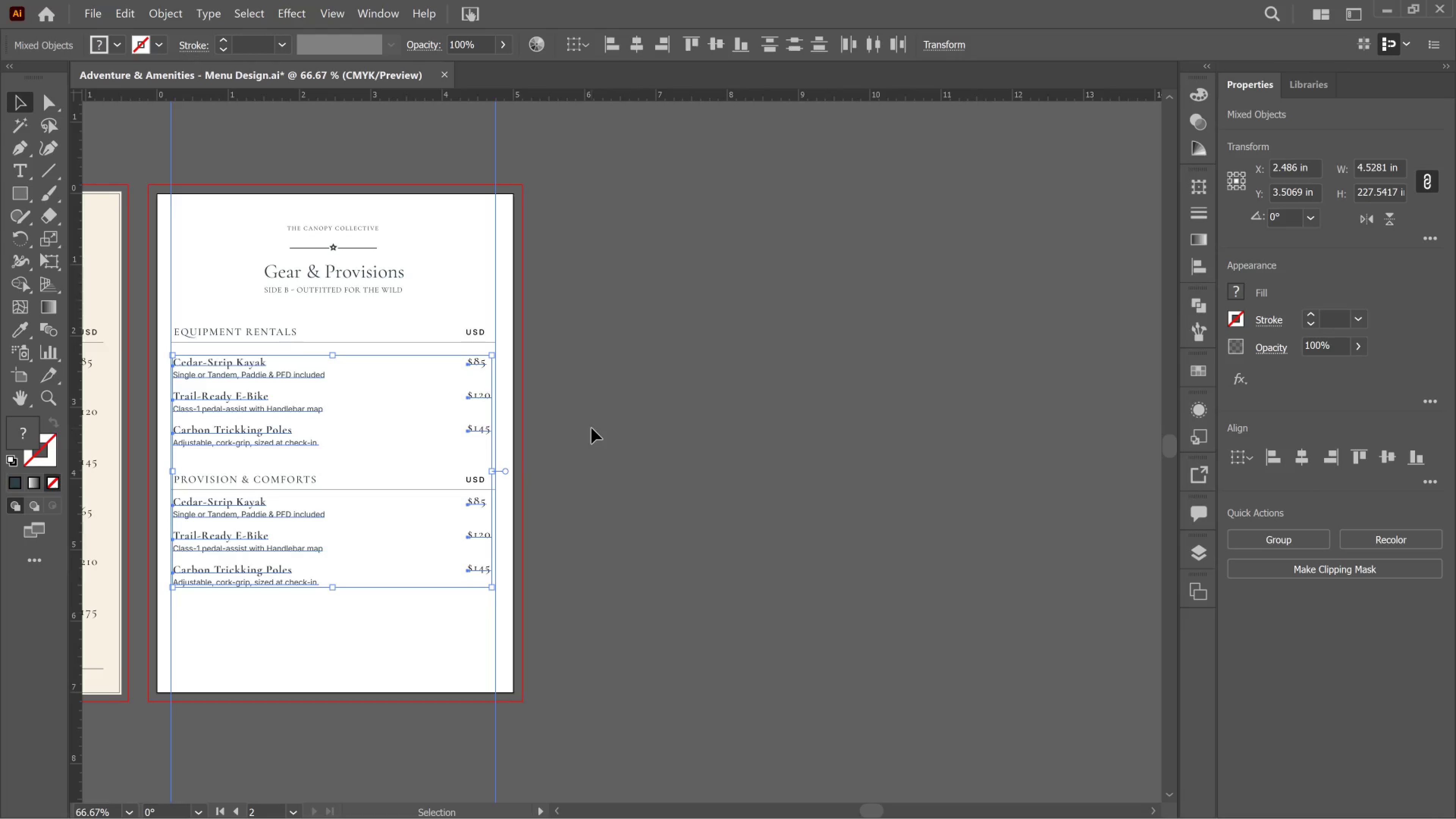 
left_click([592, 428])
 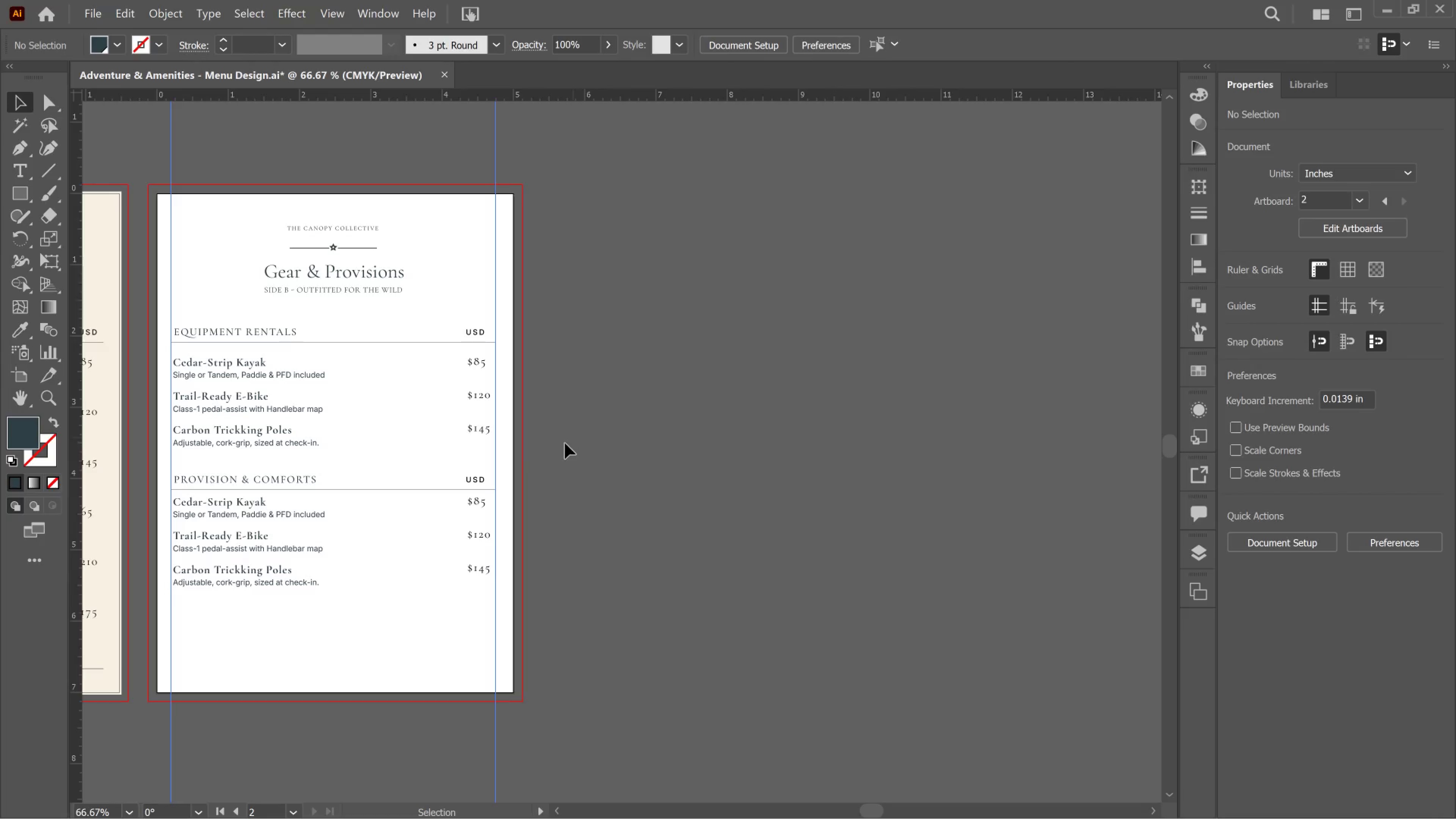 
left_click_drag(start_coordinate=[573, 438], to_coordinate=[176, 358])
 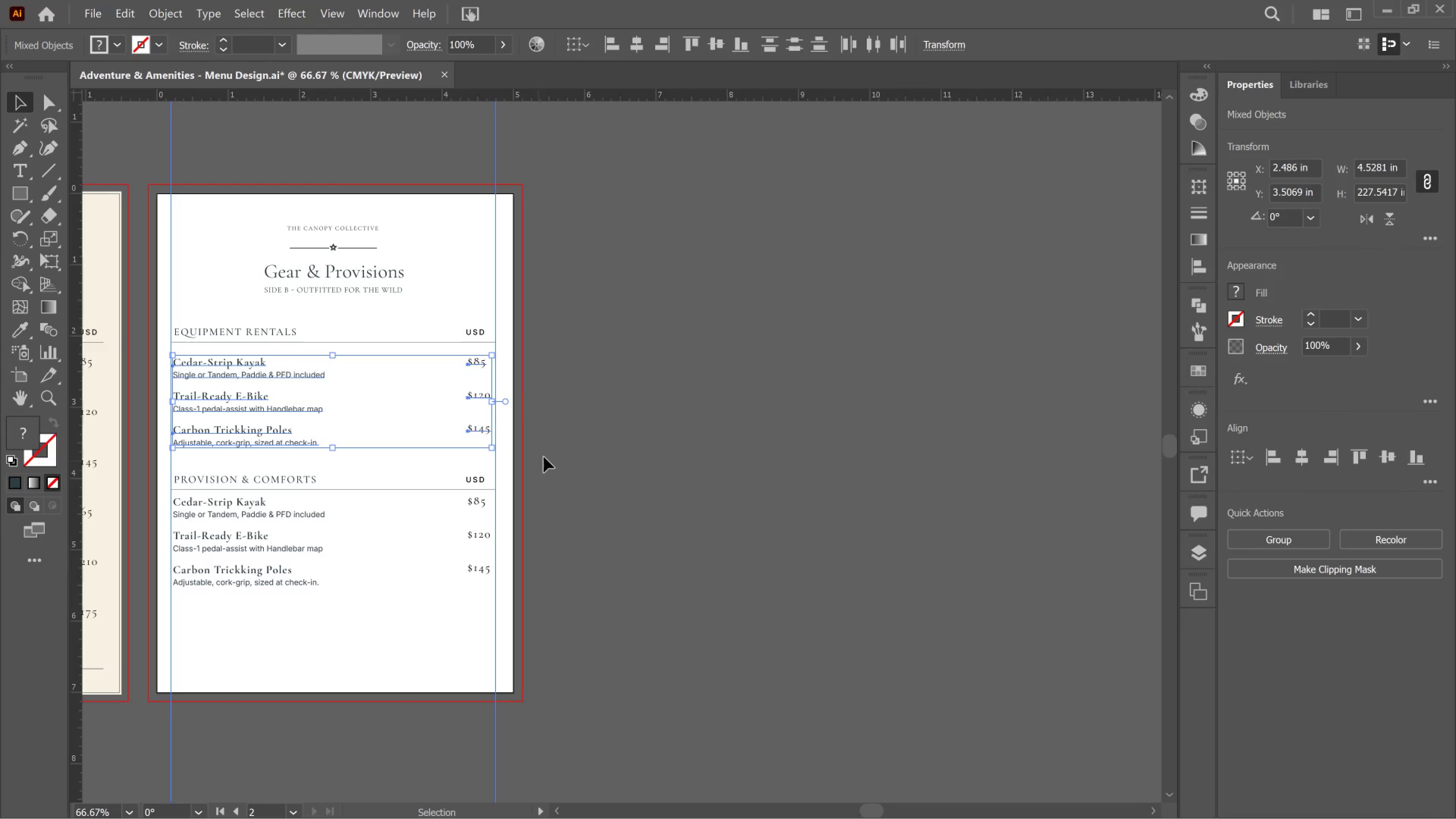 
left_click([544, 457])
 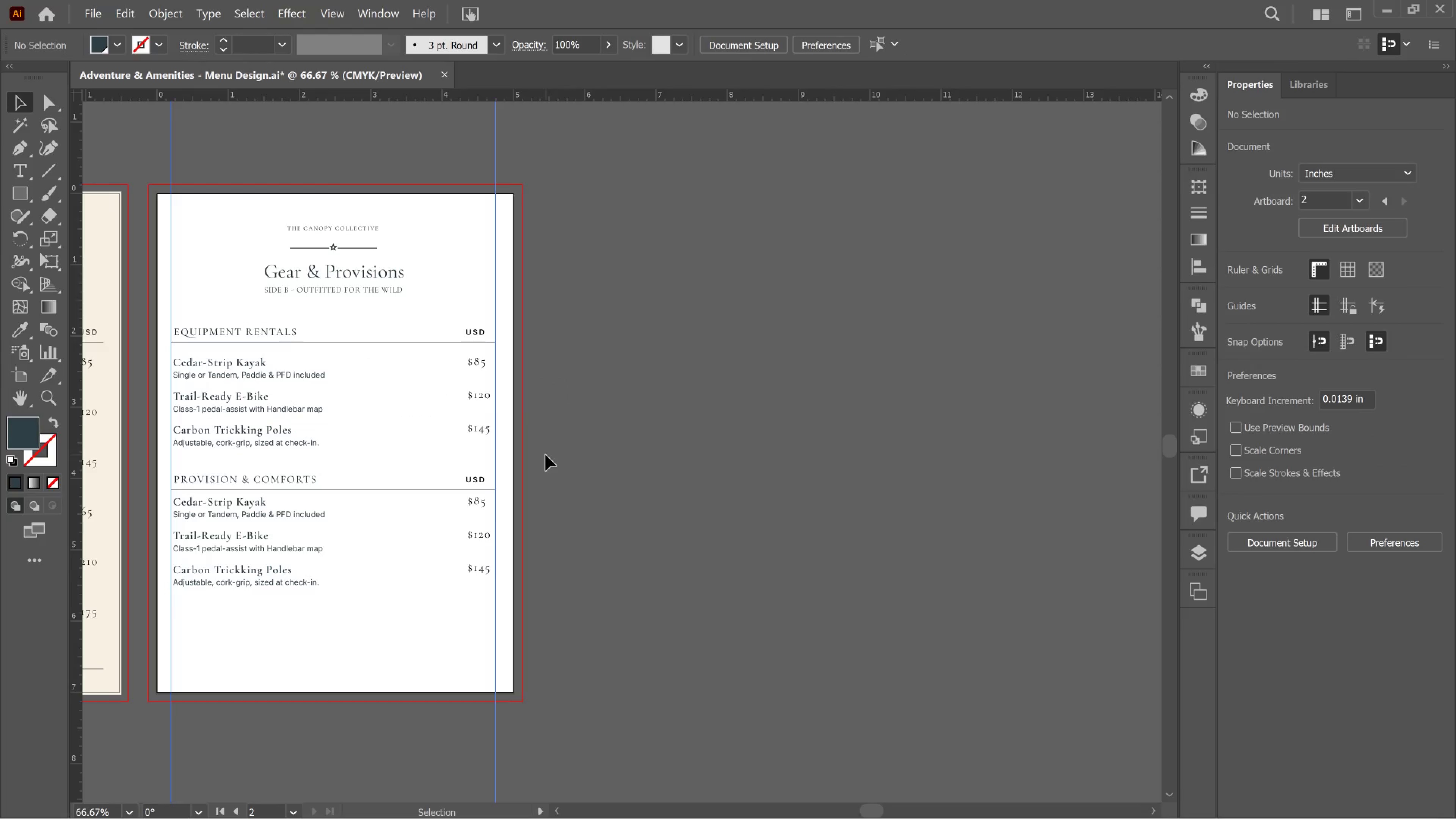 
left_click_drag(start_coordinate=[546, 455], to_coordinate=[157, 360])
 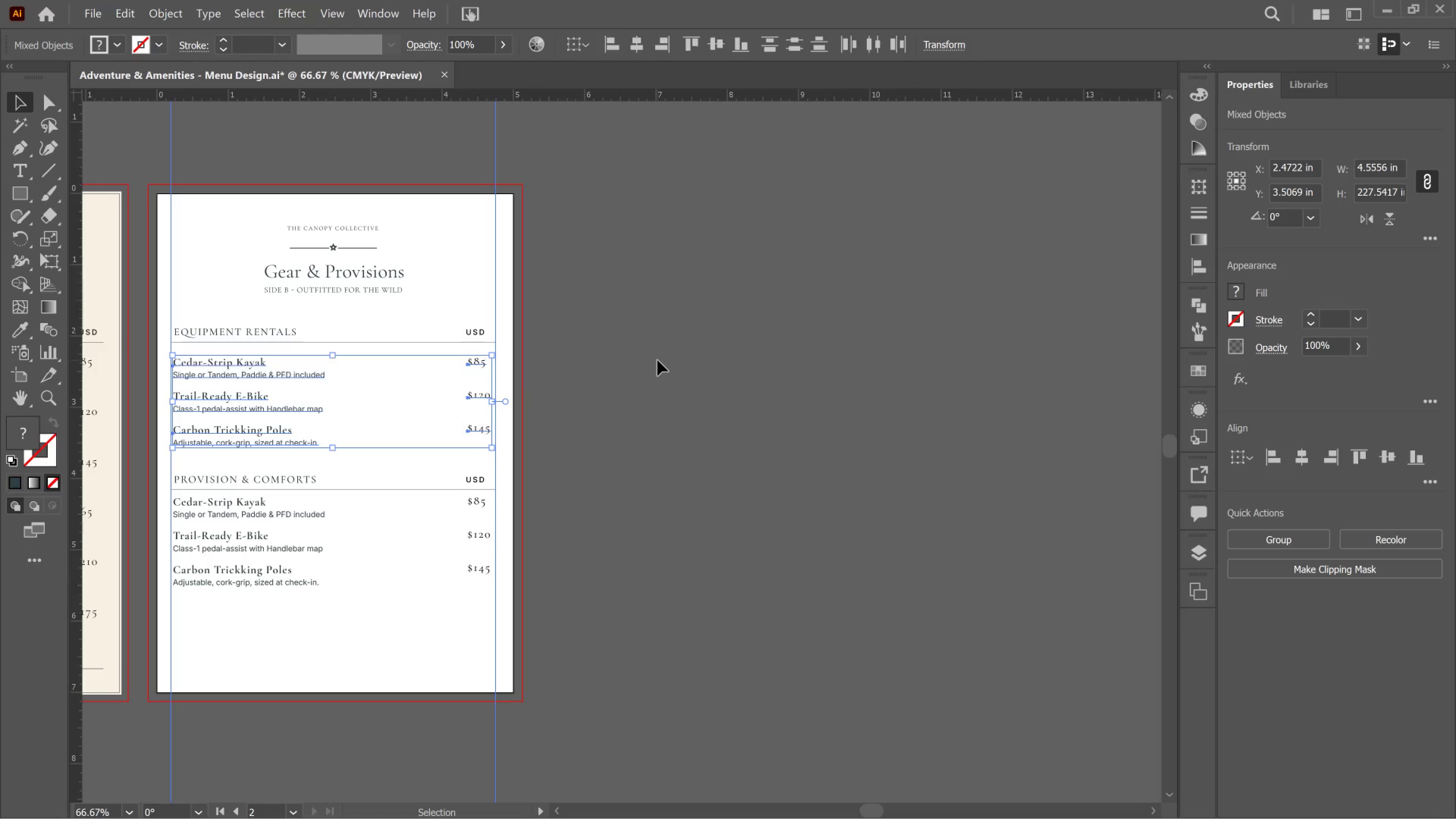 
key(ArrowUp)
 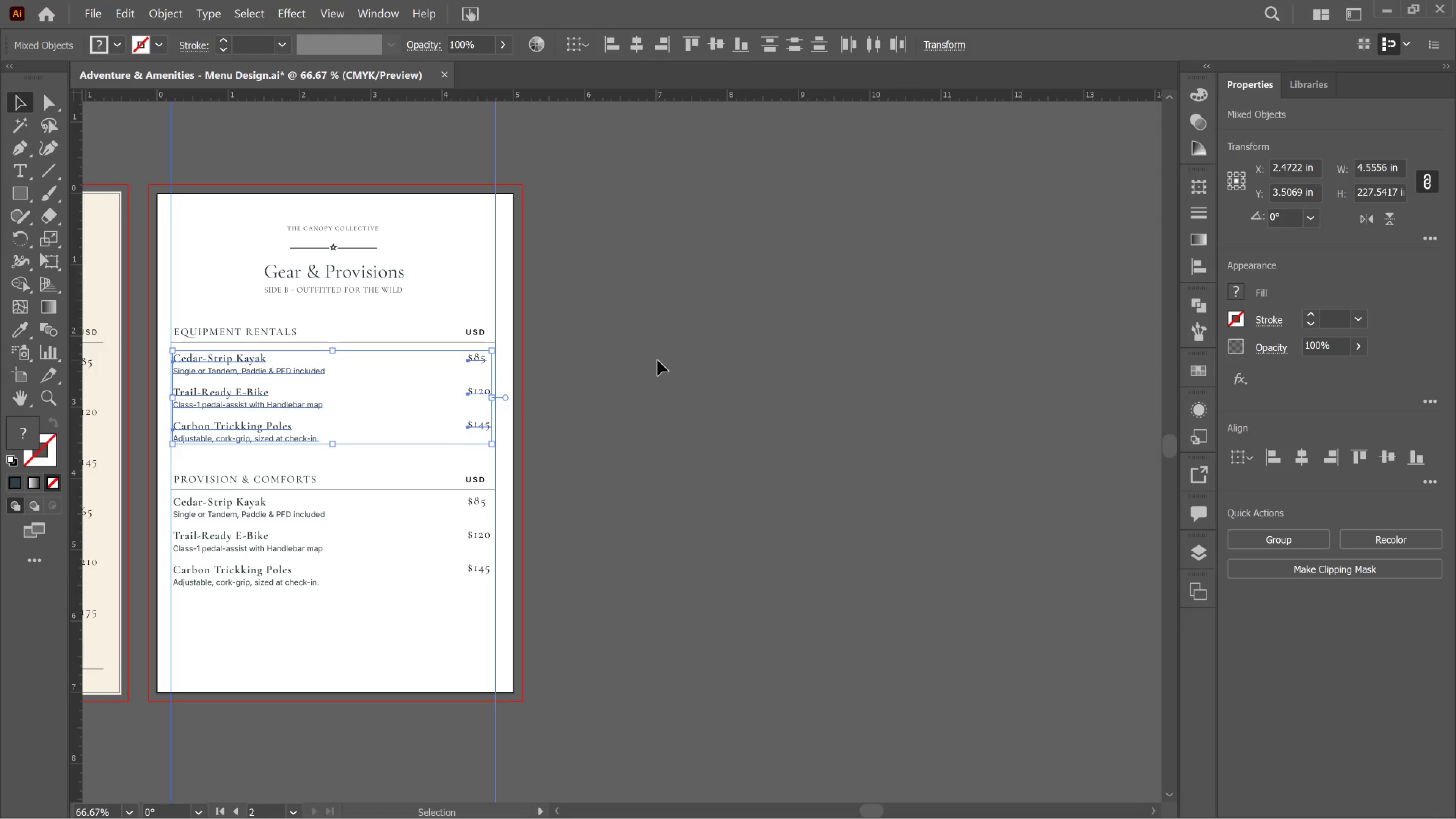 
key(ArrowUp)
 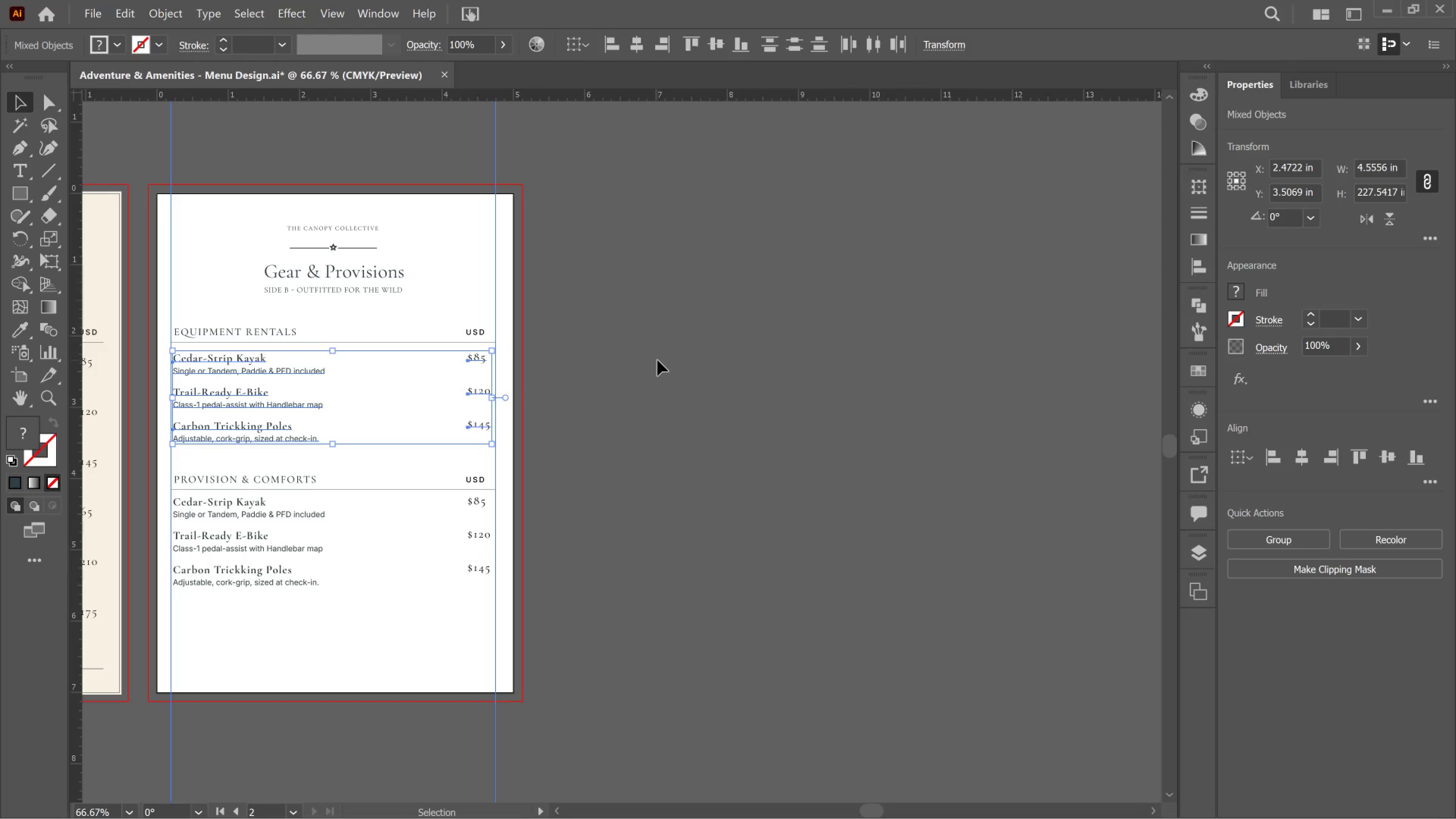 
key(ArrowUp)
 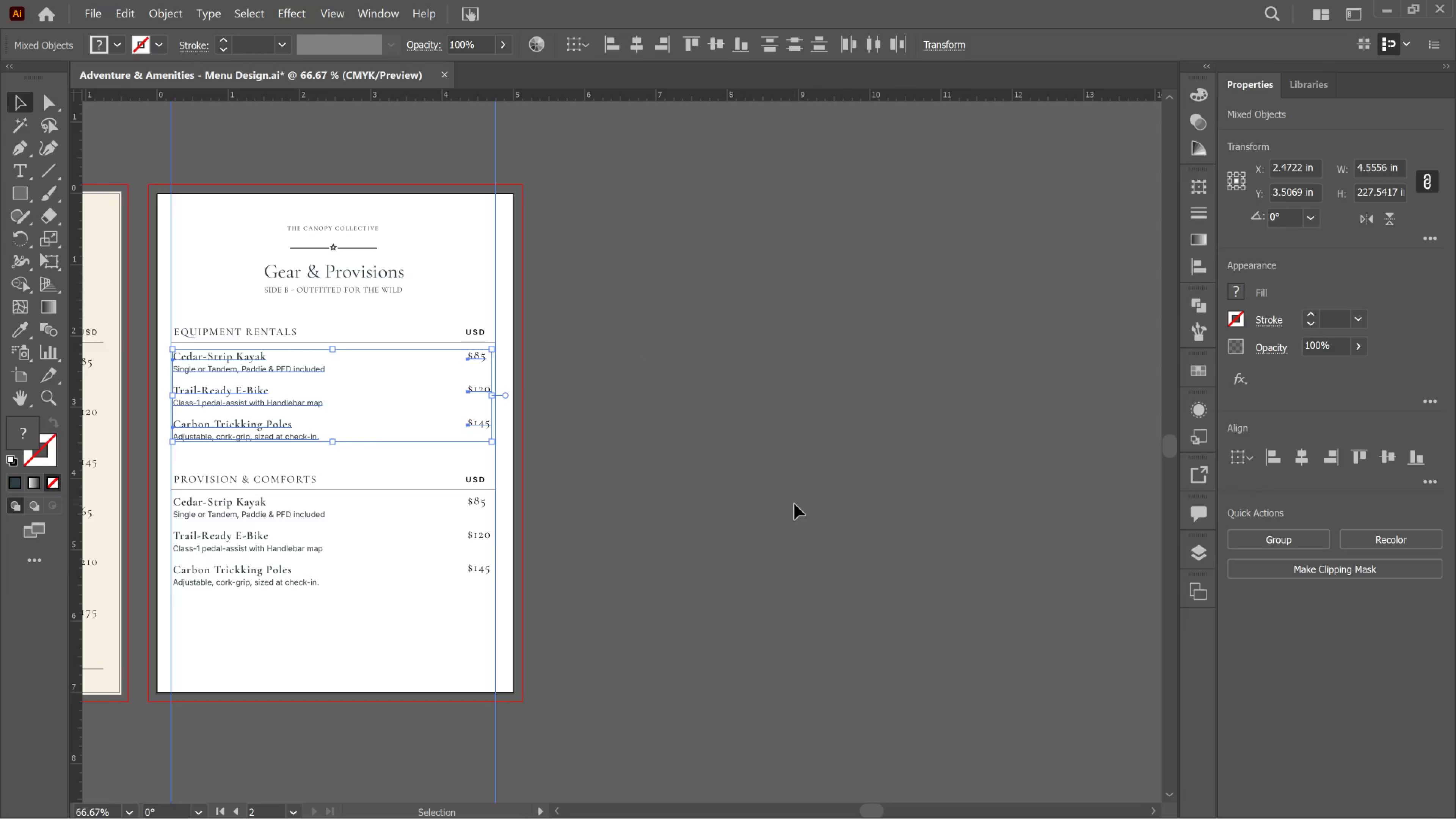 
left_click([717, 425])
 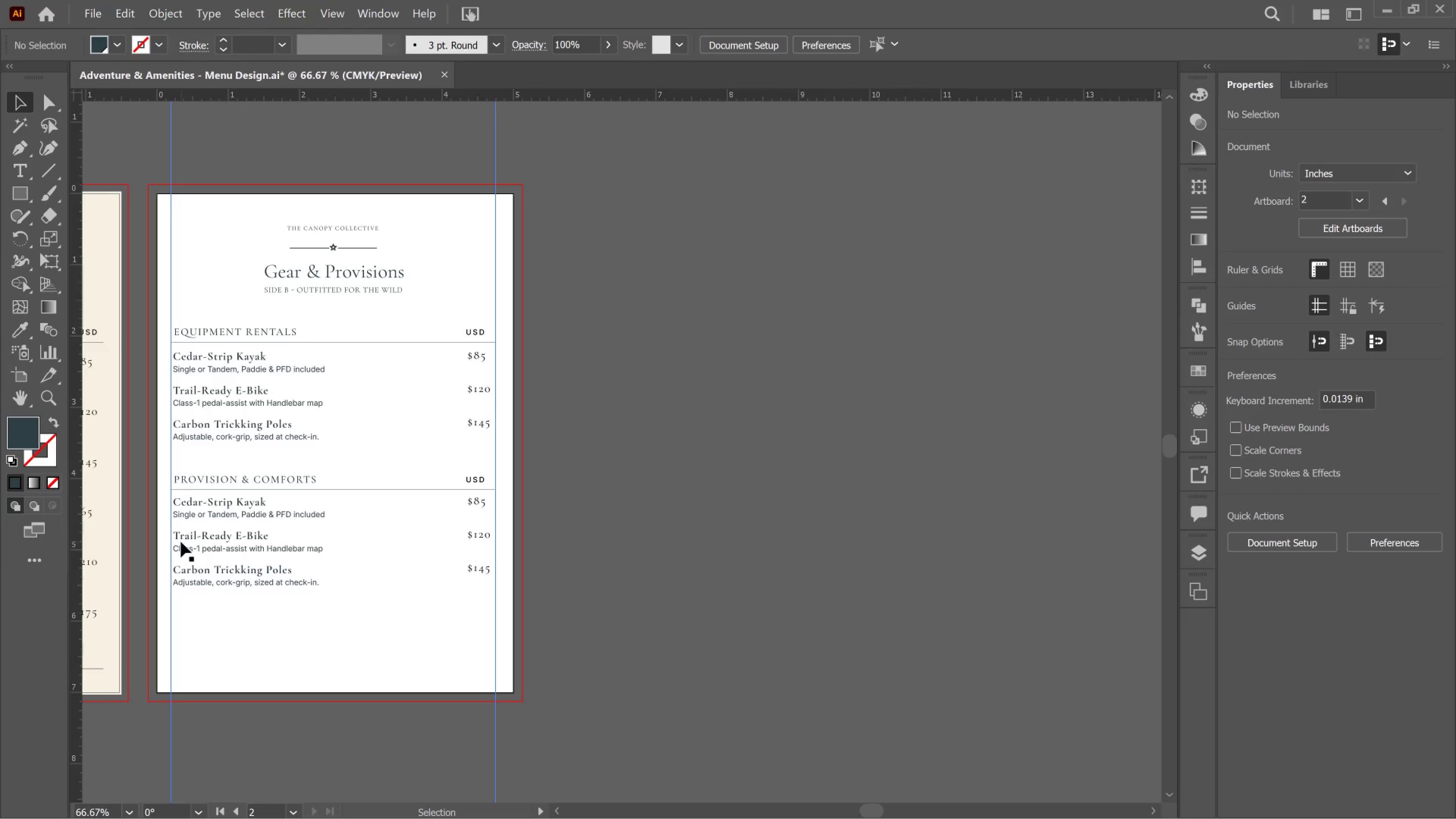 
hold_key(key=AltLeft, duration=0.47)
 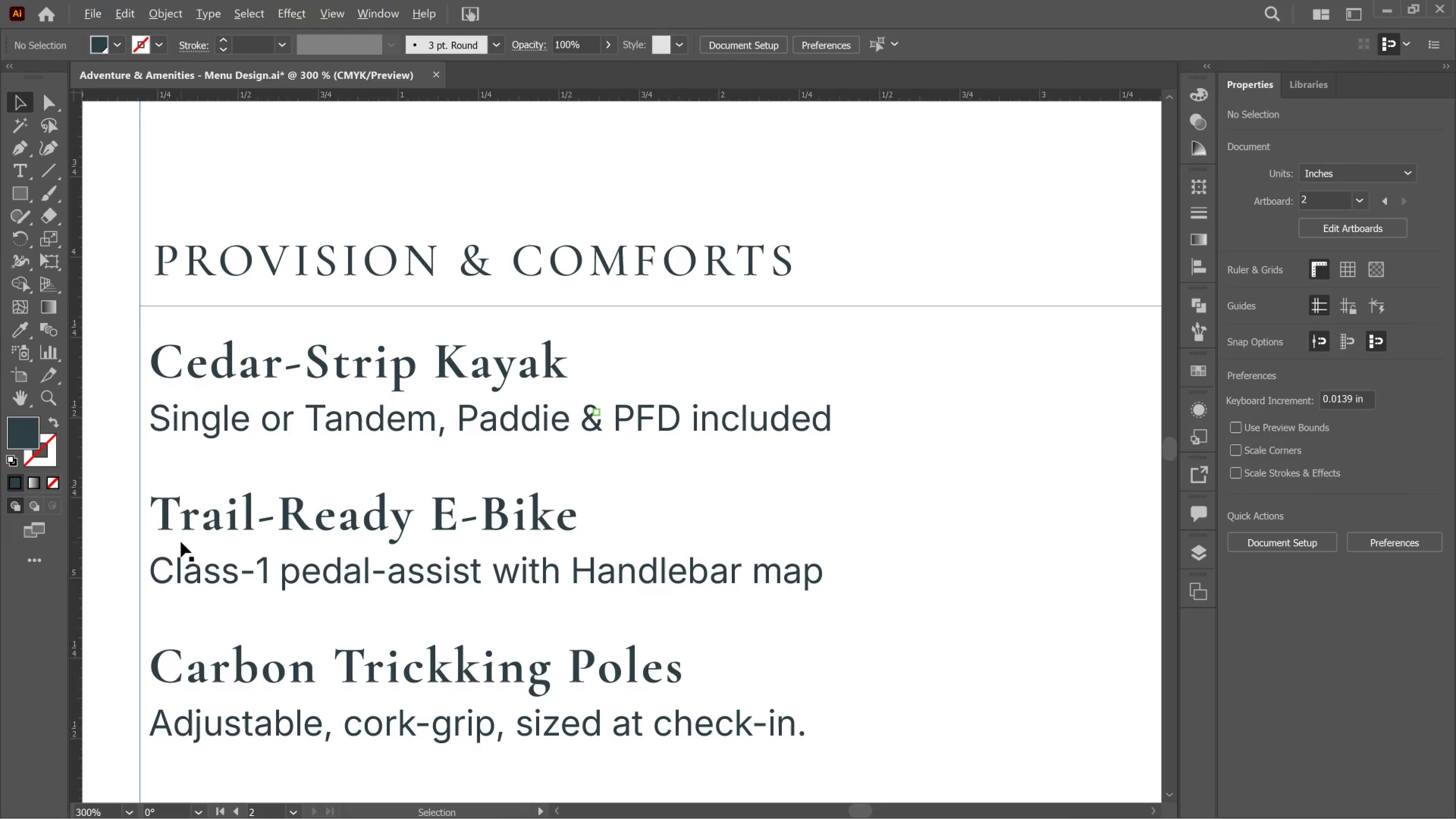 
key(Alt+AltLeft)
 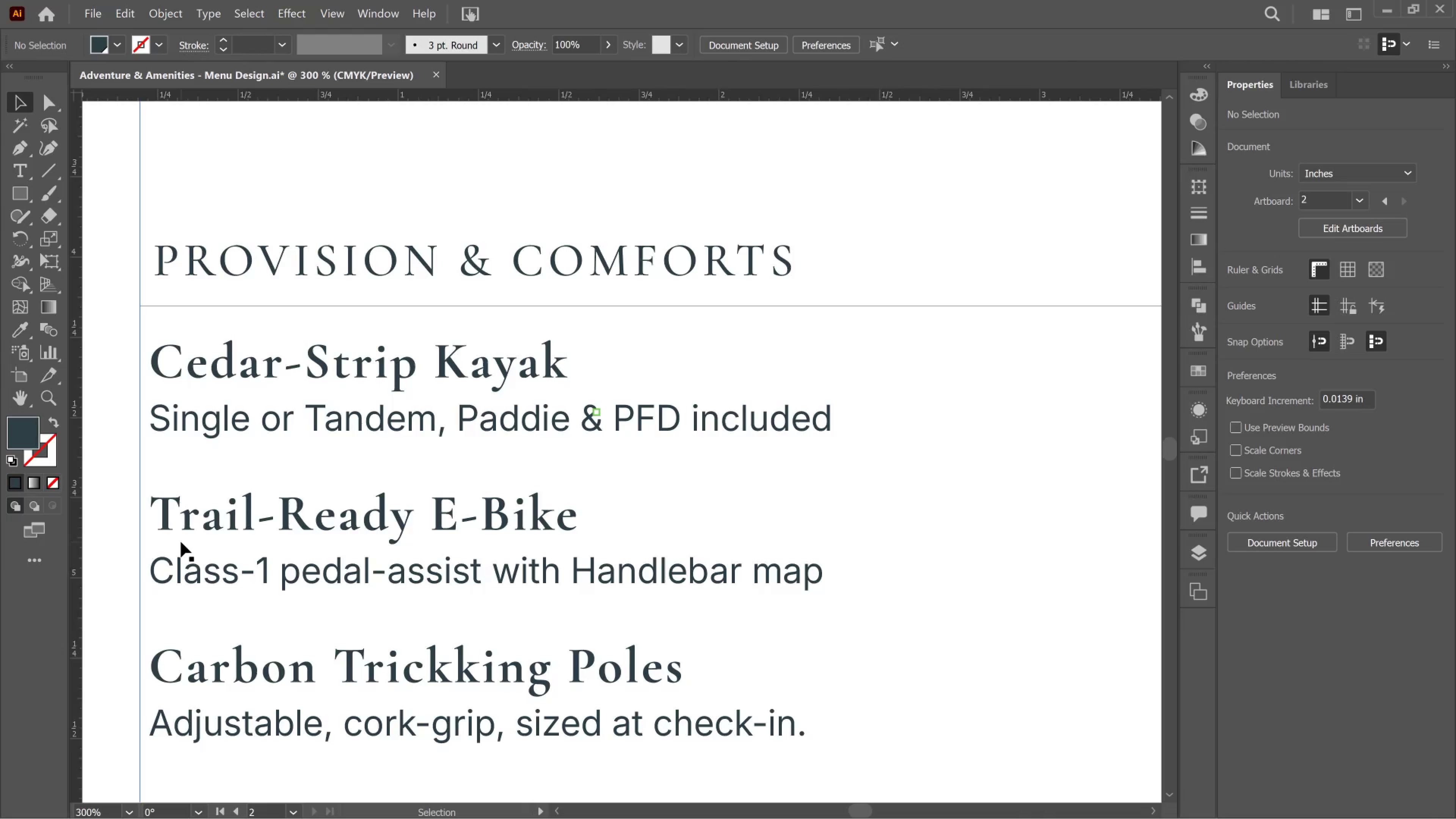 
scroll: coordinate [181, 542], scroll_direction: up, amount: 2.0
 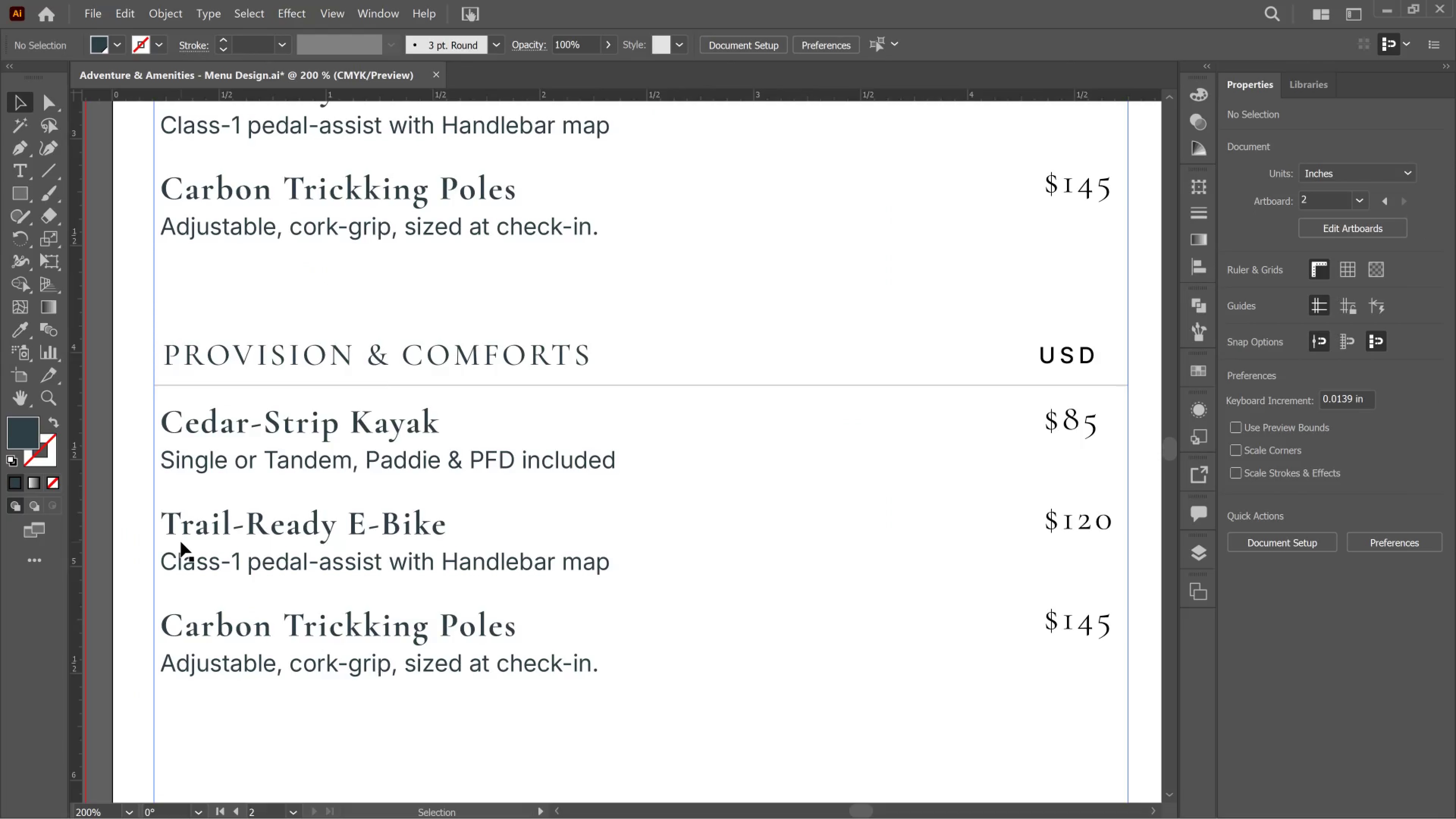 
wait(5.08)
 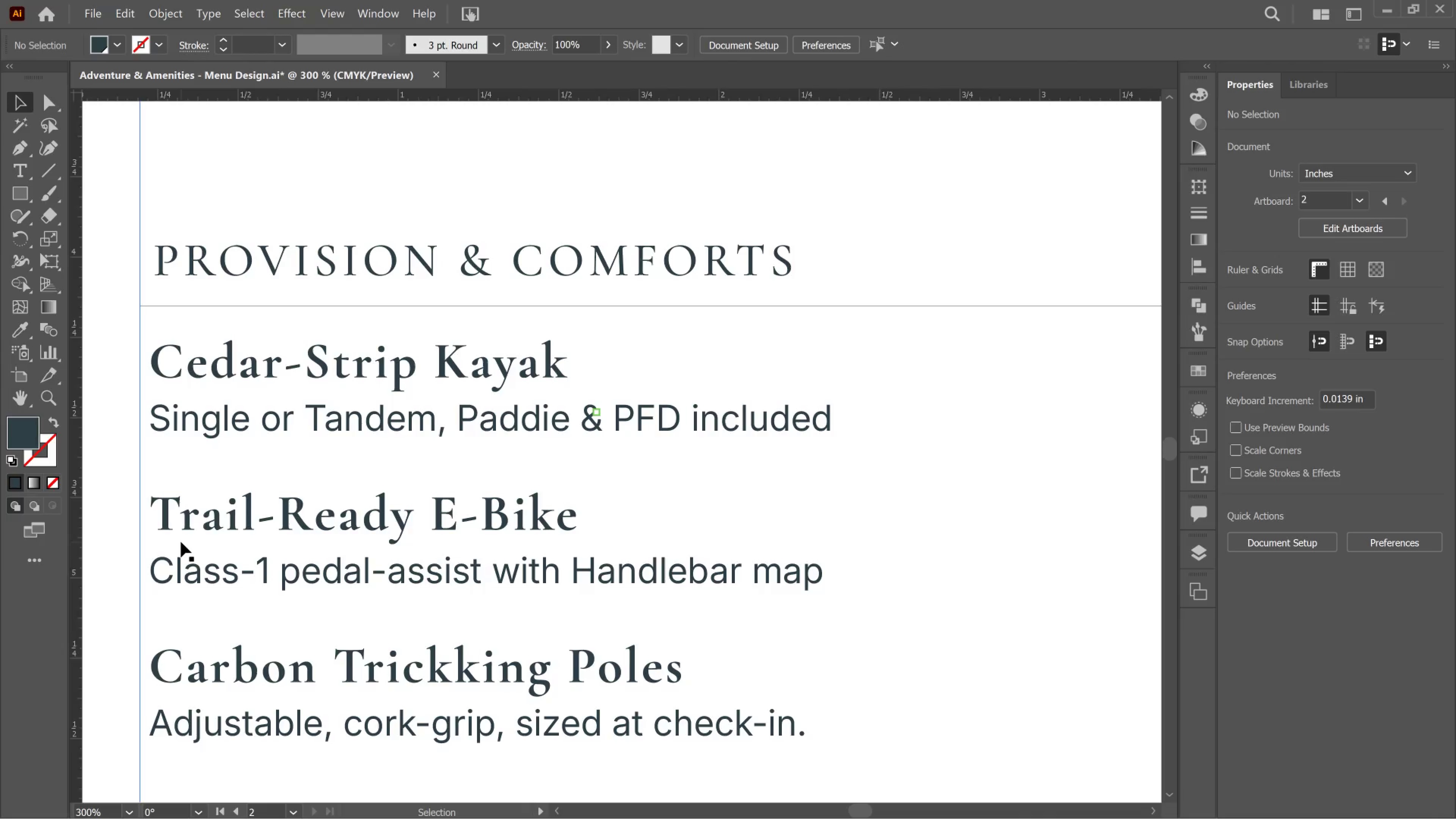 
hold_key(key=AltLeft, duration=3.62)
scroll: coordinate [104, 535], scroll_direction: down, amount: 7.0
 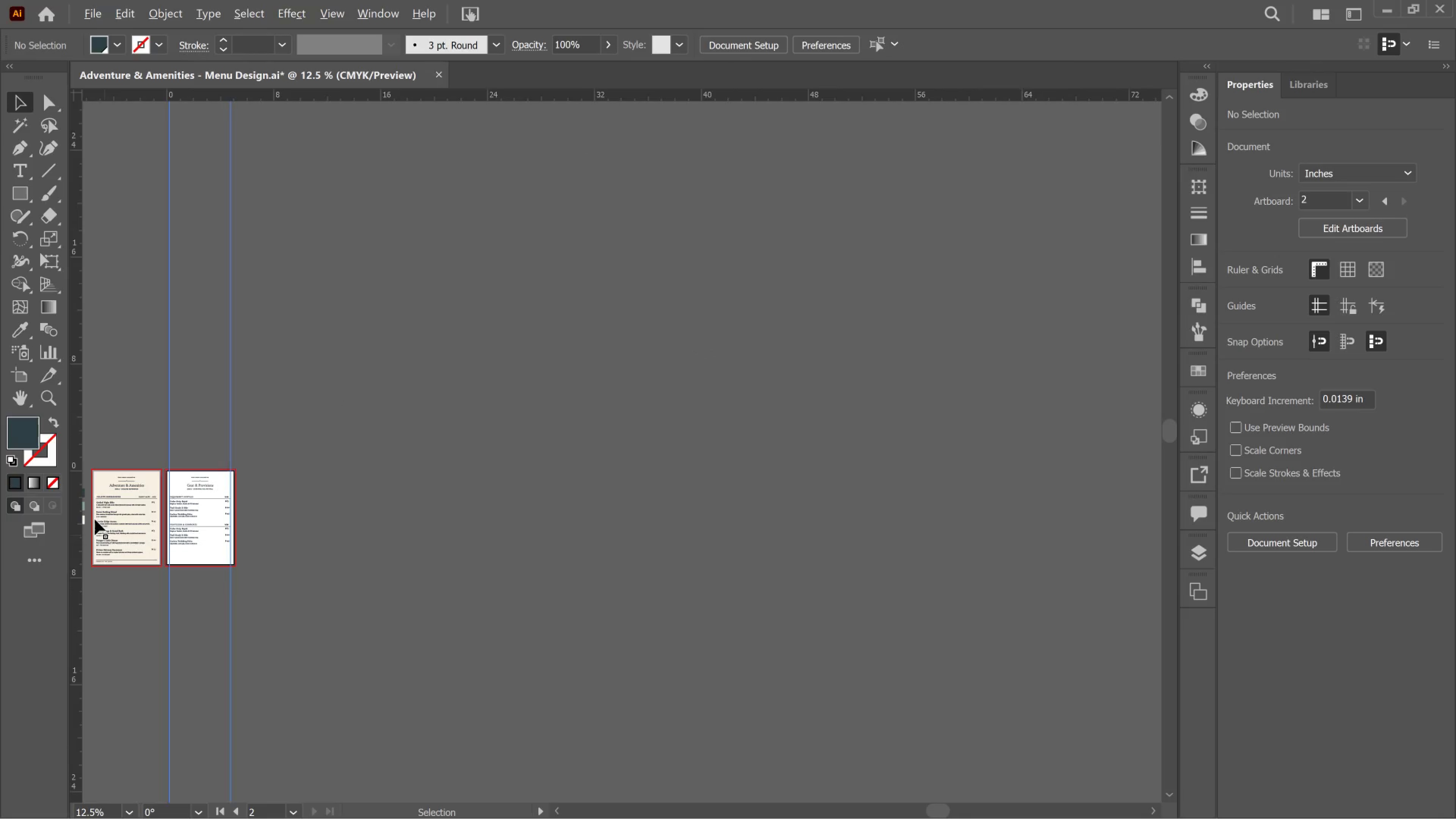 
scroll: coordinate [93, 519], scroll_direction: up, amount: 6.0
 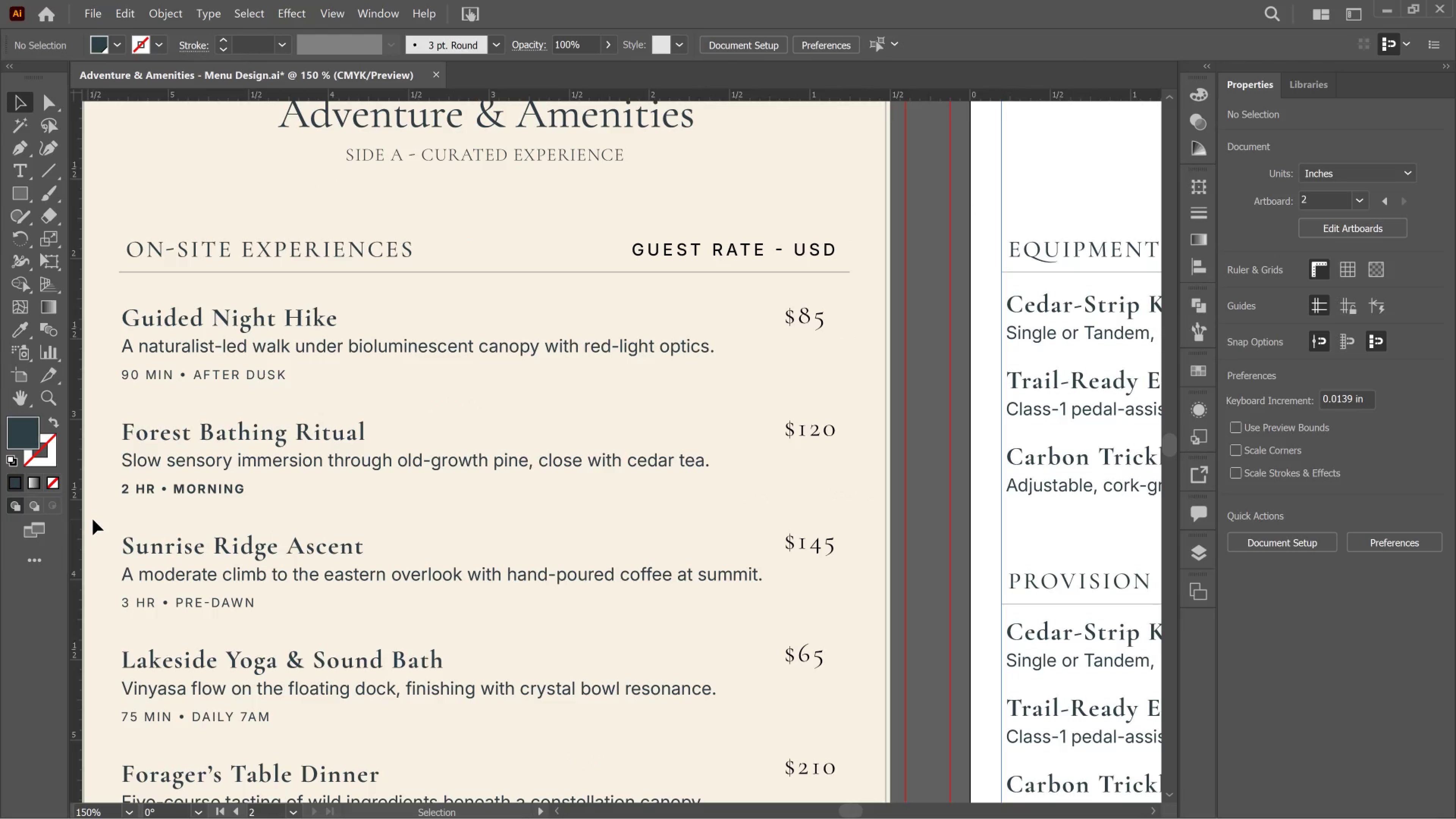 
scroll: coordinate [93, 519], scroll_direction: none, amount: 0.0
 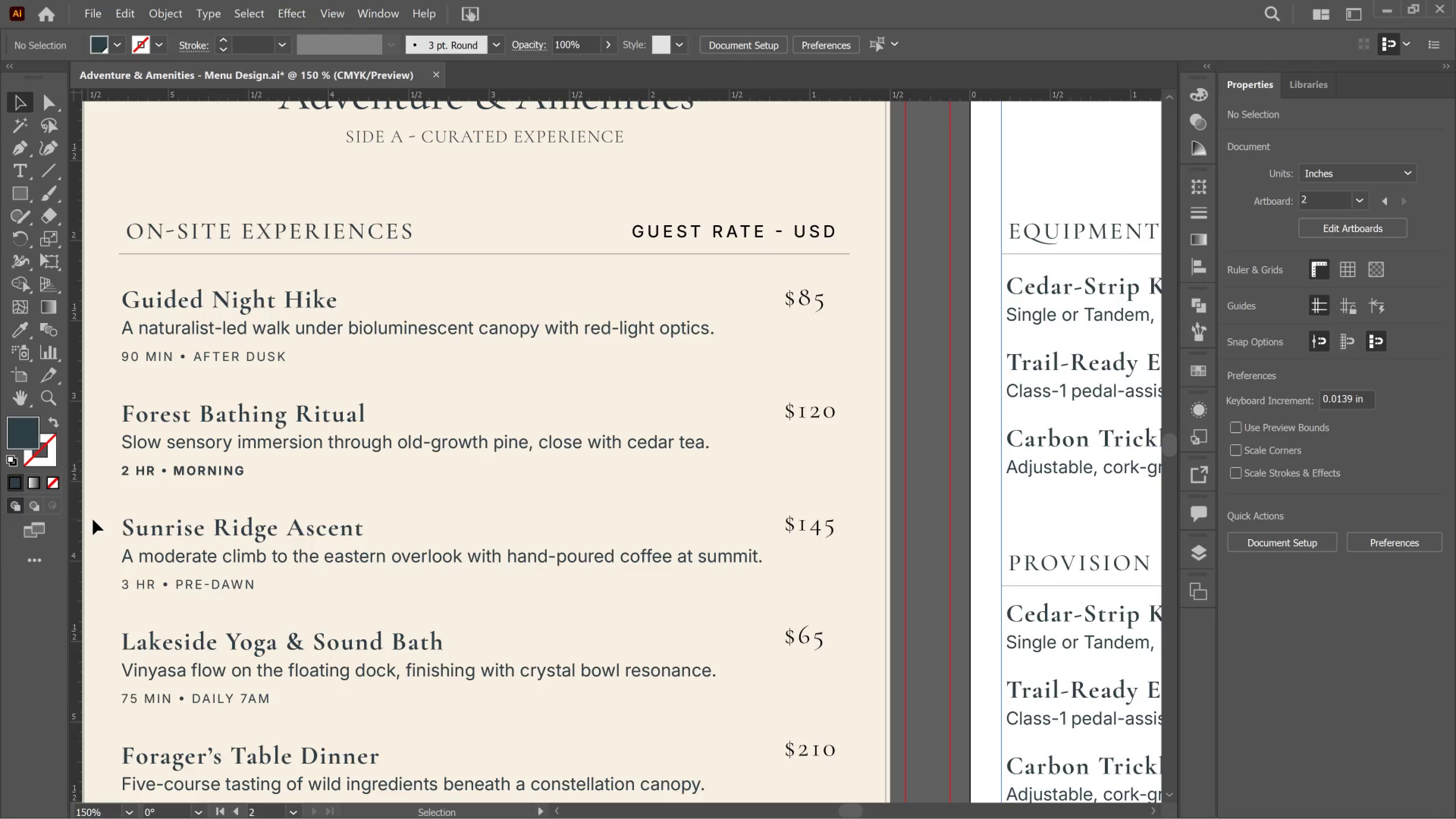 
hold_key(key=AltLeft, duration=2.48)
scroll: coordinate [93, 519], scroll_direction: down, amount: 5.0
 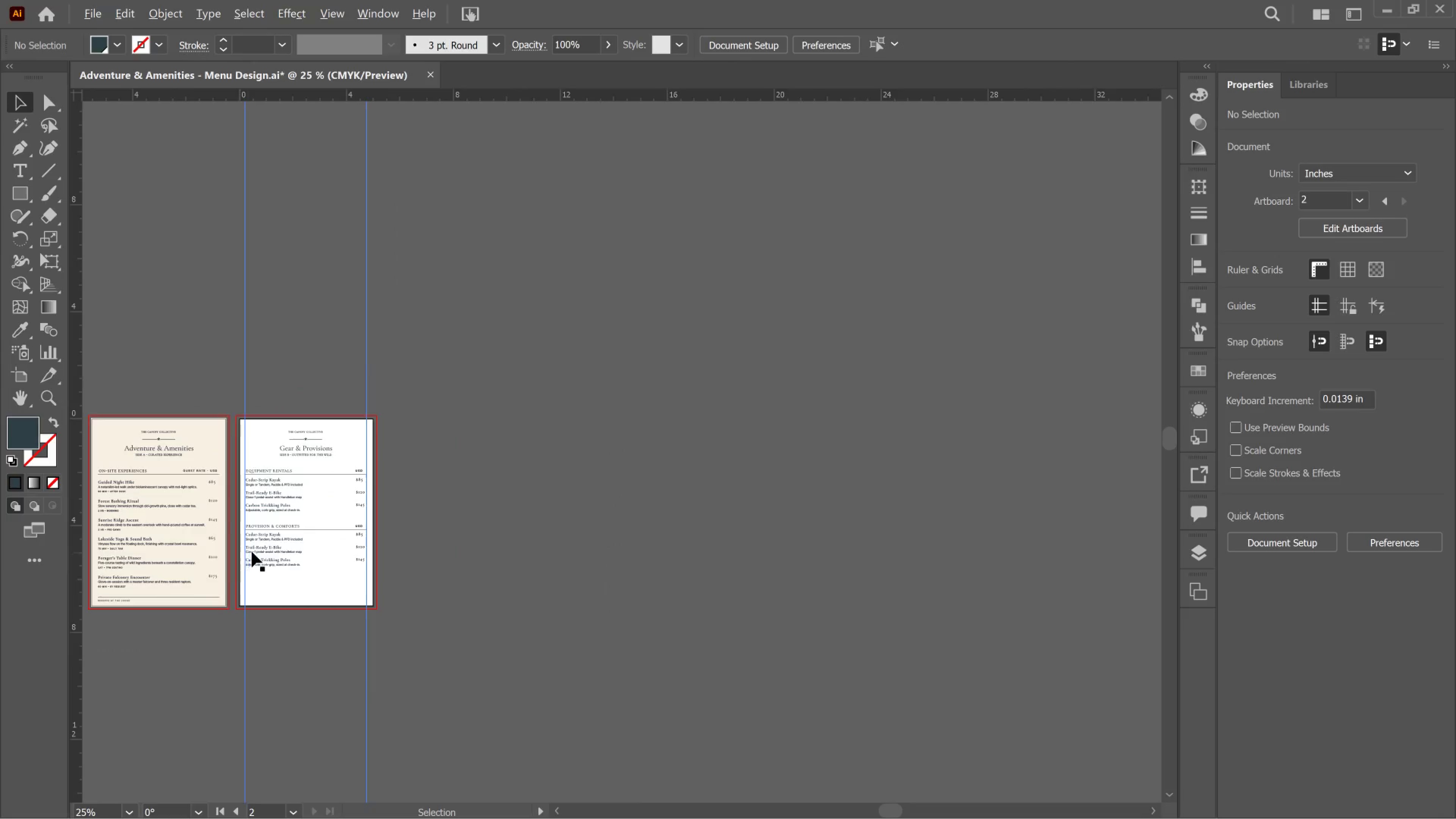 
scroll: coordinate [290, 544], scroll_direction: up, amount: 3.0
 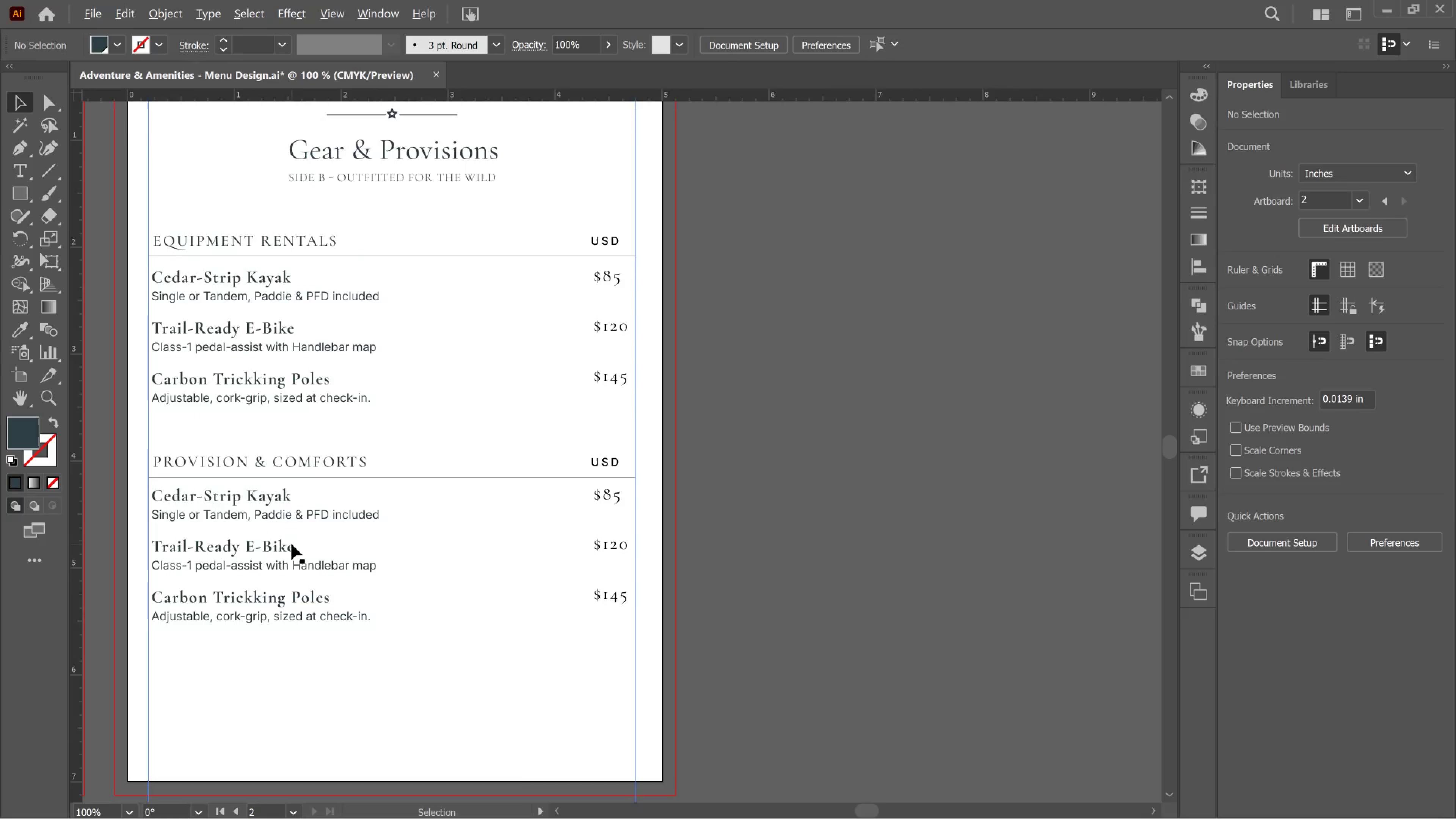 
hold_key(key=Space, duration=0.88)
 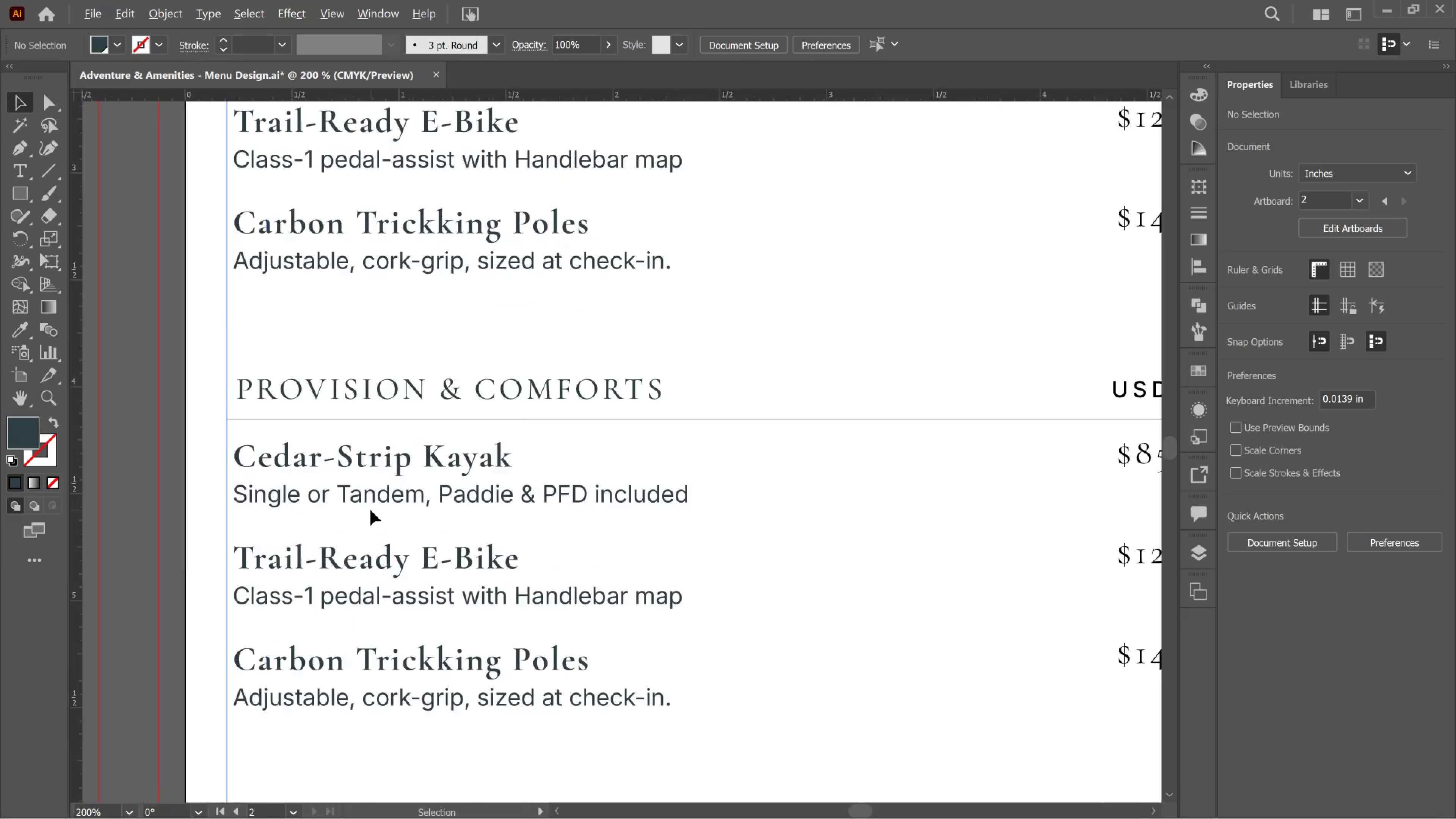 
left_click_drag(start_coordinate=[196, 521], to_coordinate=[384, 519])
 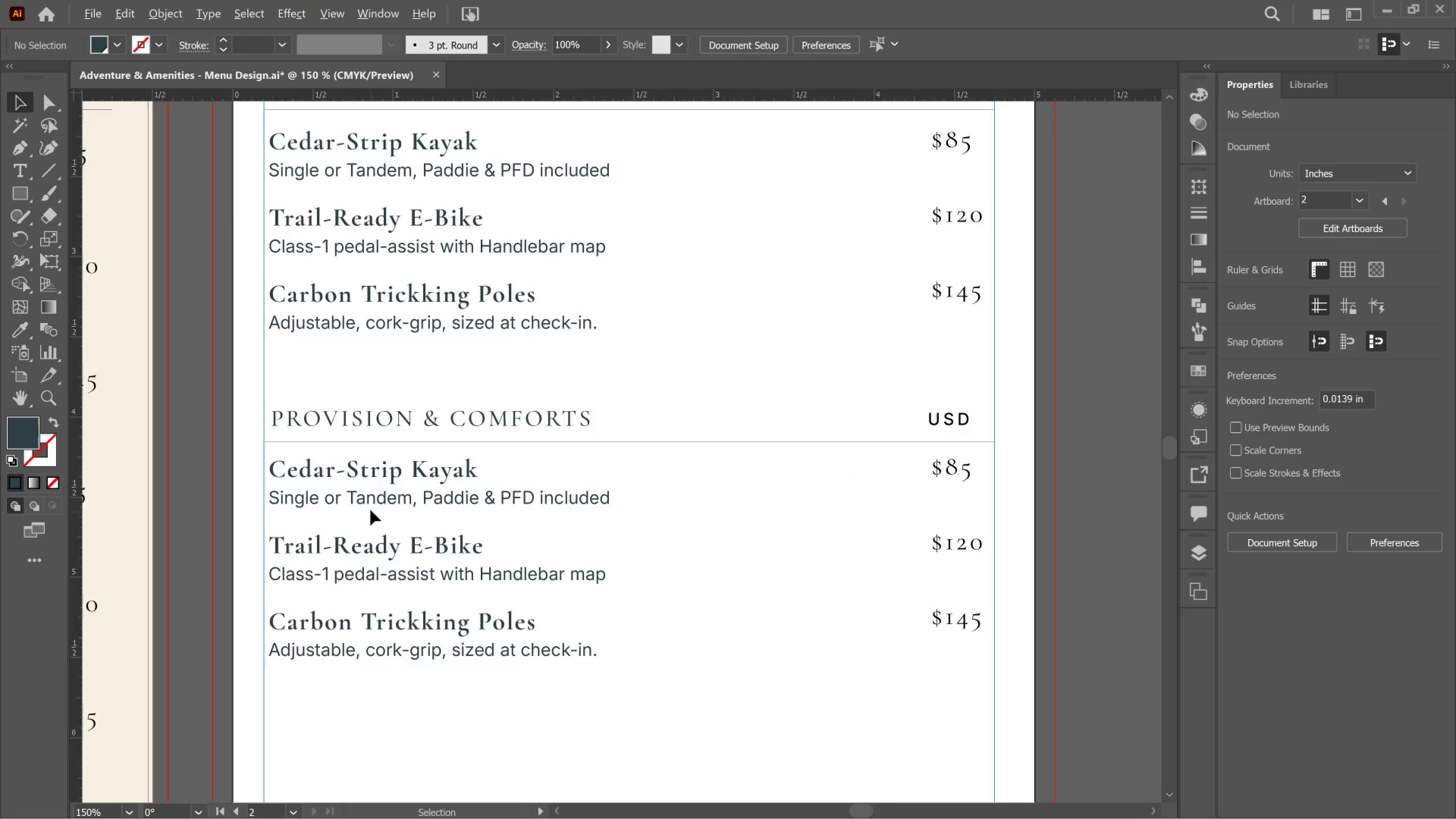 
scroll: coordinate [292, 544], scroll_direction: up, amount: 1.0
 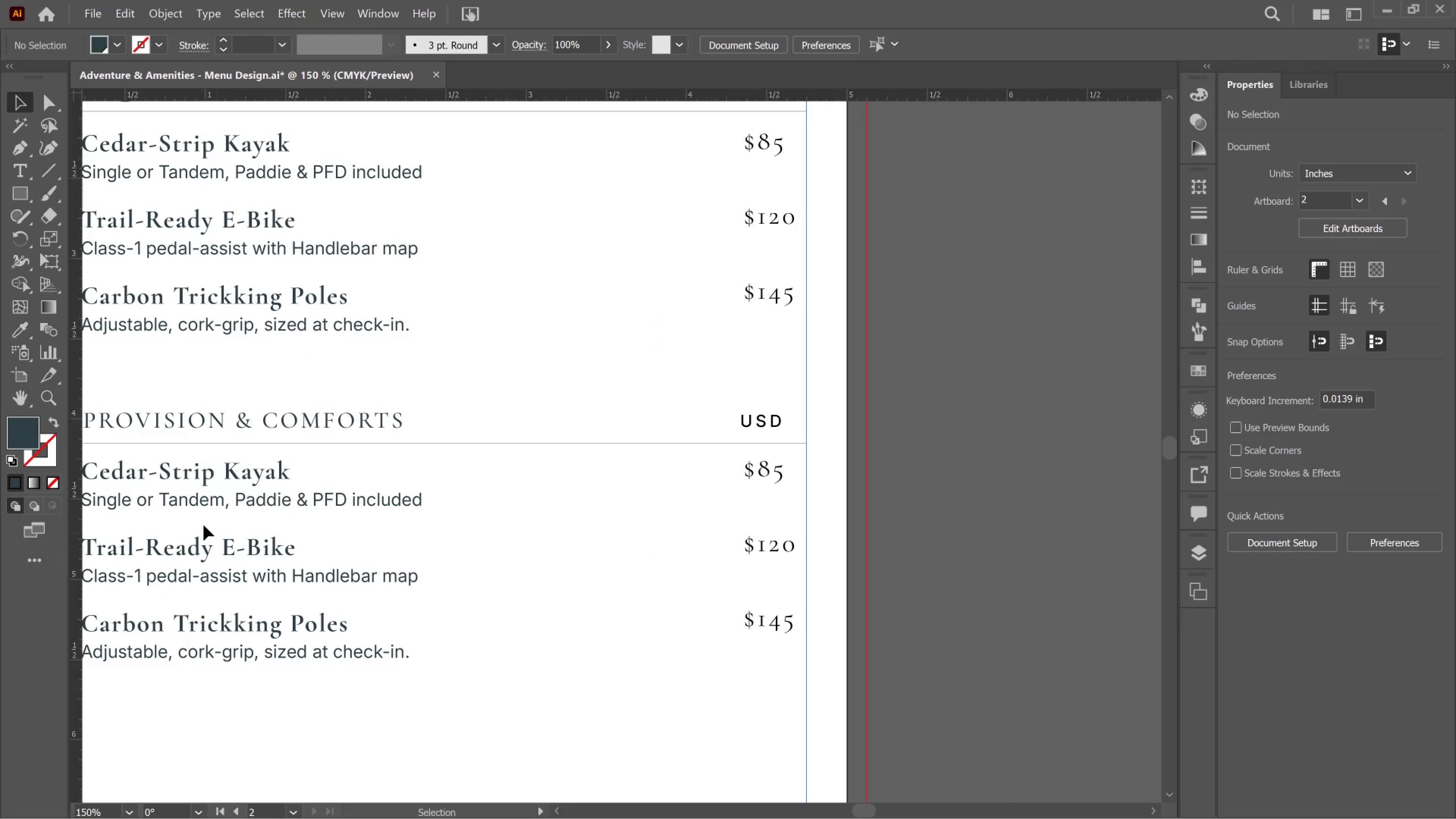 
hold_key(key=AltLeft, duration=0.56)
 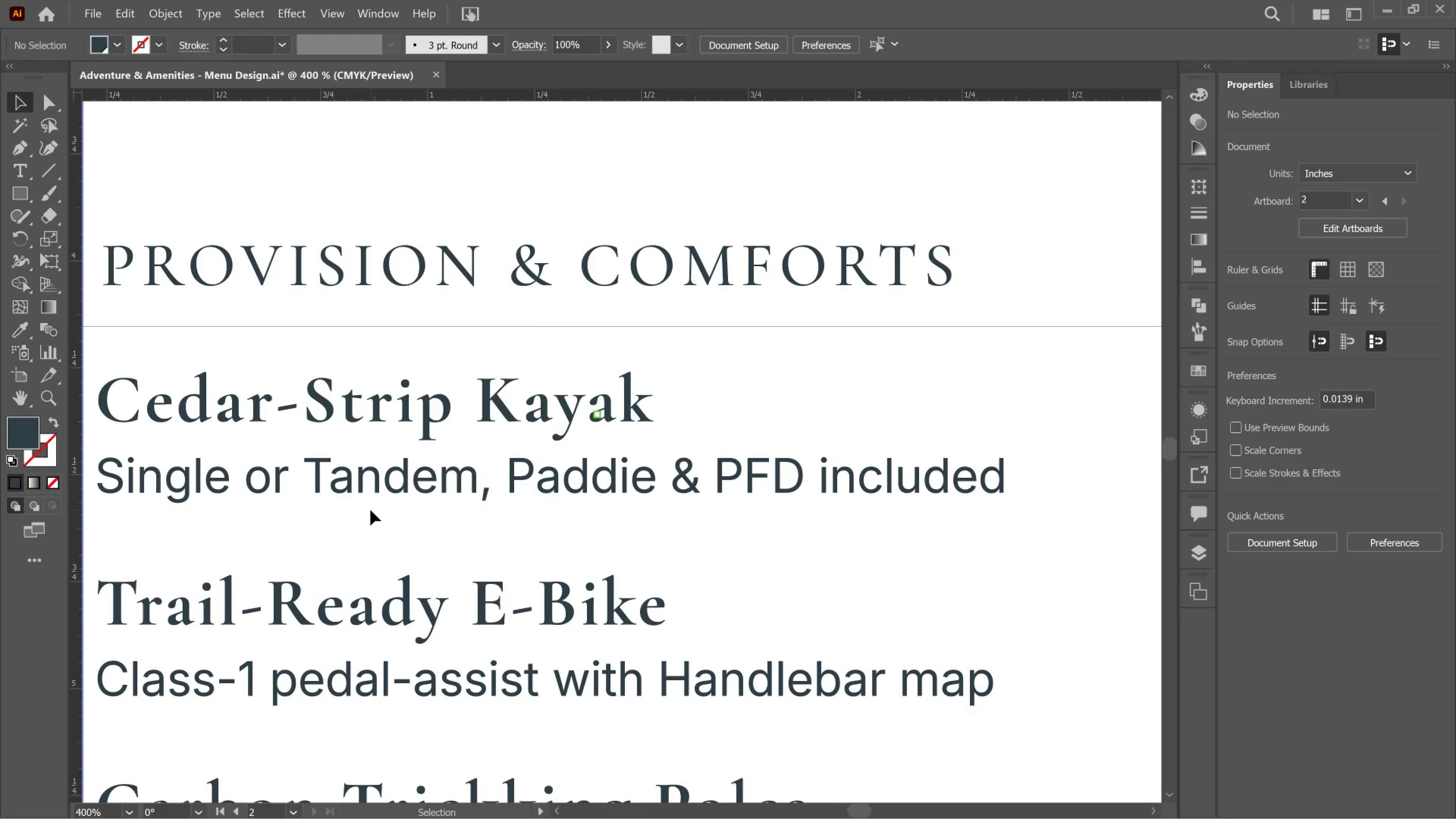 
hold_key(key=Space, duration=1.5)
 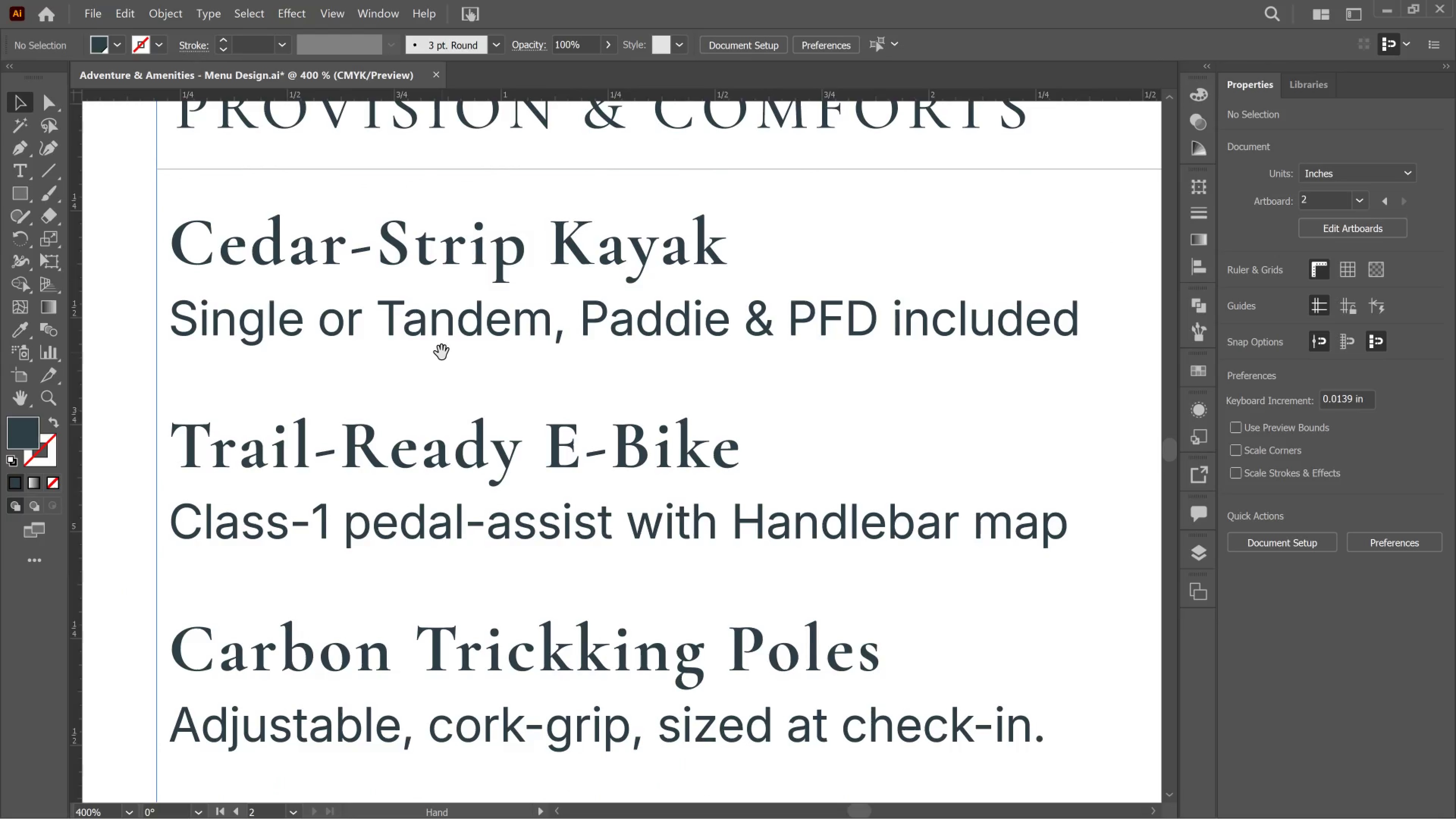 
left_click_drag(start_coordinate=[369, 510], to_coordinate=[442, 353])
 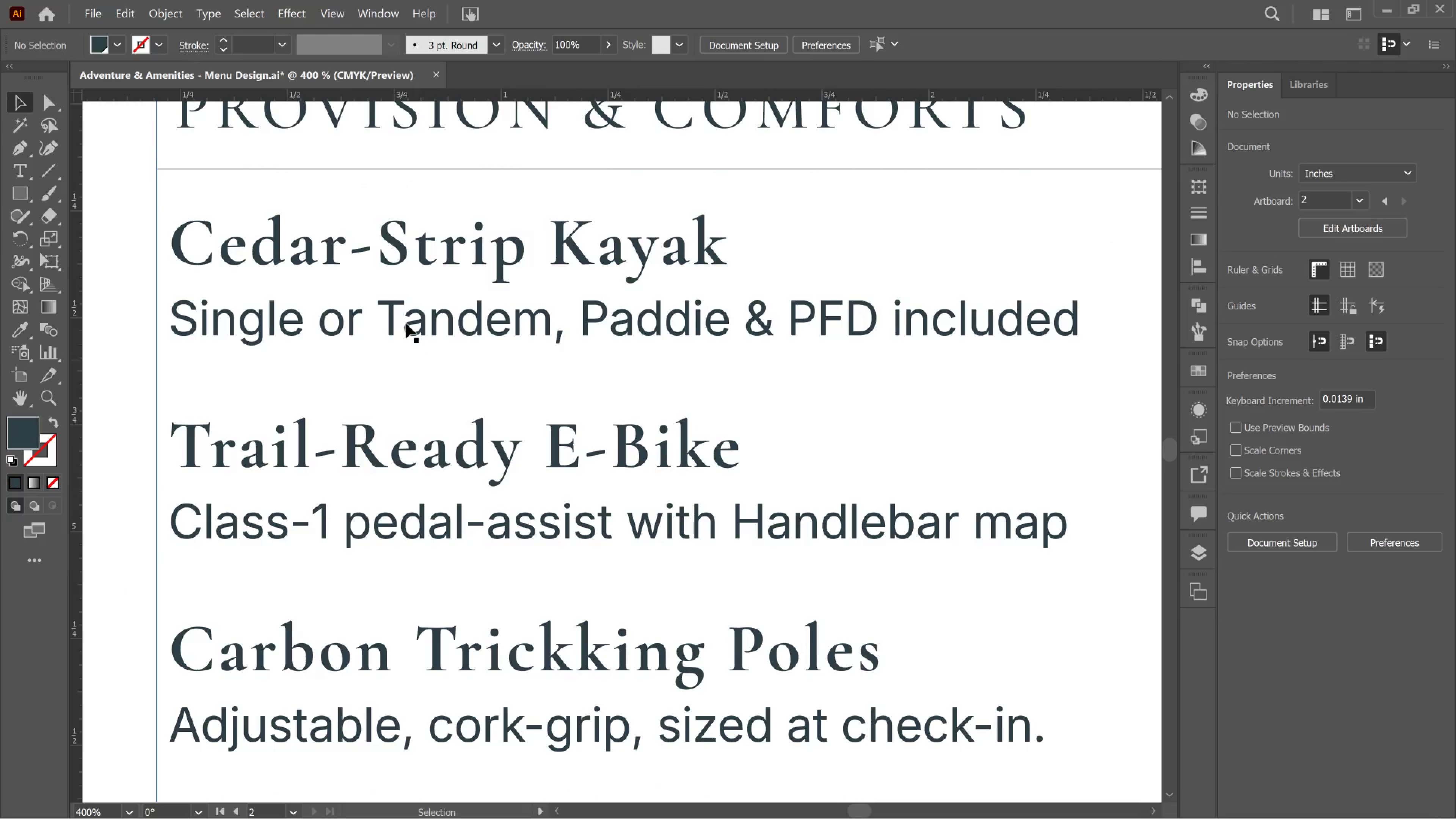 
scroll: coordinate [370, 510], scroll_direction: up, amount: 3.0
 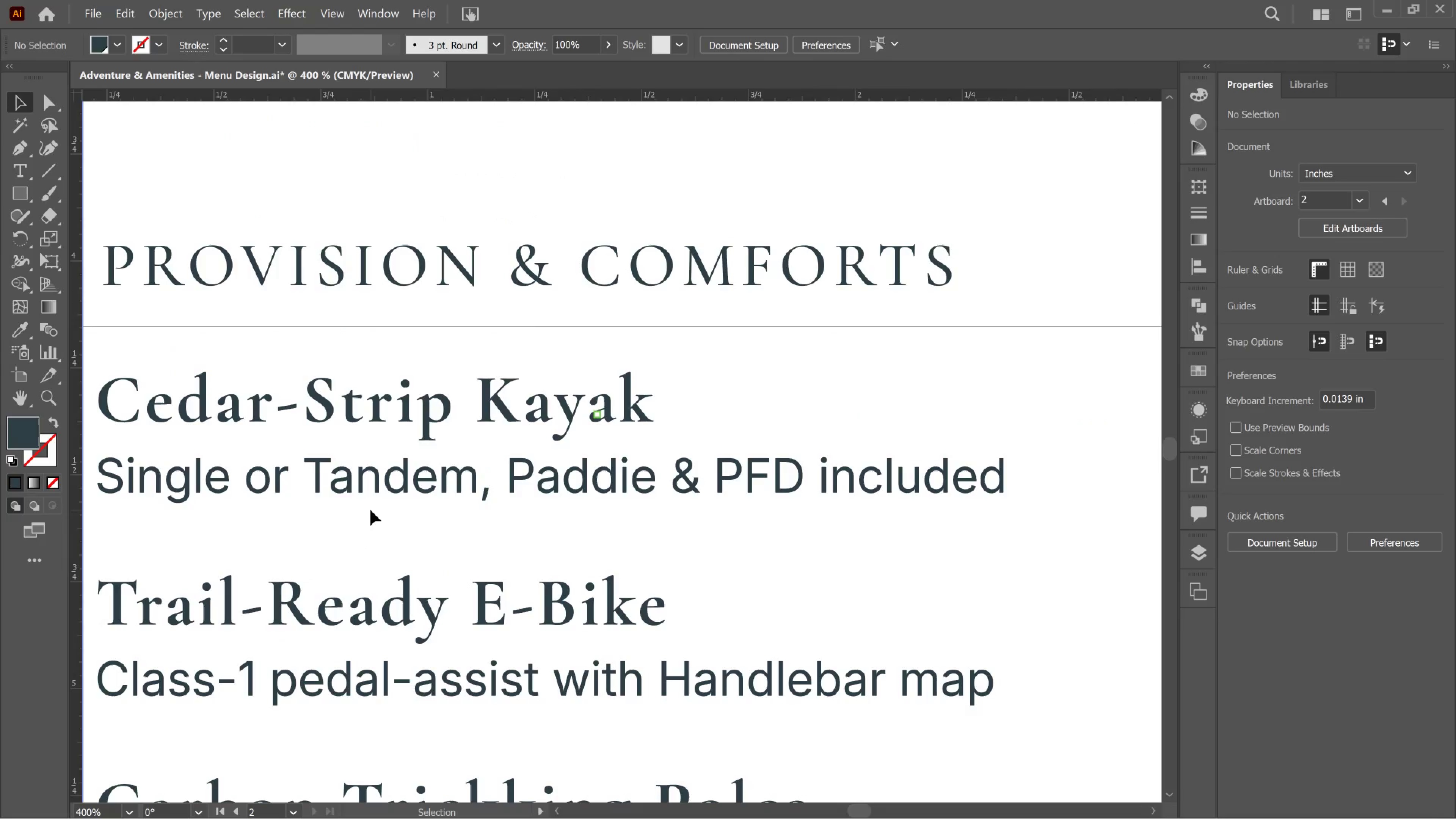 
hold_key(key=Space, duration=0.81)
 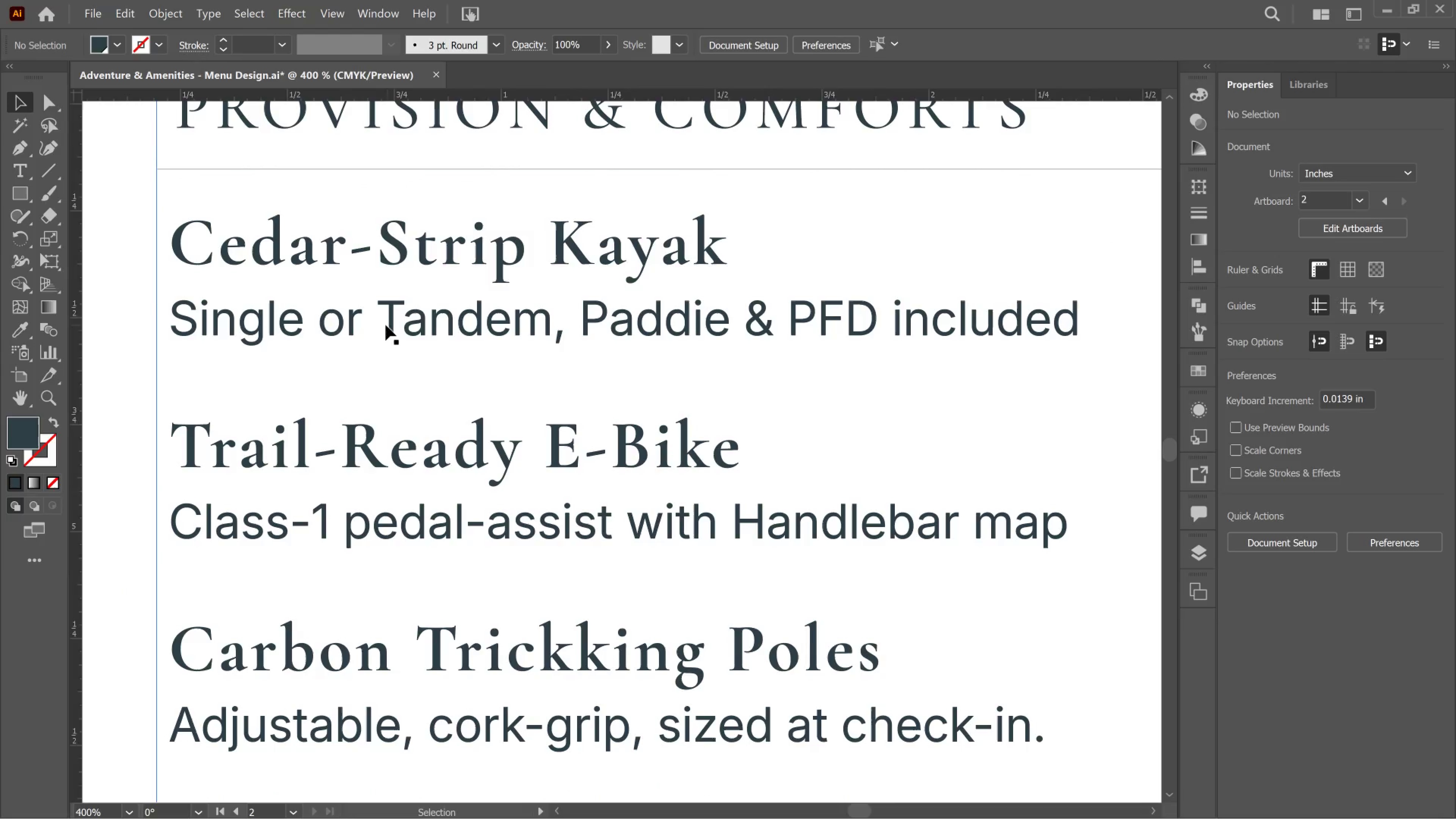 
key(T)
 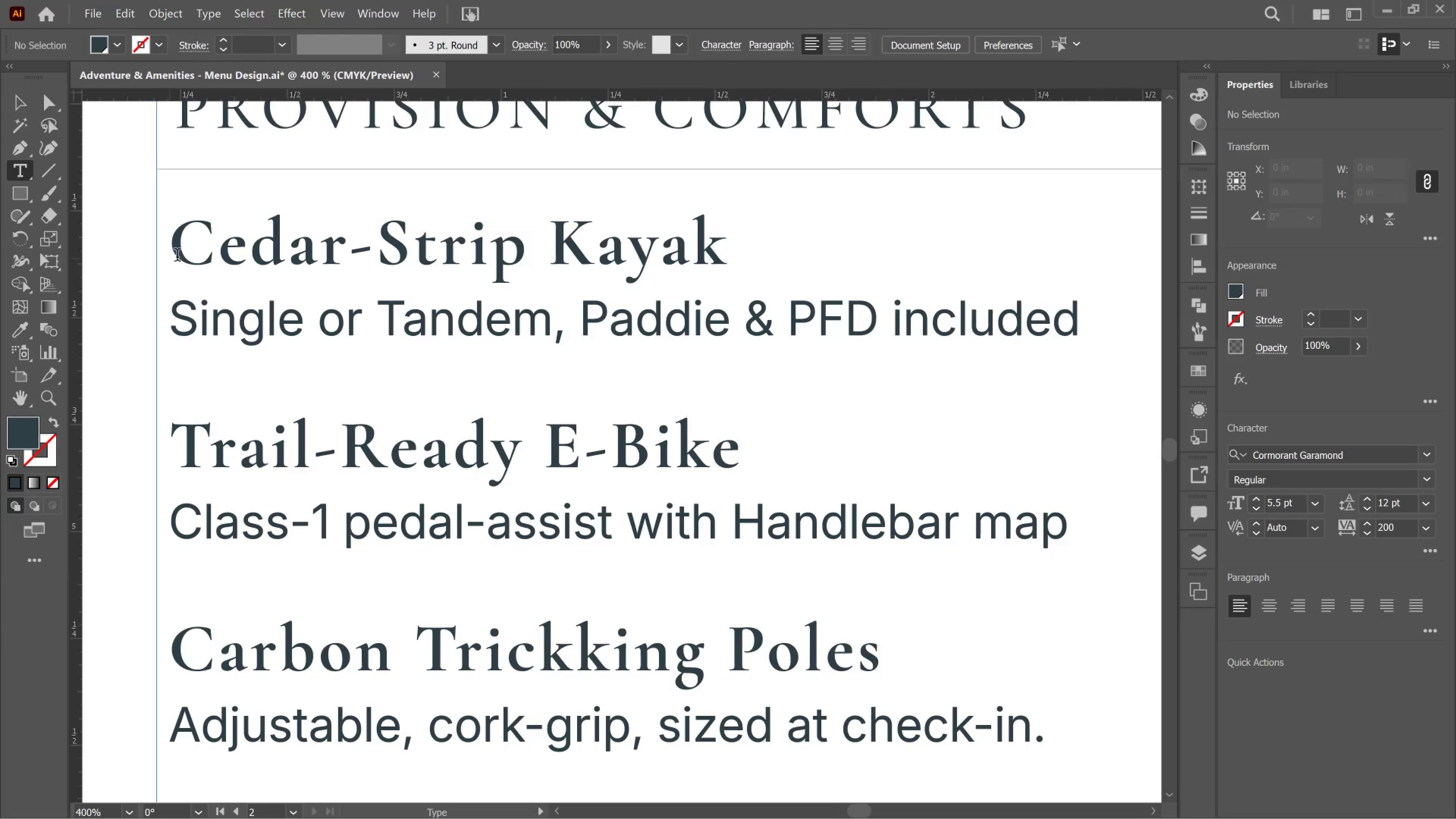 
left_click_drag(start_coordinate=[179, 255], to_coordinate=[766, 260])
 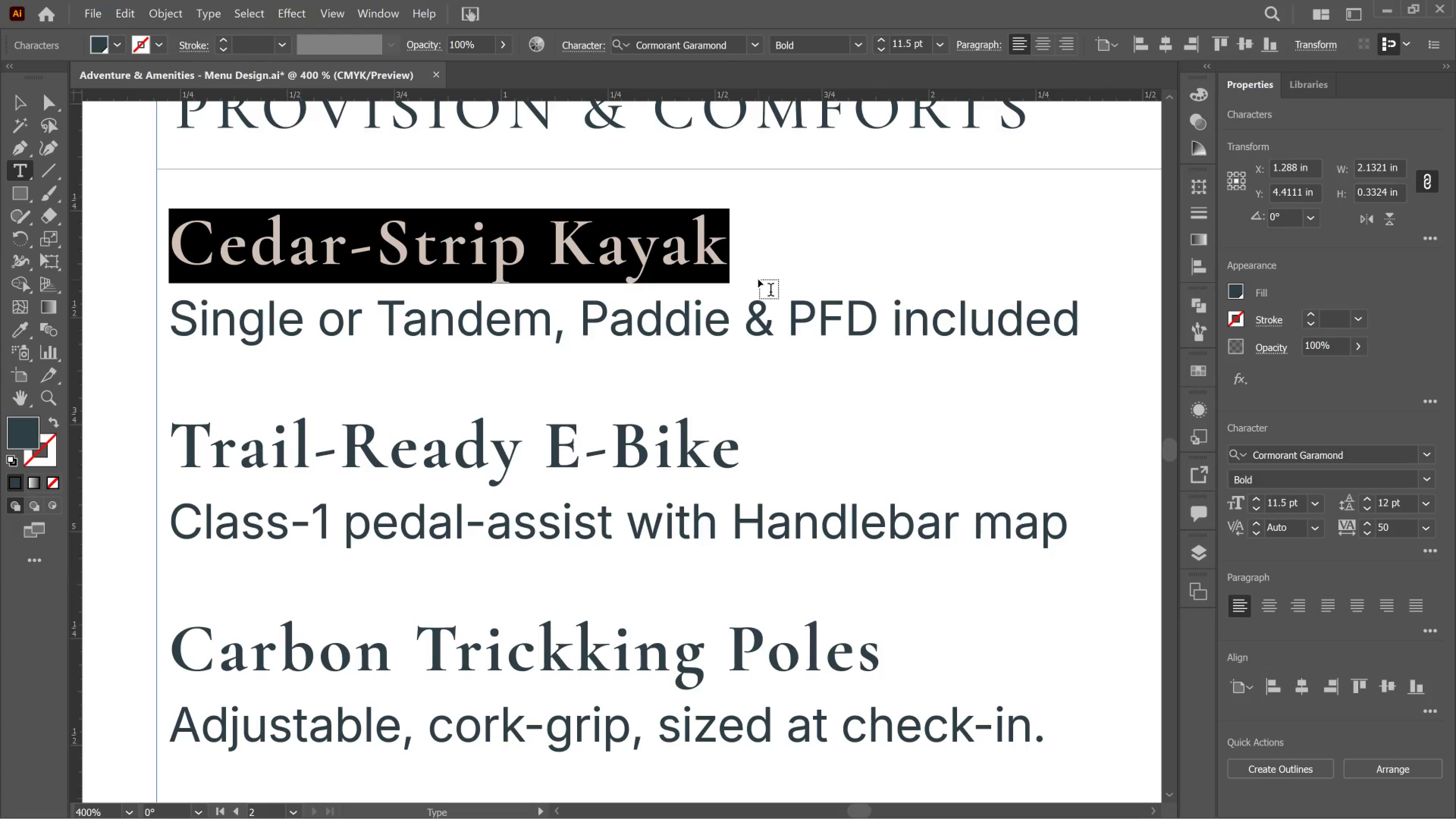 
type(Forager's Picnic Basket)
 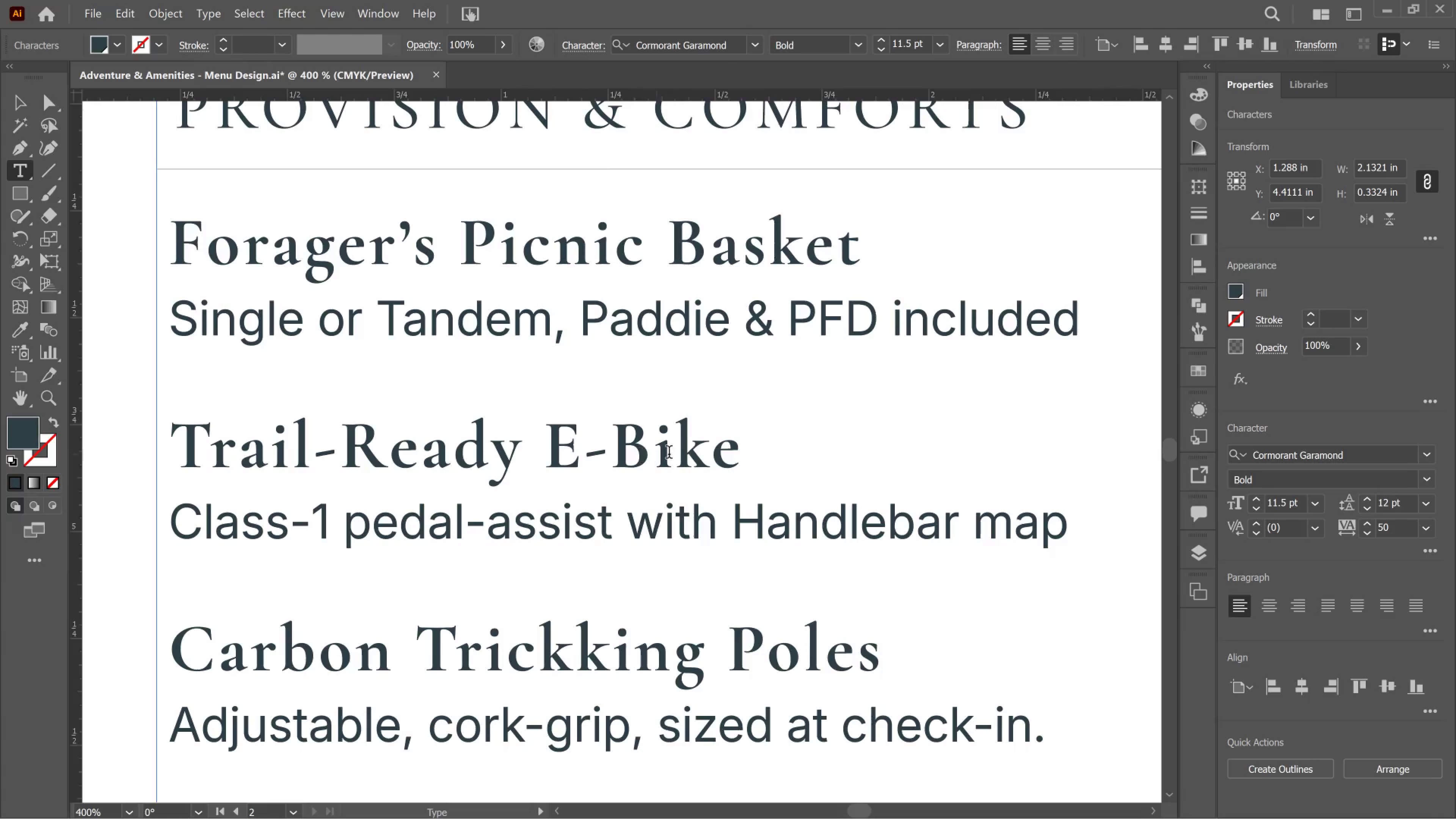 
left_click_drag(start_coordinate=[743, 471], to_coordinate=[0, 475])
 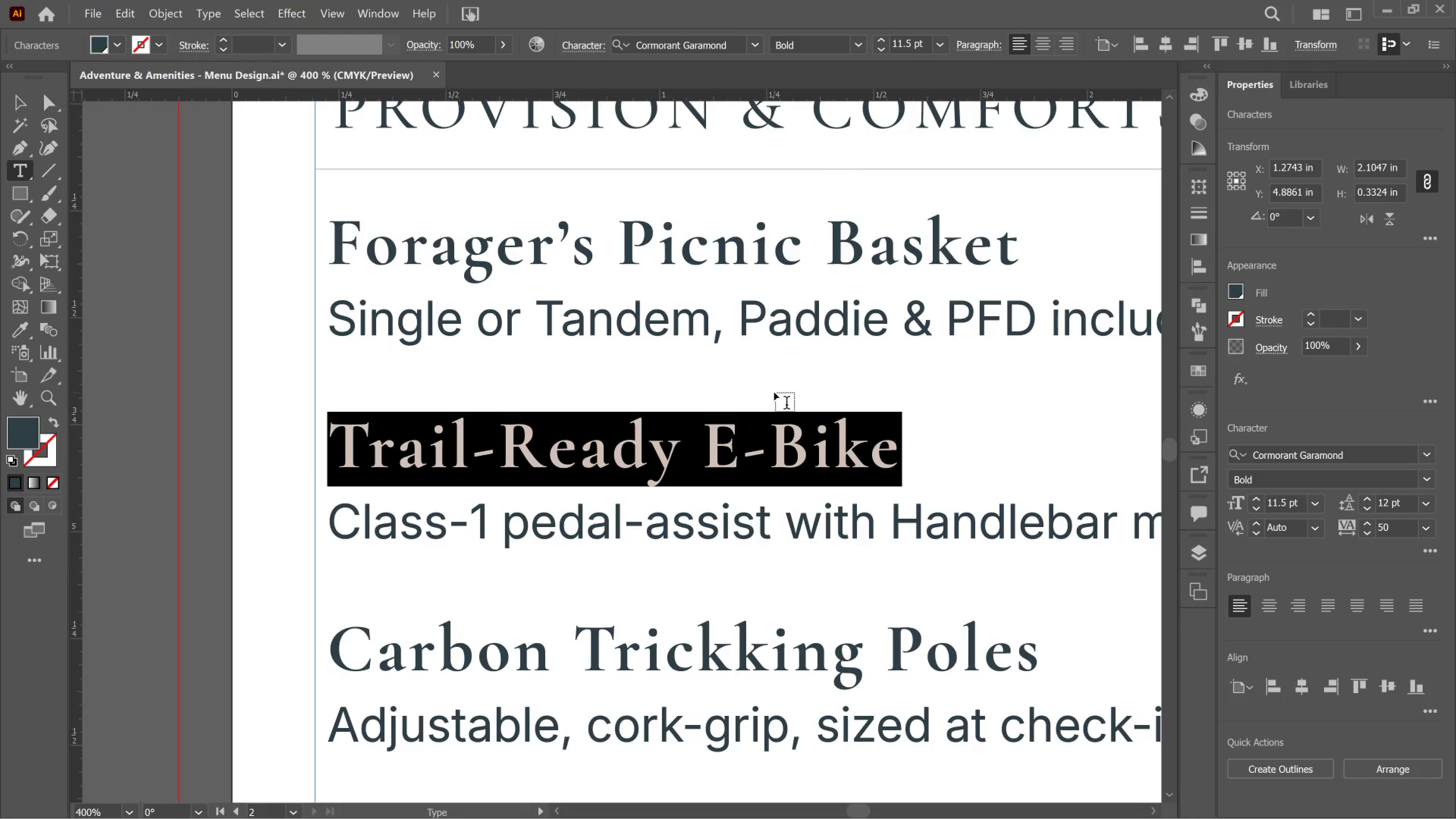 
type(Sunrise Coffee Service)
 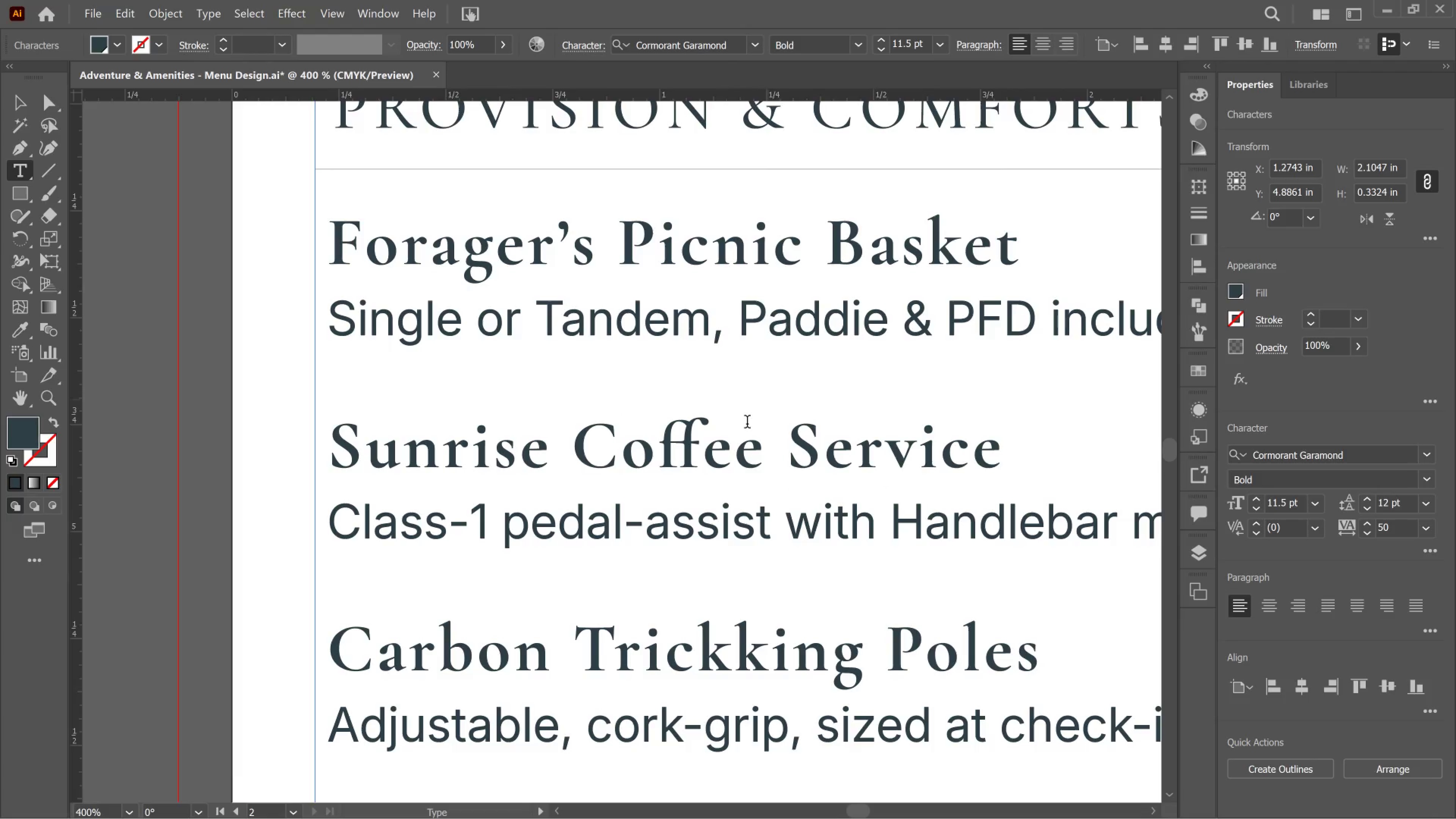 
left_click_drag(start_coordinate=[334, 614], to_coordinate=[1117, 579])
 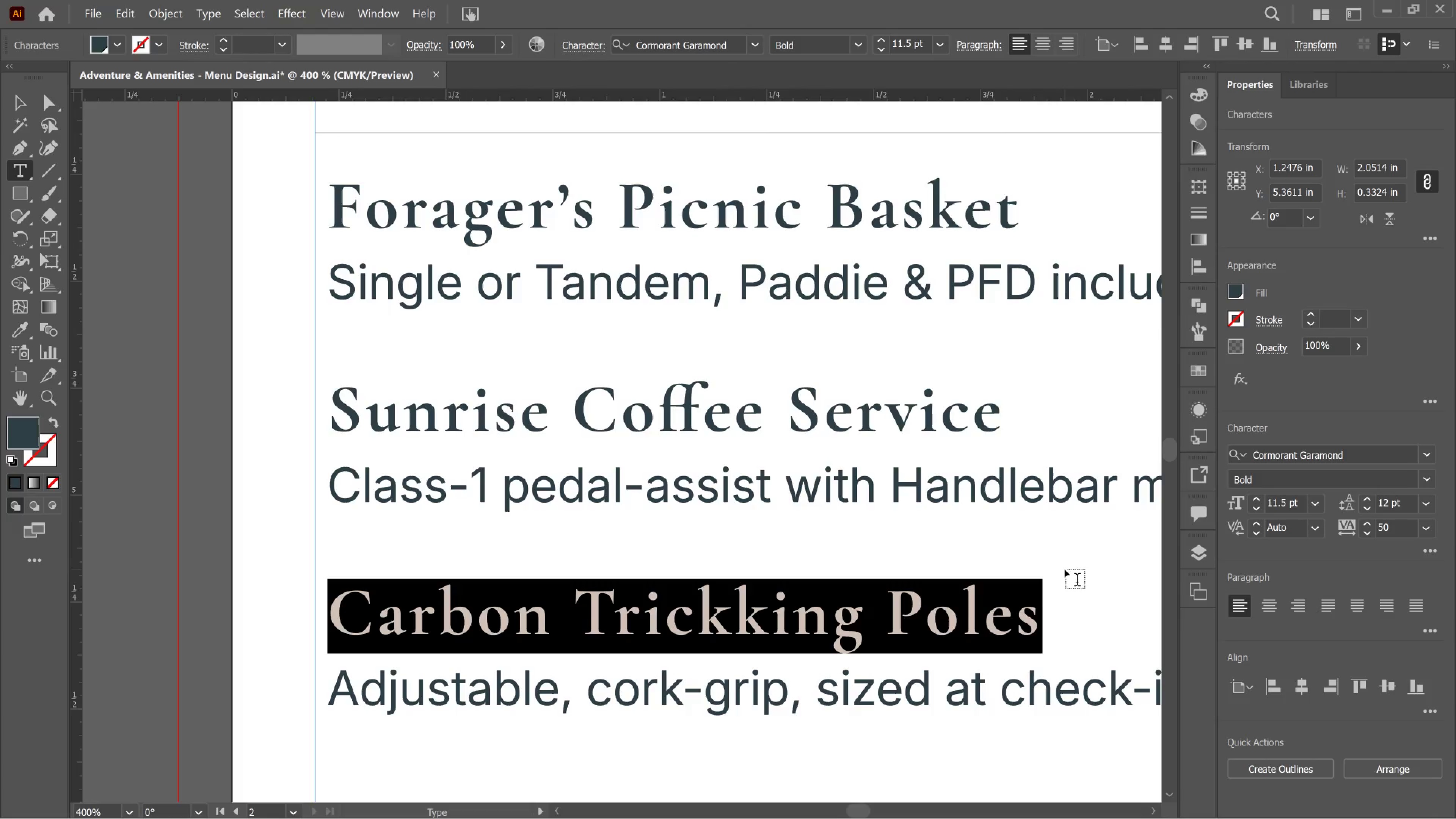 
scroll: coordinate [691, 497], scroll_direction: down, amount: 1.0
 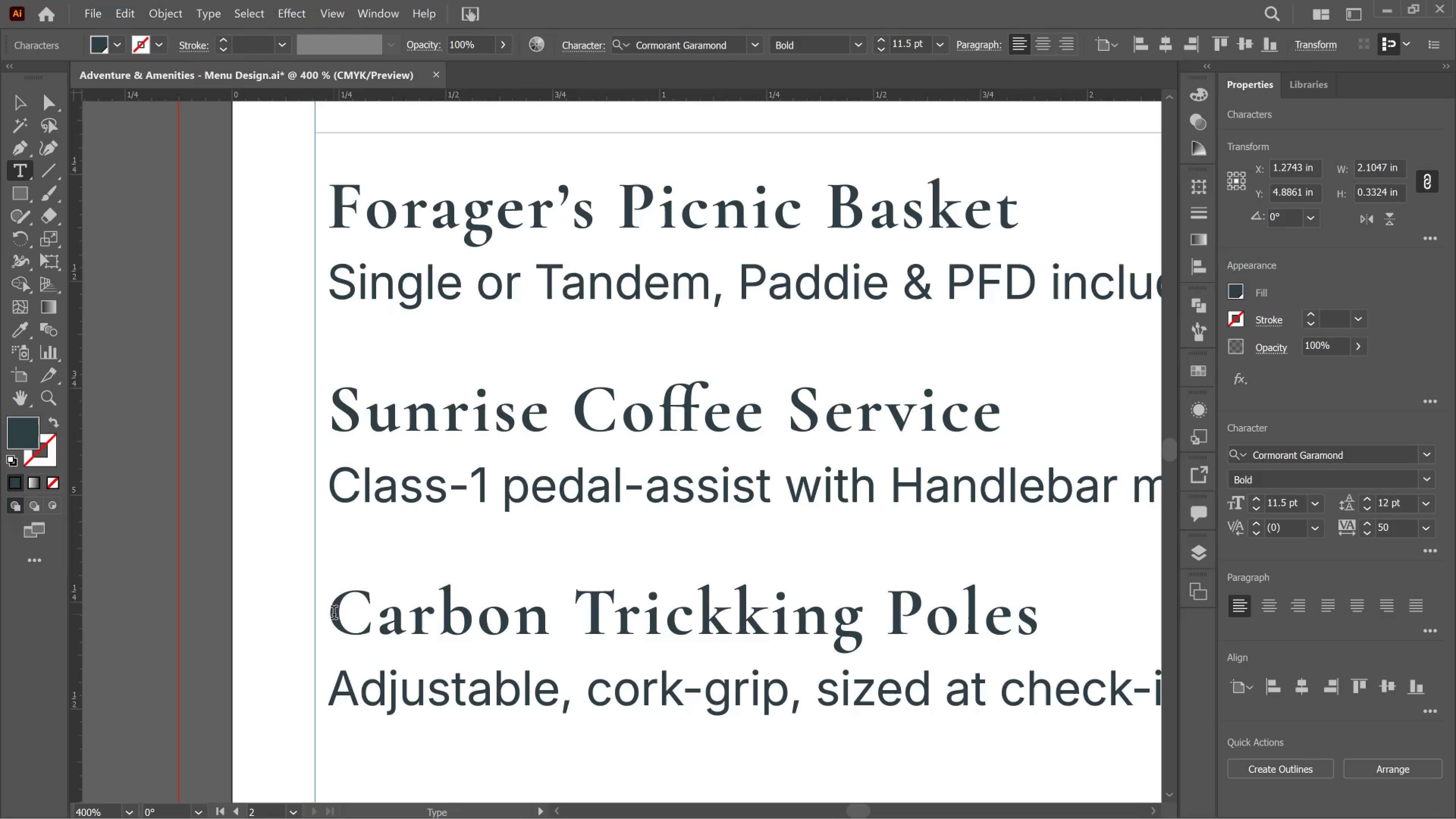 
type(Cedar Firewood Bundle)
 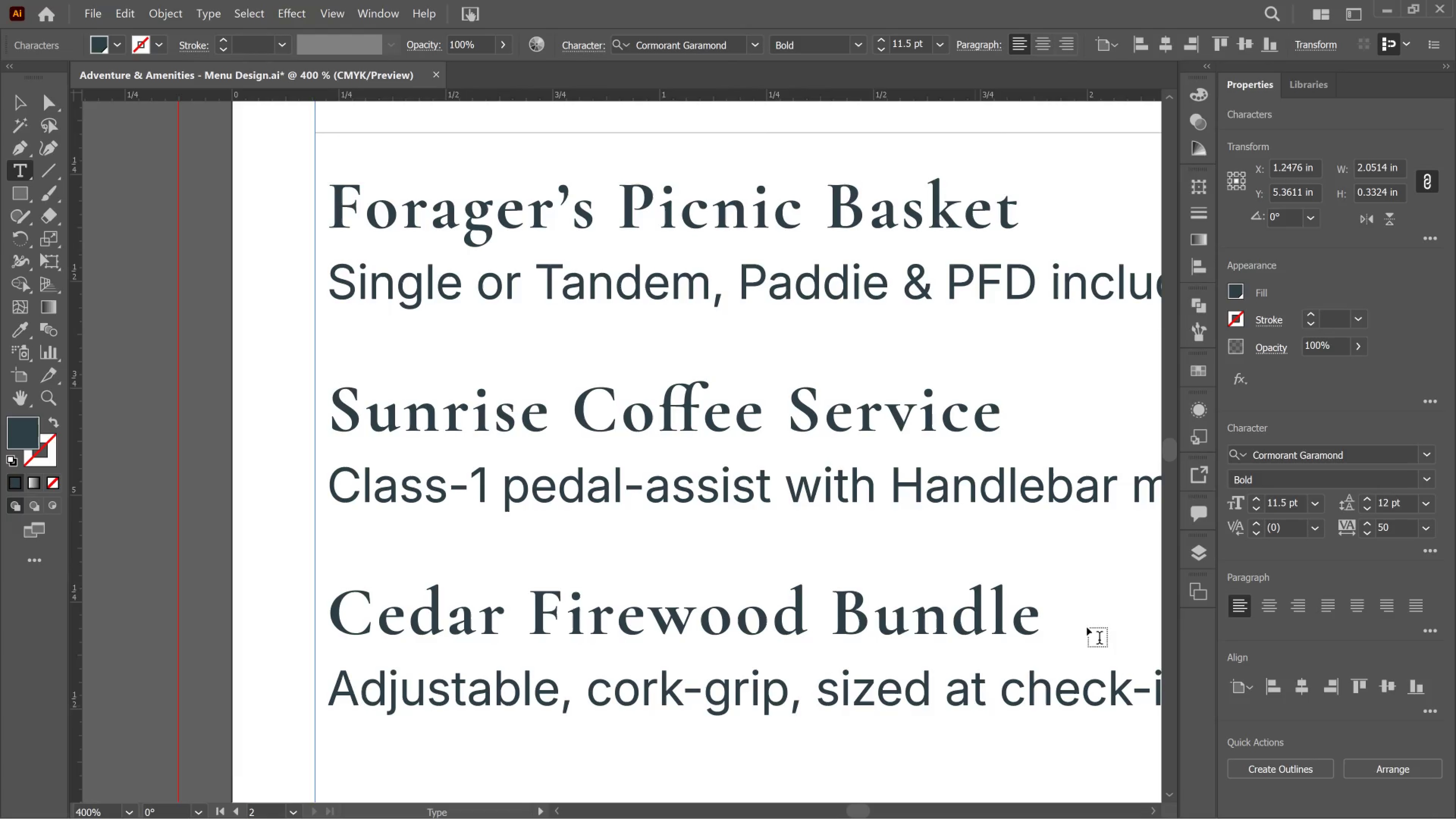 
hold_key(key=AltLeft, duration=1.81)
 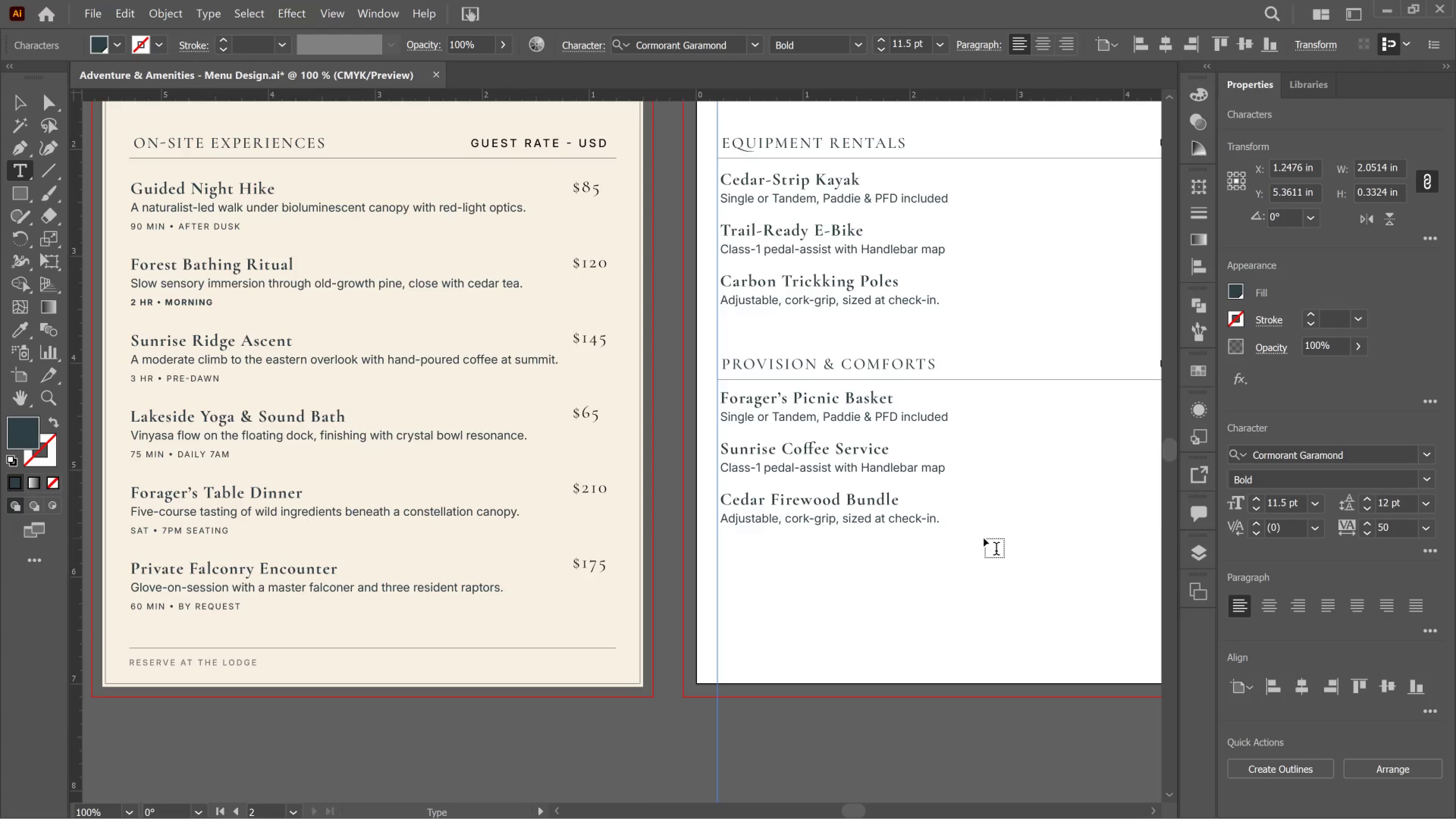 
scroll: coordinate [852, 571], scroll_direction: down, amount: 22.0
 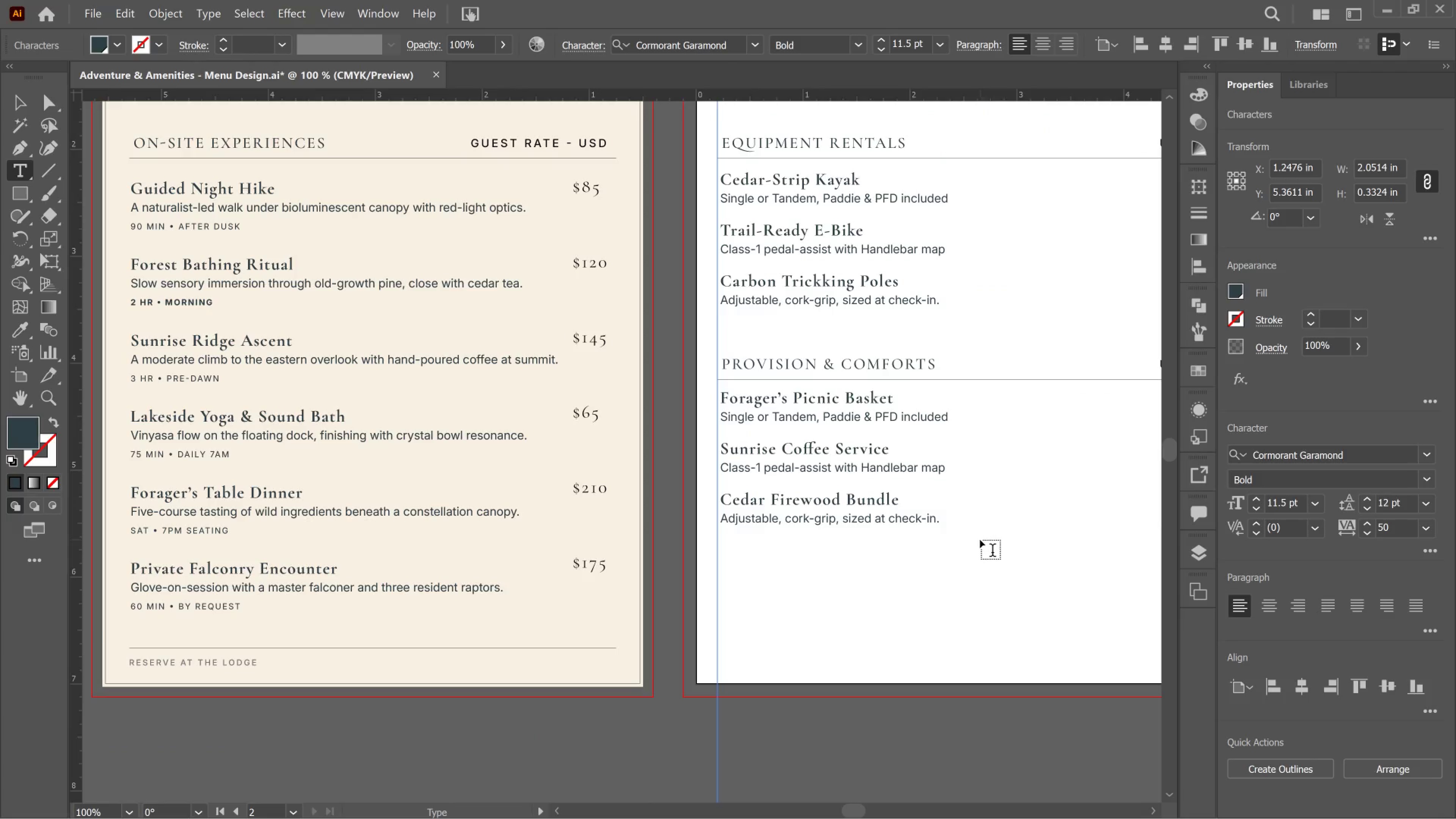 
scroll: coordinate [796, 413], scroll_direction: up, amount: 1.0
 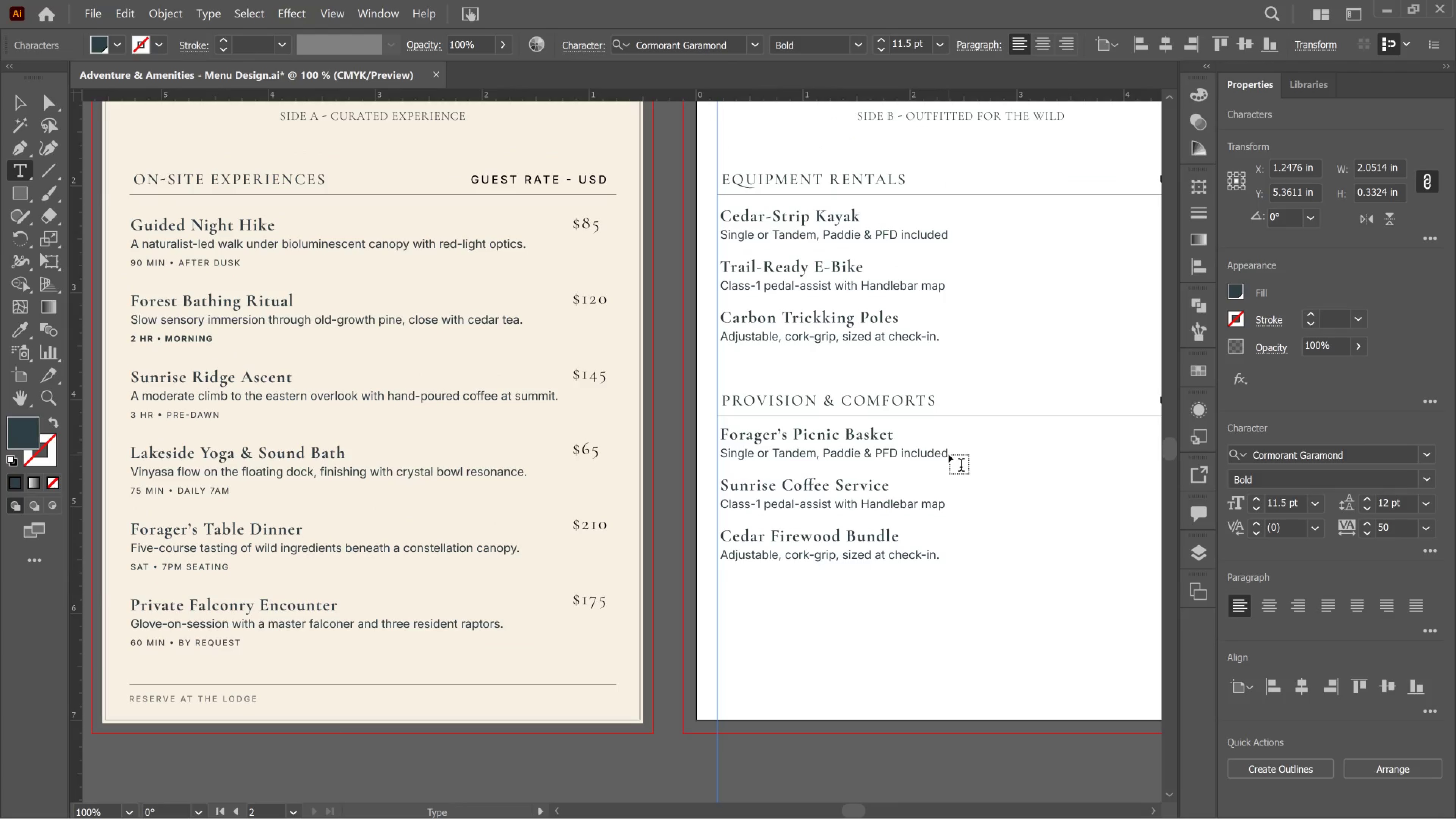 
left_click_drag(start_coordinate=[941, 453], to_coordinate=[703, 472])
 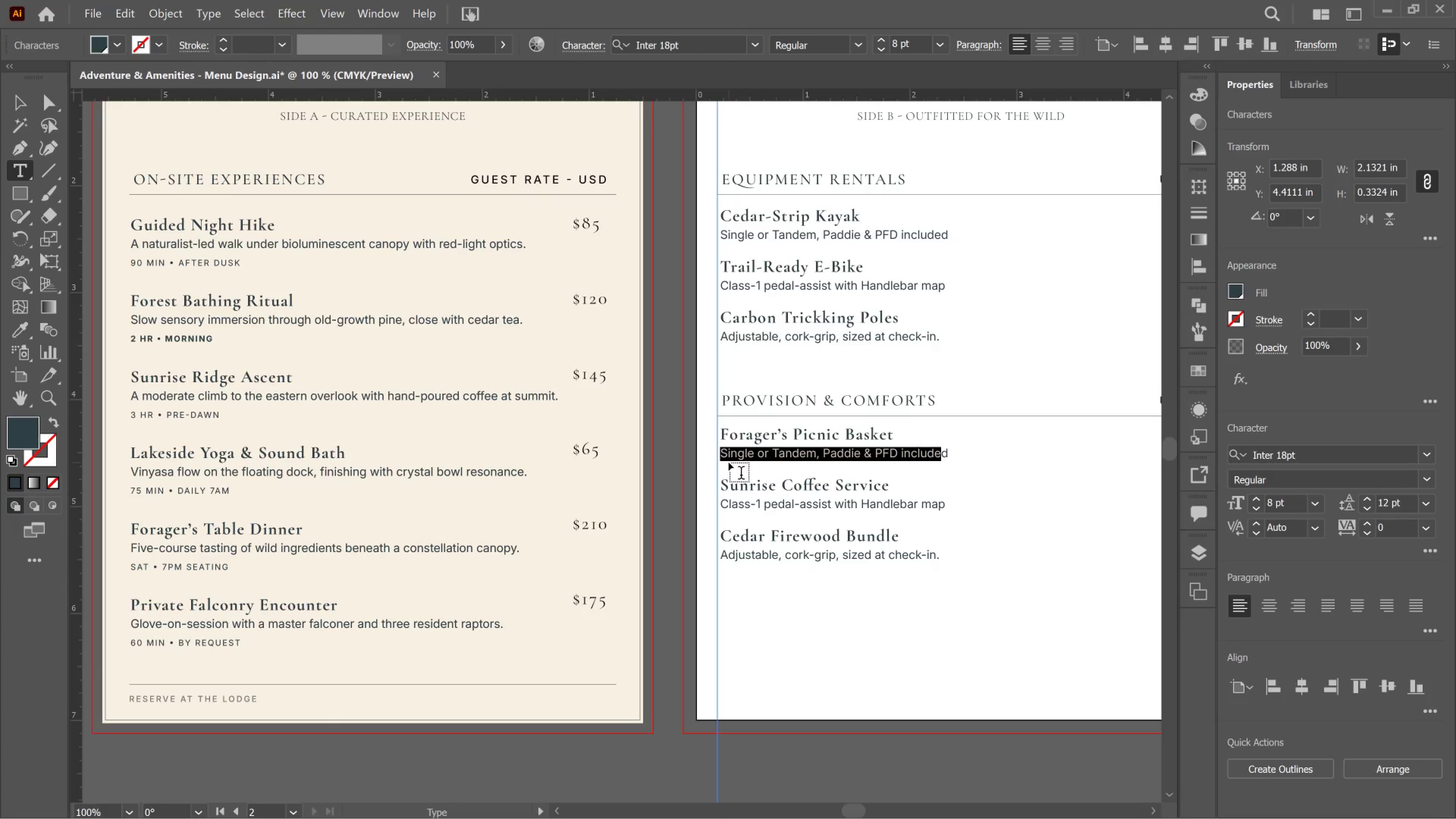 
type([Delete][Delete]Local cheese, c)
 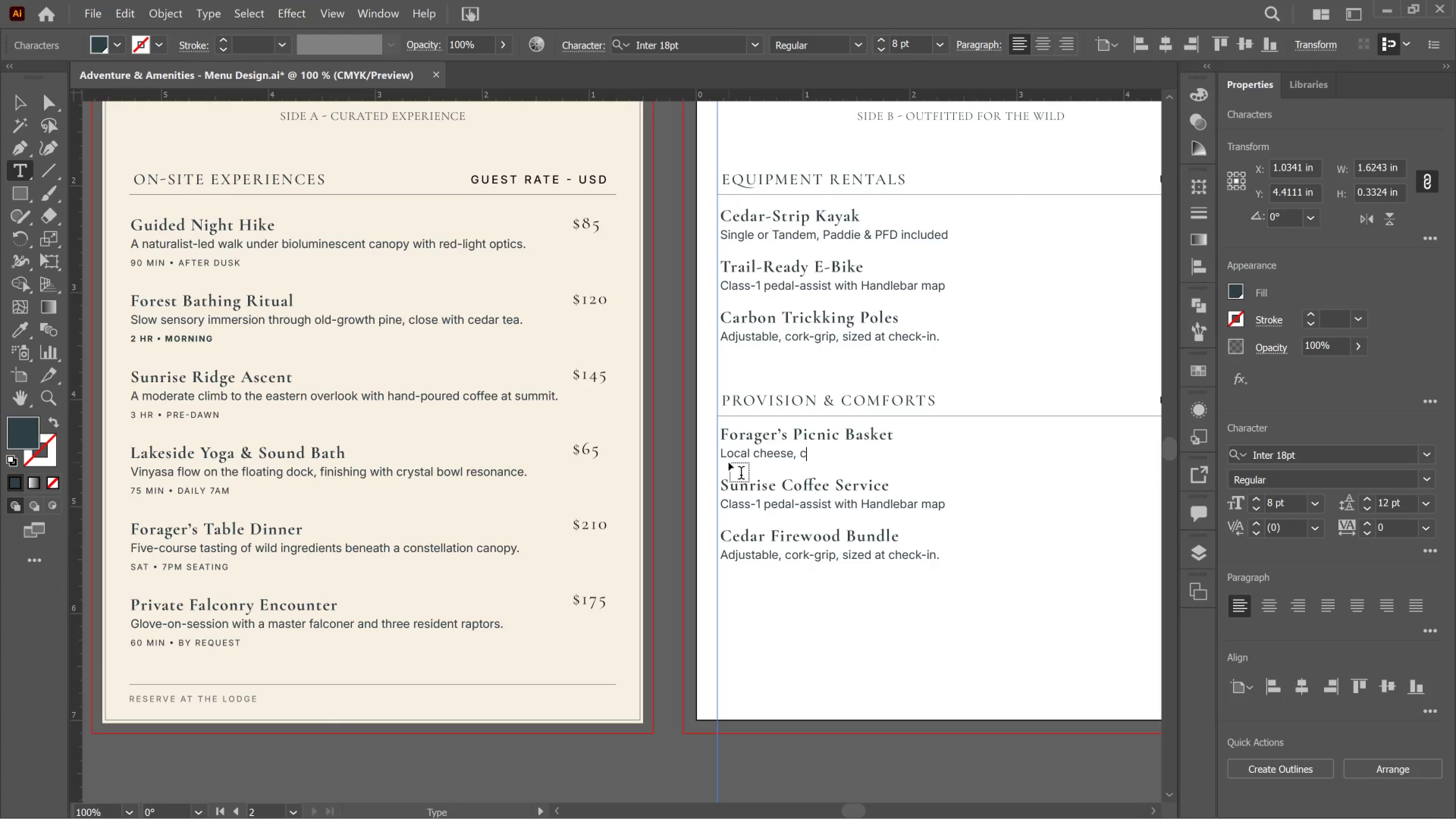 
type(harcuterie, sourdough, stone fruit.)
 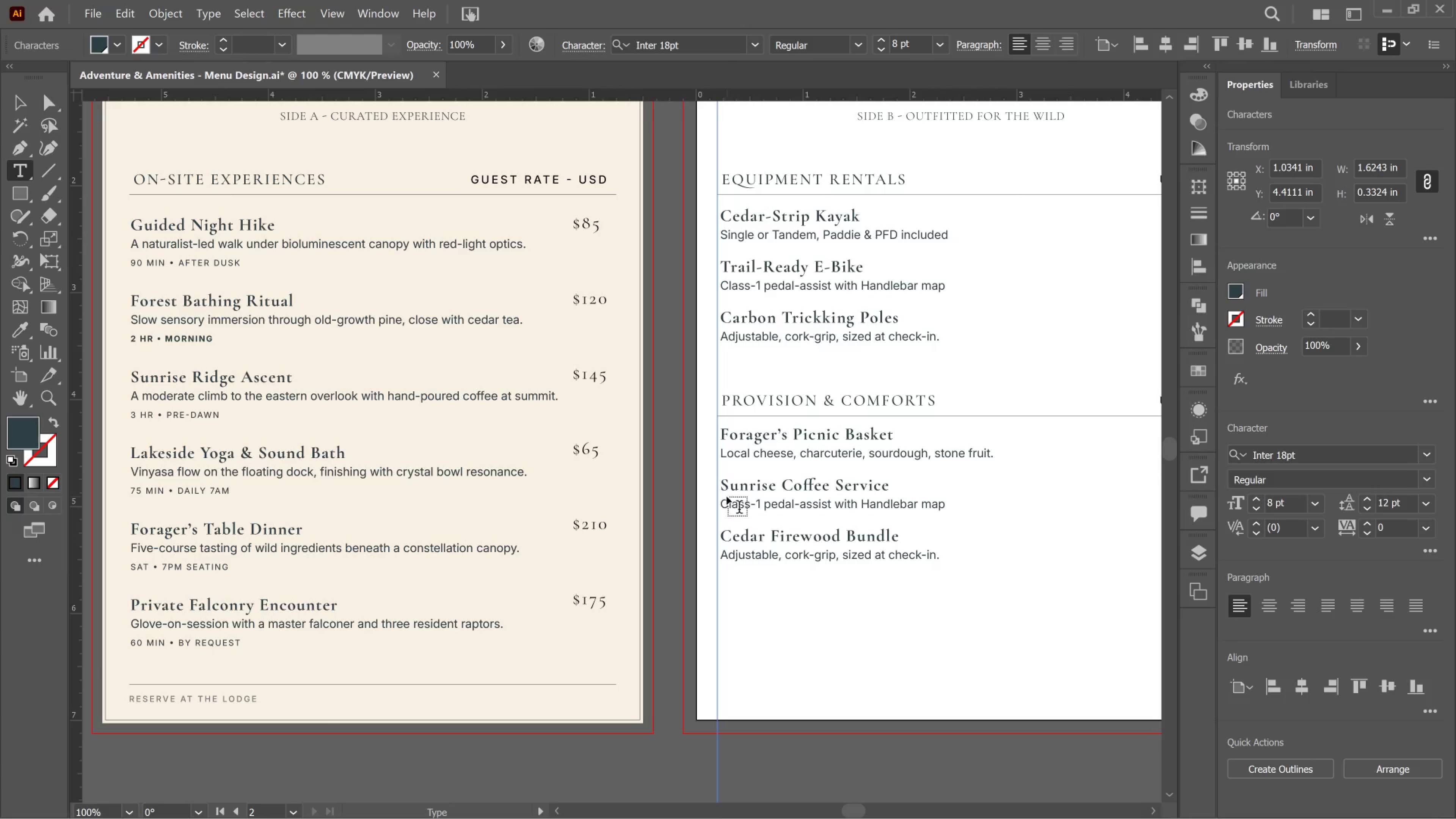 
left_click_drag(start_coordinate=[725, 504], to_coordinate=[975, 513])
 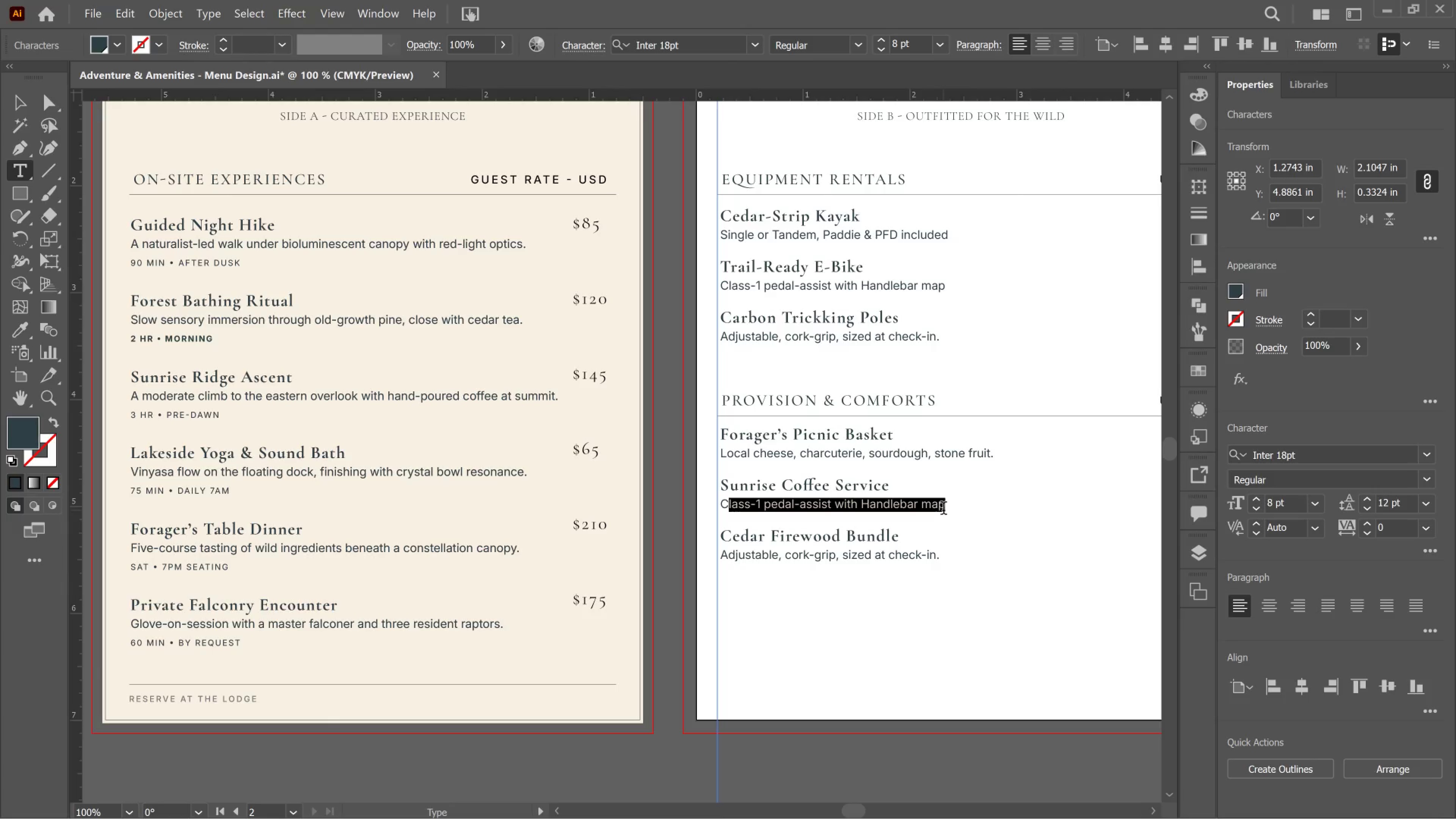 
key(Backspace)
key(Backspace)
type(French press, single -)
key(Backspace)
key(Backspace)
type(-orgin [NumLock])
key(Backspace)
key(Backspace)
key(Backspace)
key(Backspace)
type(igin)
 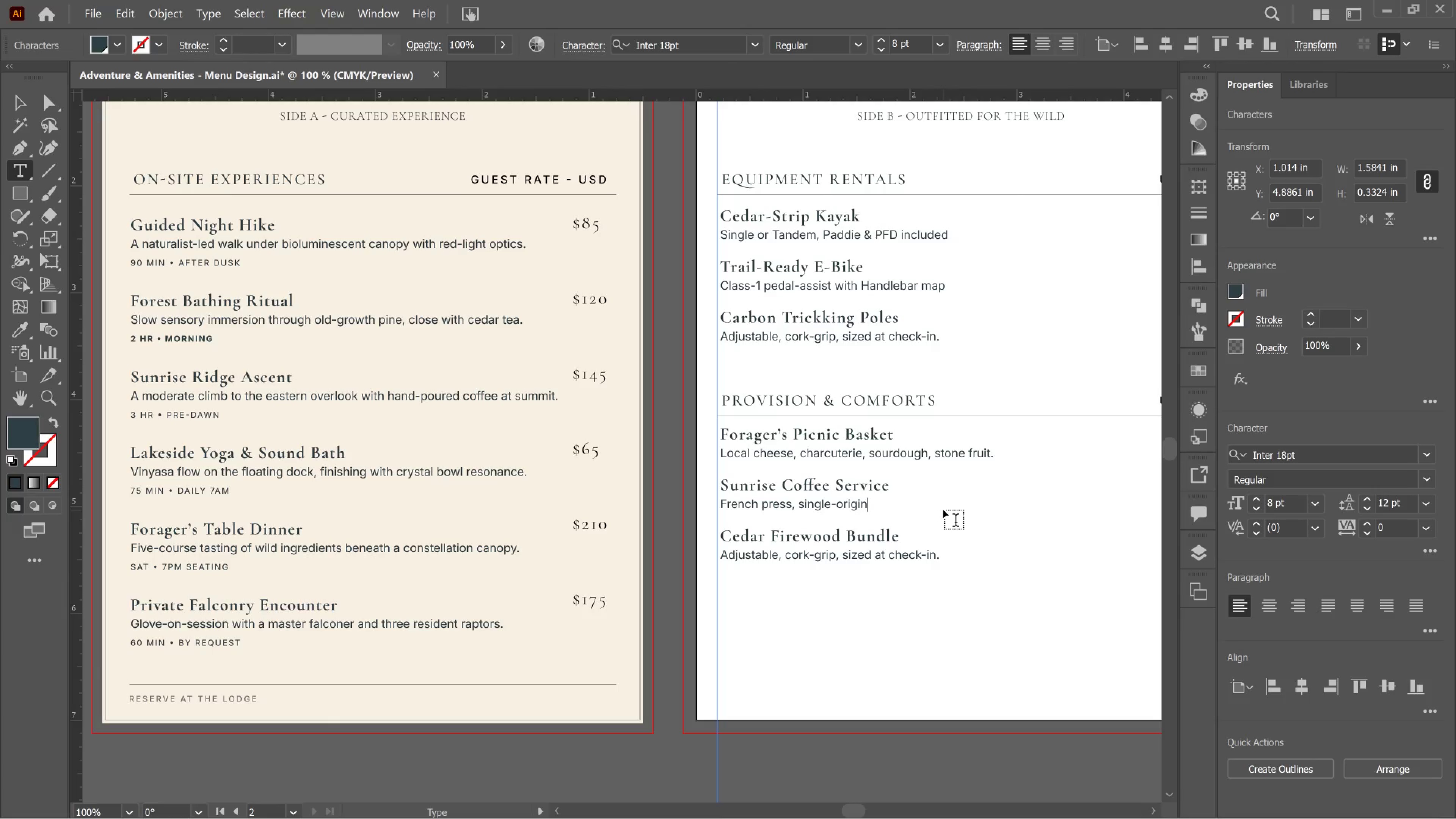 
wait(68.42)
 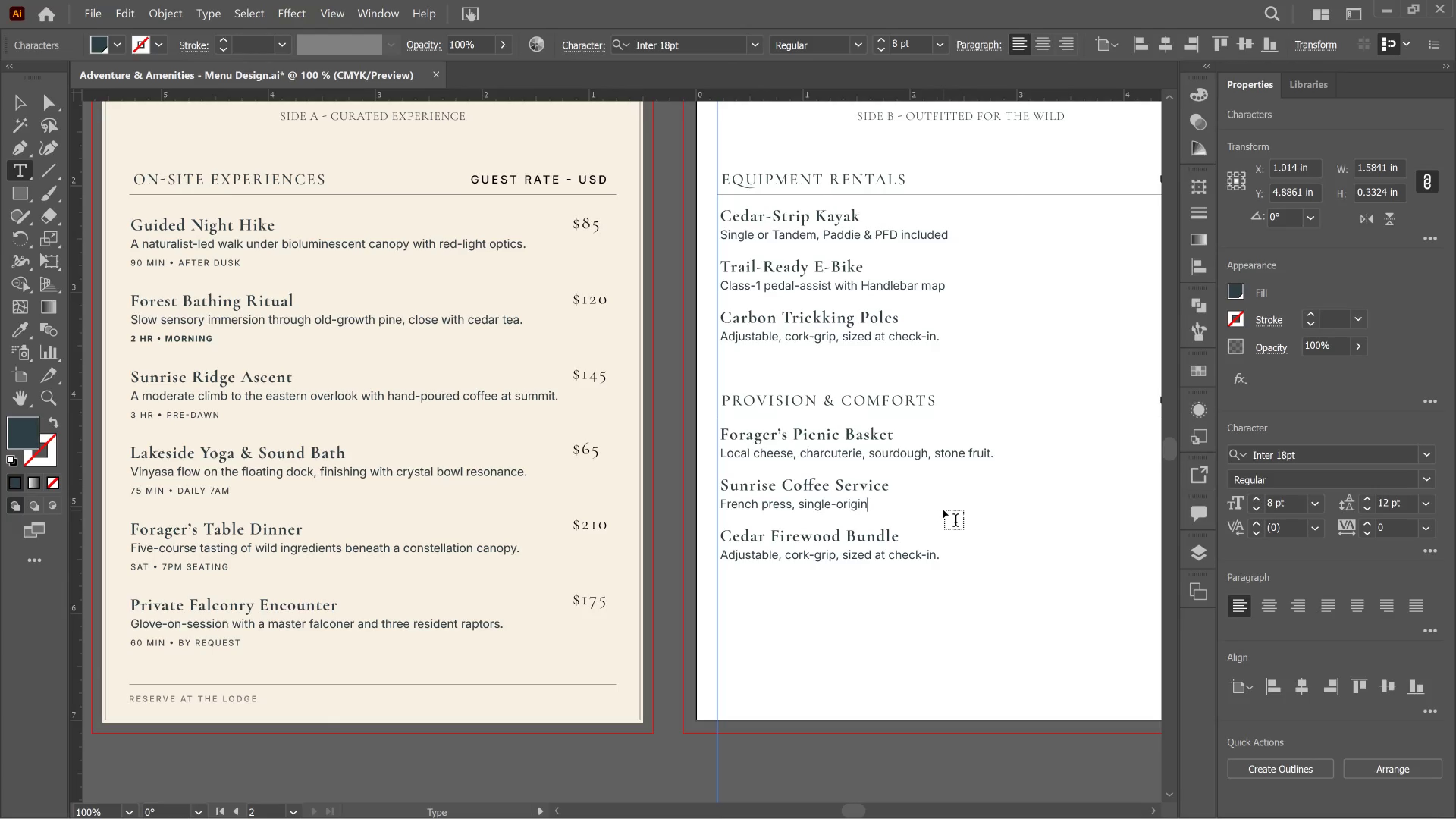 
type( beans, oat milk.)
 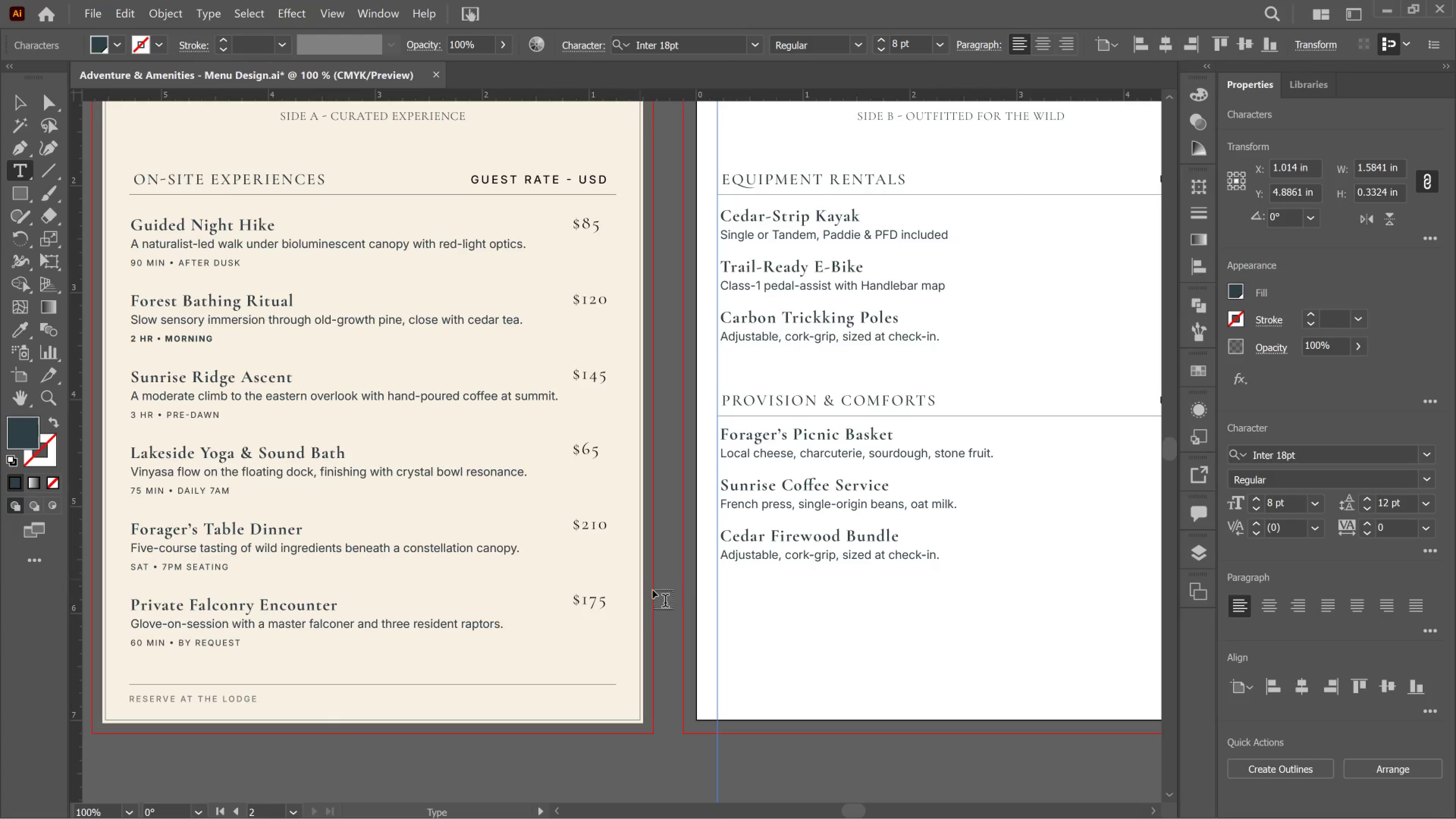 
left_click_drag(start_coordinate=[722, 555], to_coordinate=[967, 557])
 